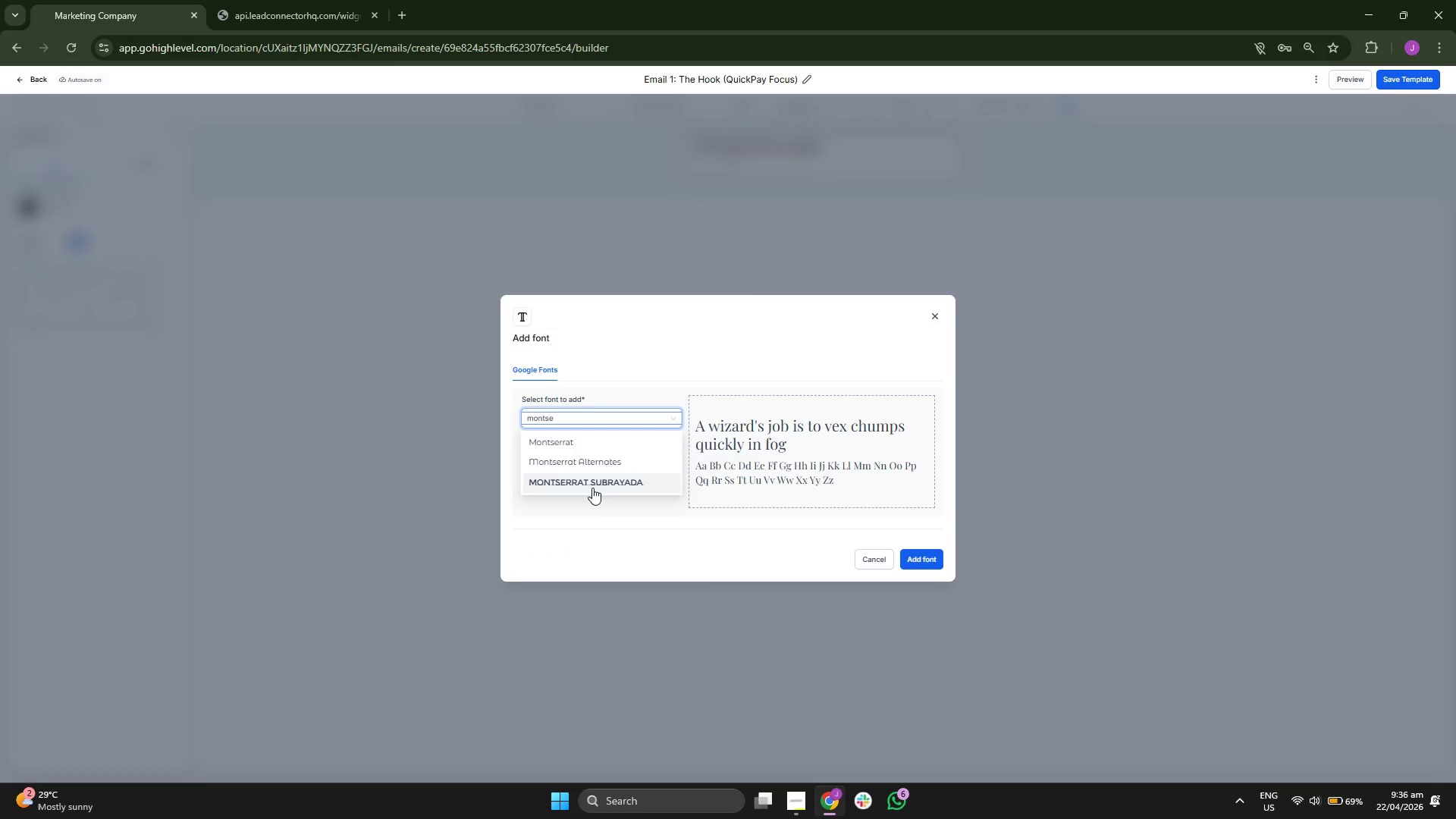 
left_click([590, 440])
 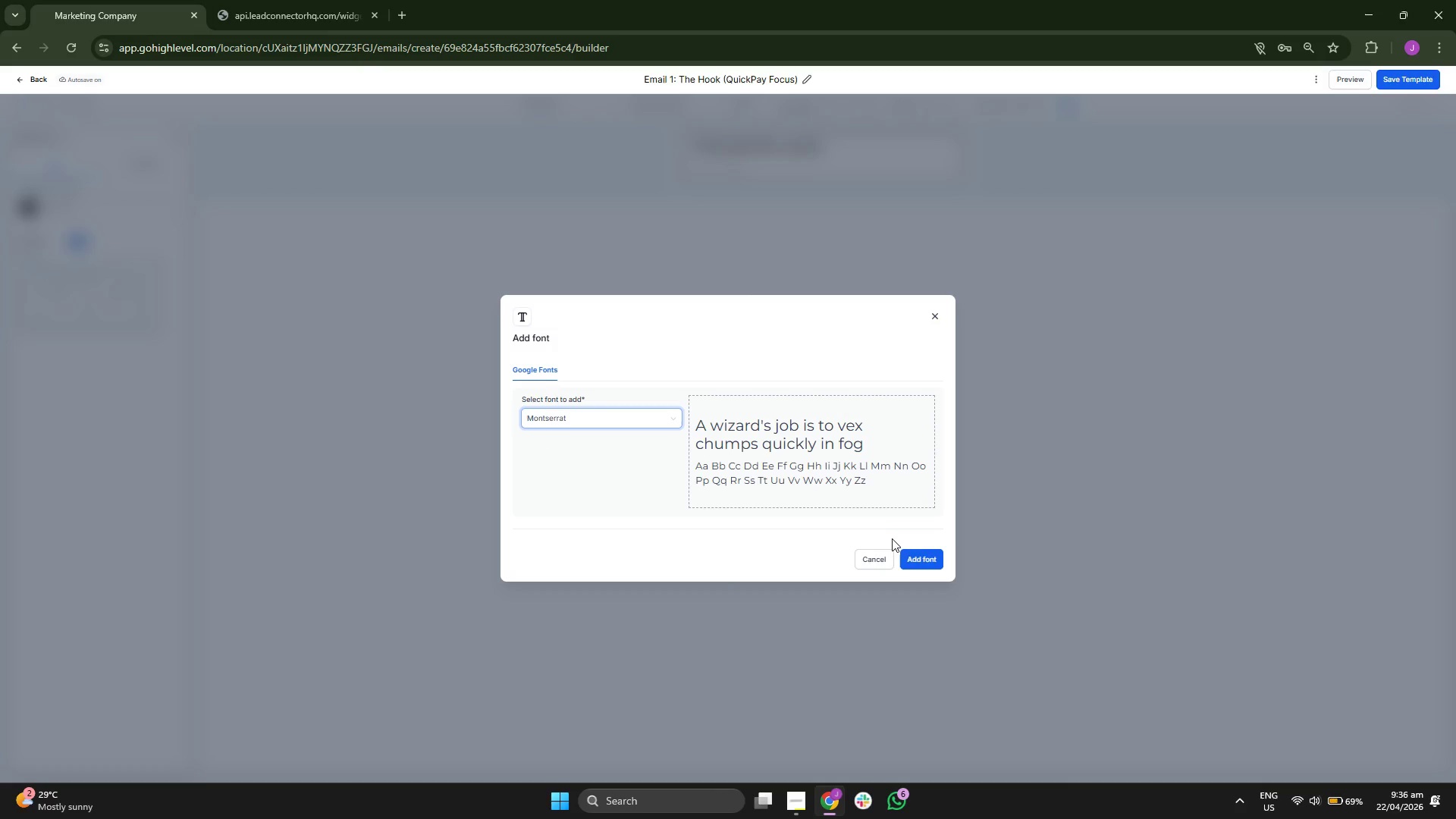 
left_click([912, 560])
 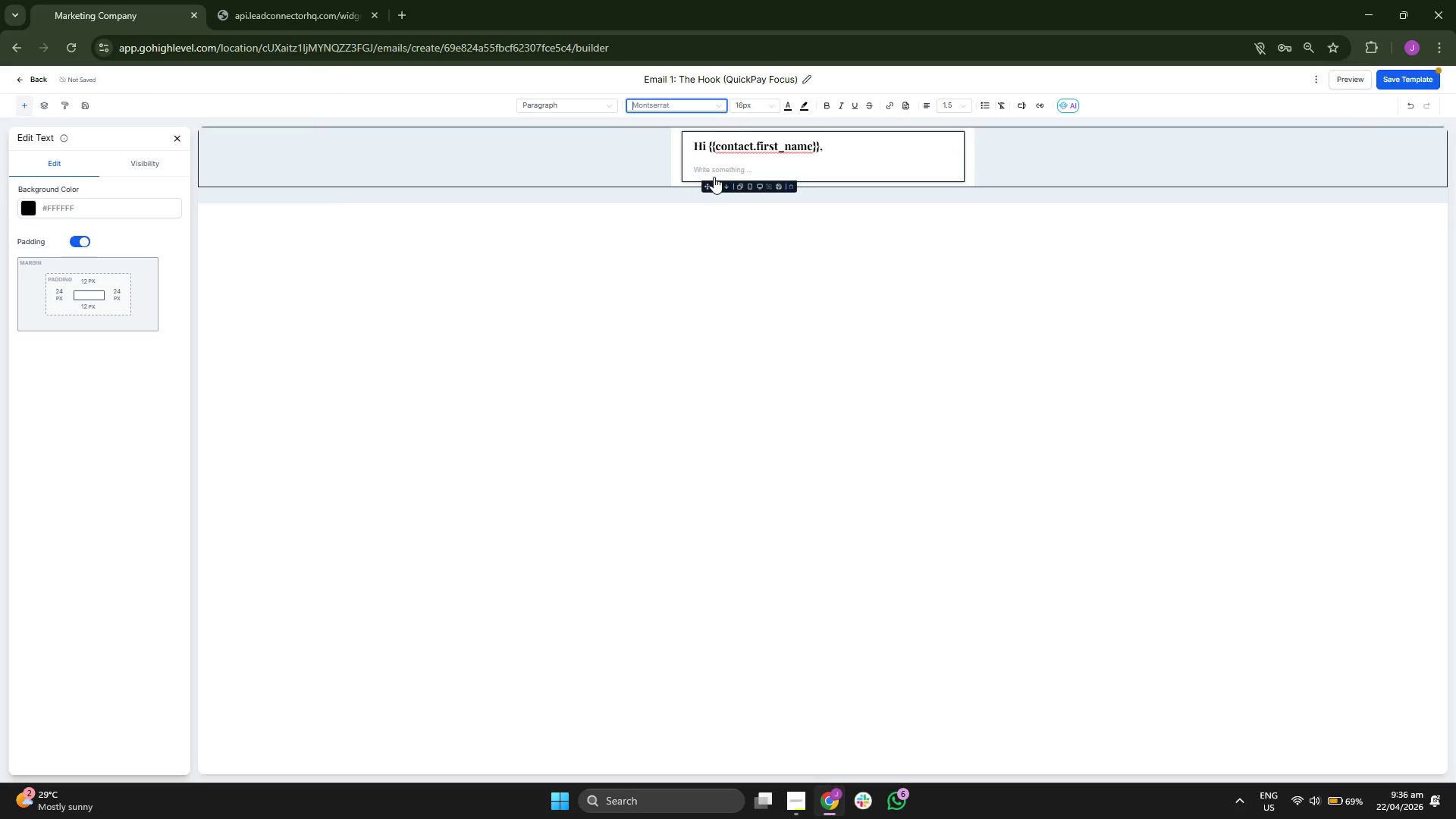 
wait(5.69)
 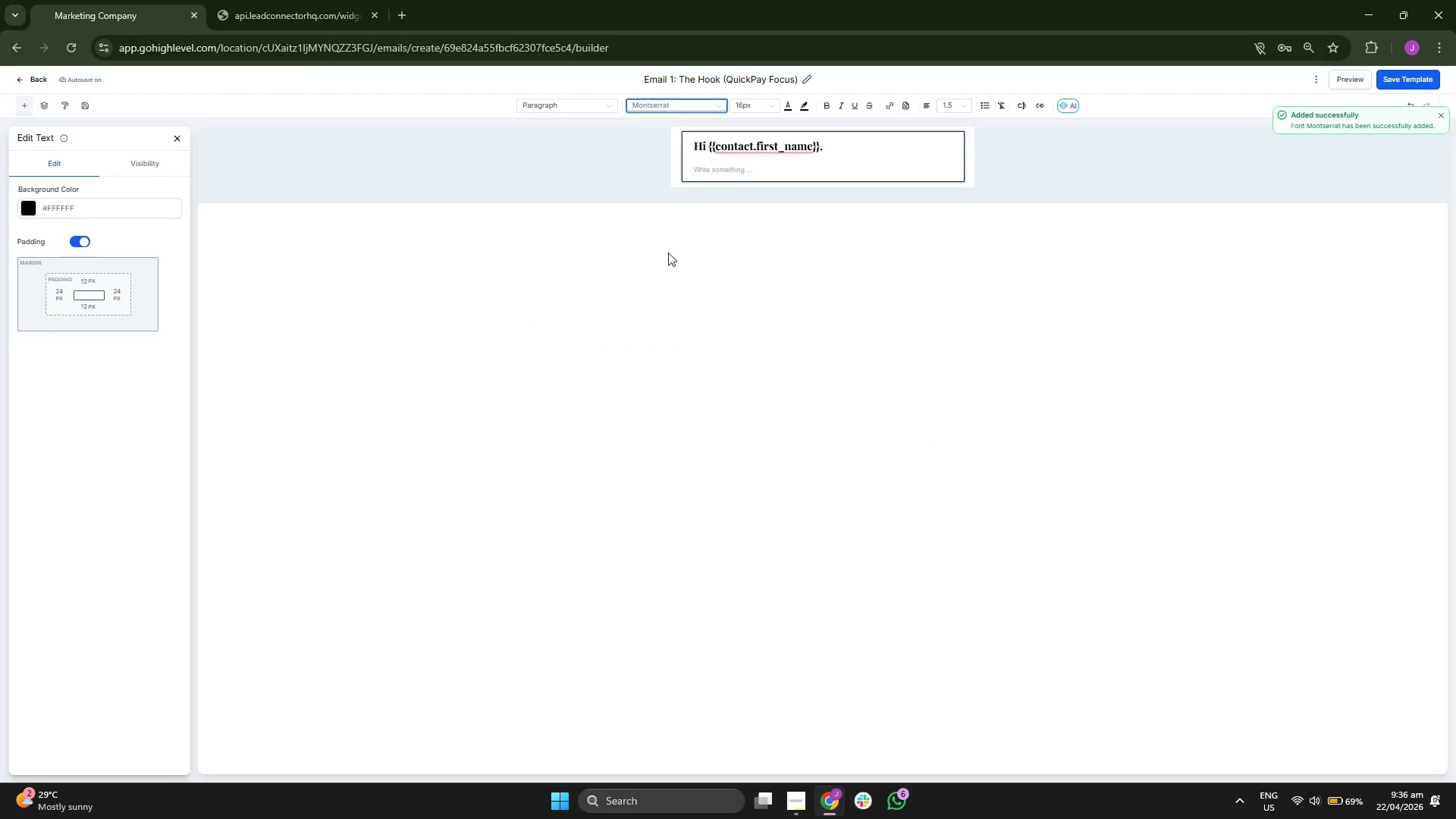 
left_click([711, 171])
 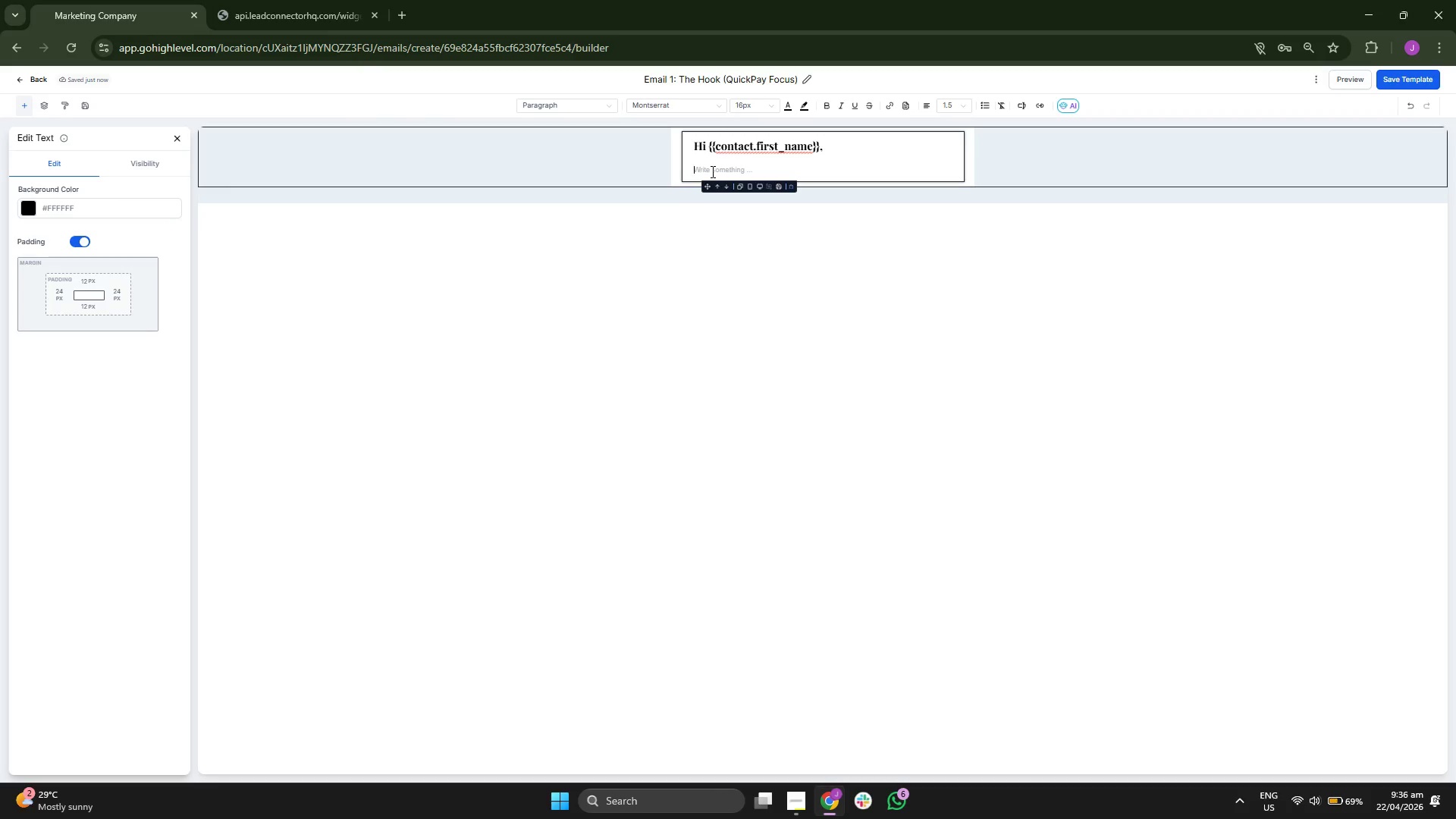 
type(I'm Elias with )
 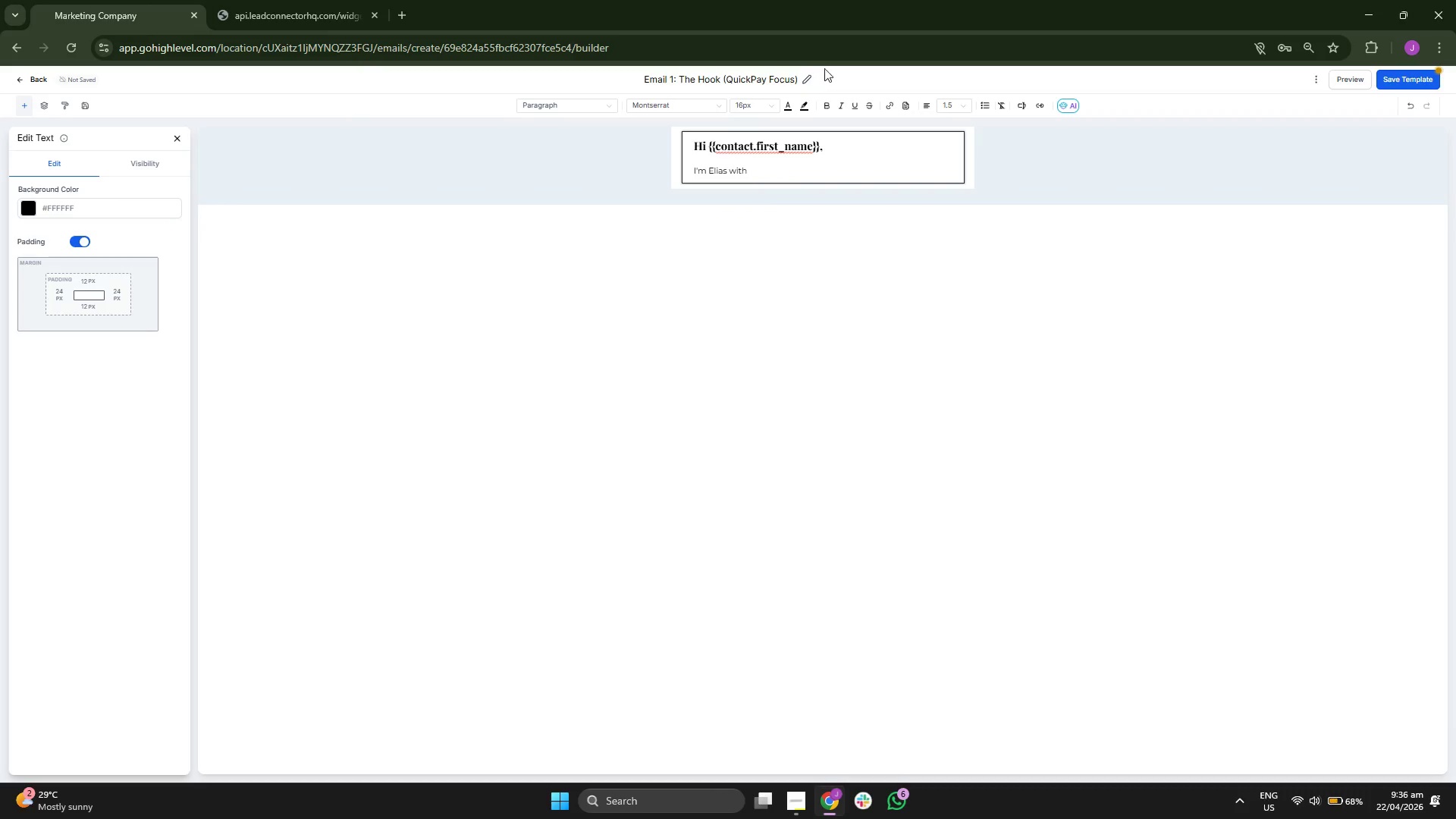 
left_click([824, 102])
 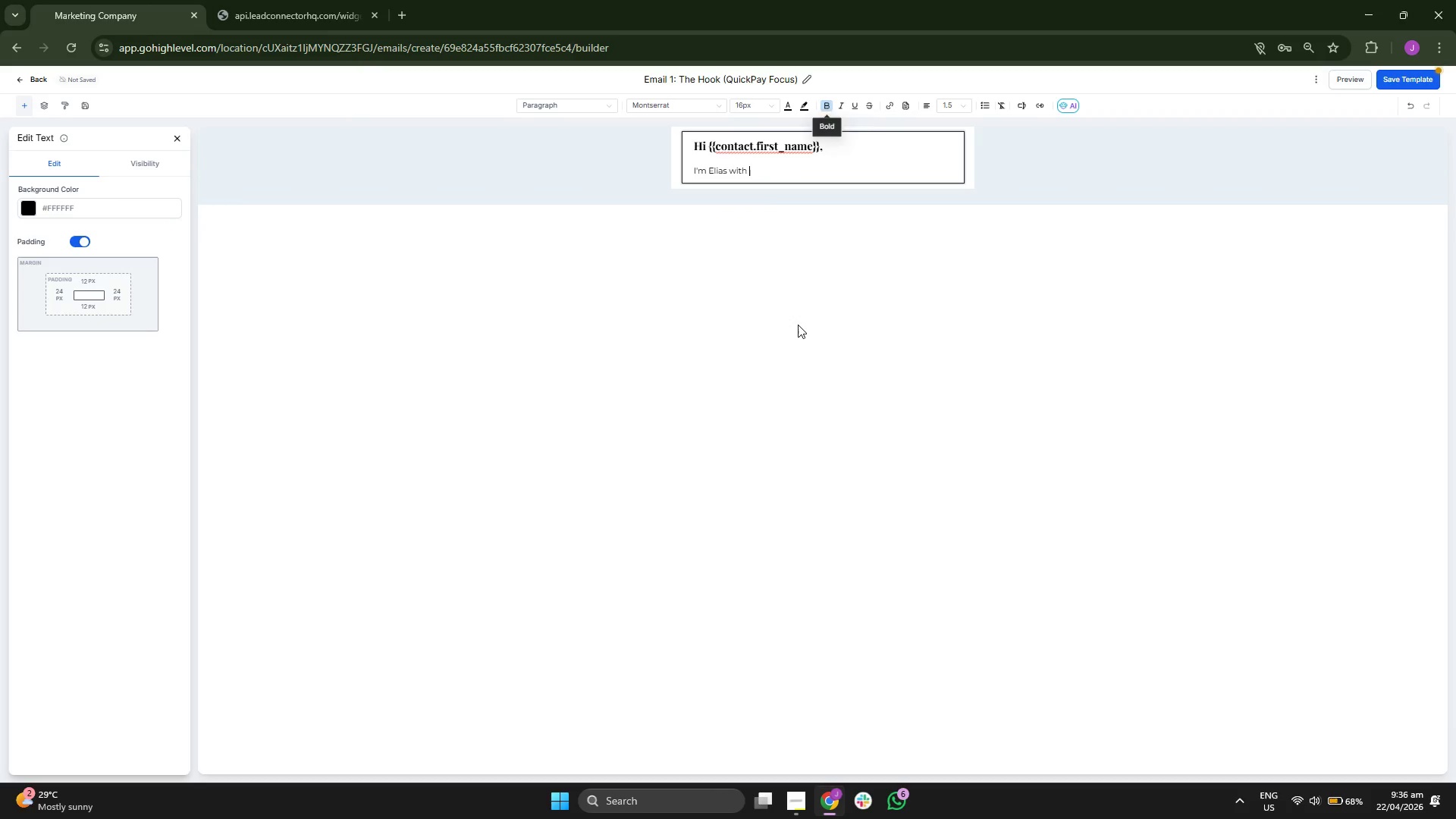 
type(A[)
key(Backspace)
type(pex Logistics e)
key(Backspace)
type(Parrtner)
key(Backspace)
key(Backspace)
key(Backspace)
key(Backspace)
key(Backspace)
type(tners)
 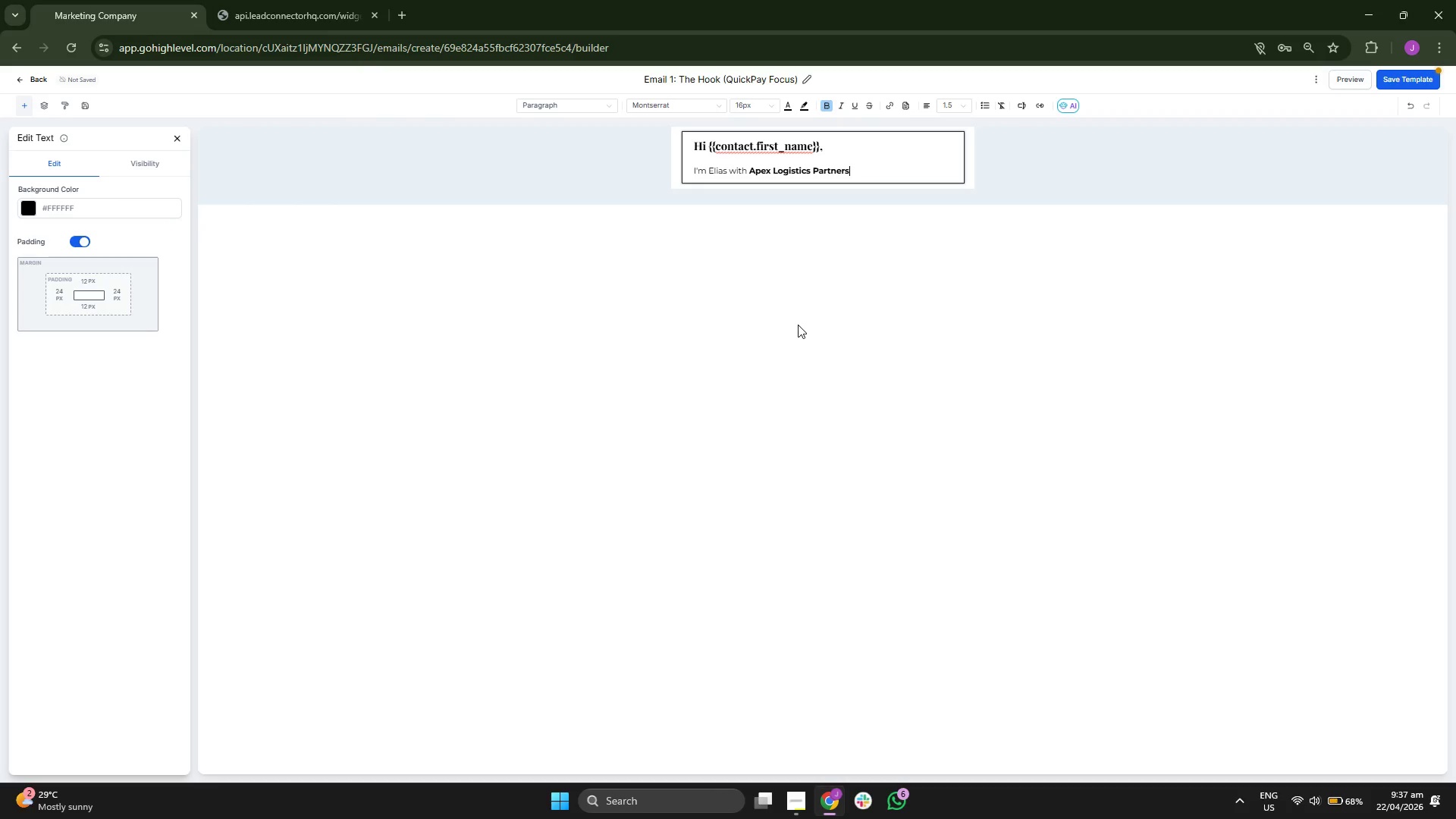 
left_click([823, 106])
 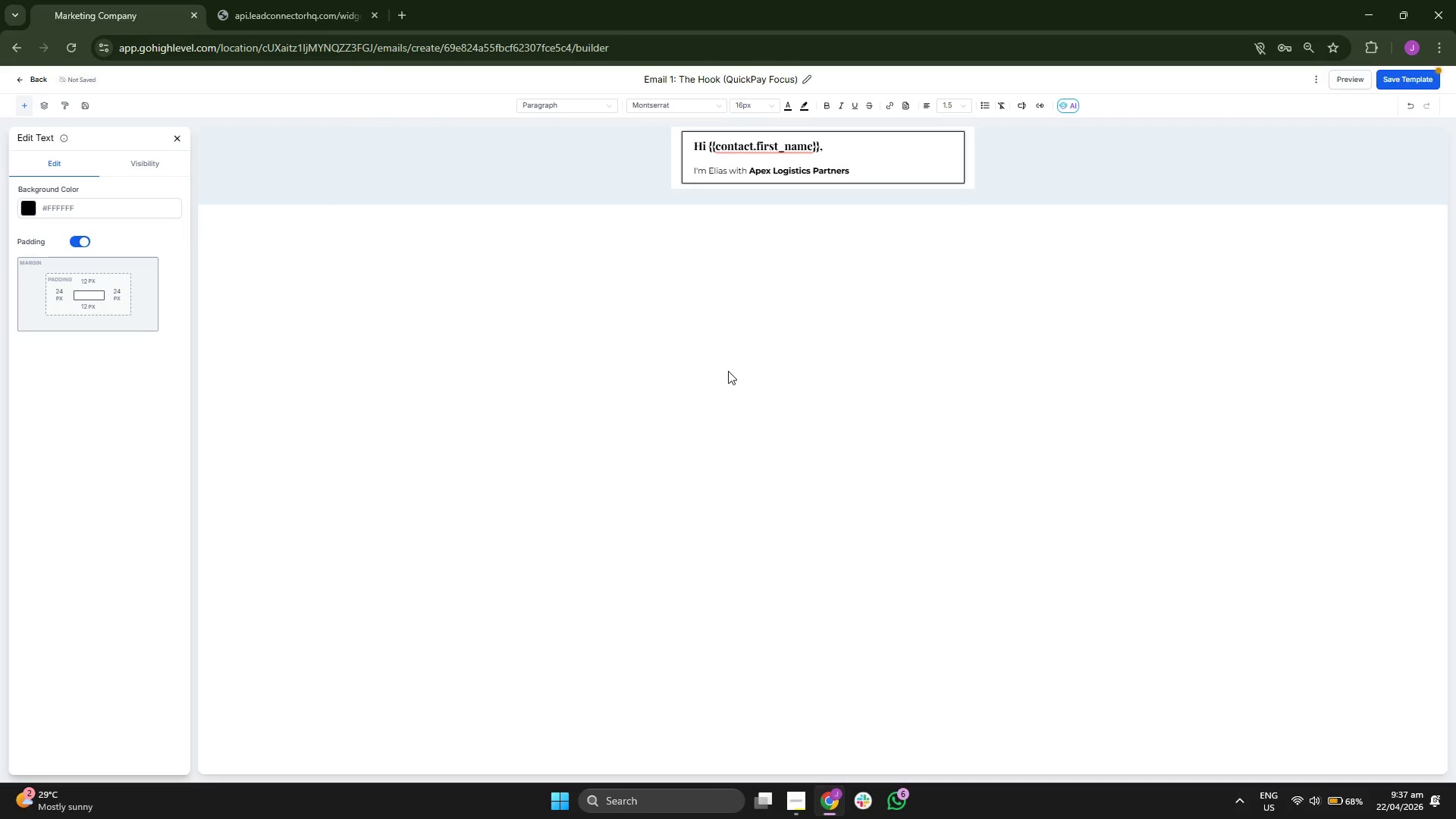 
key(Period)
 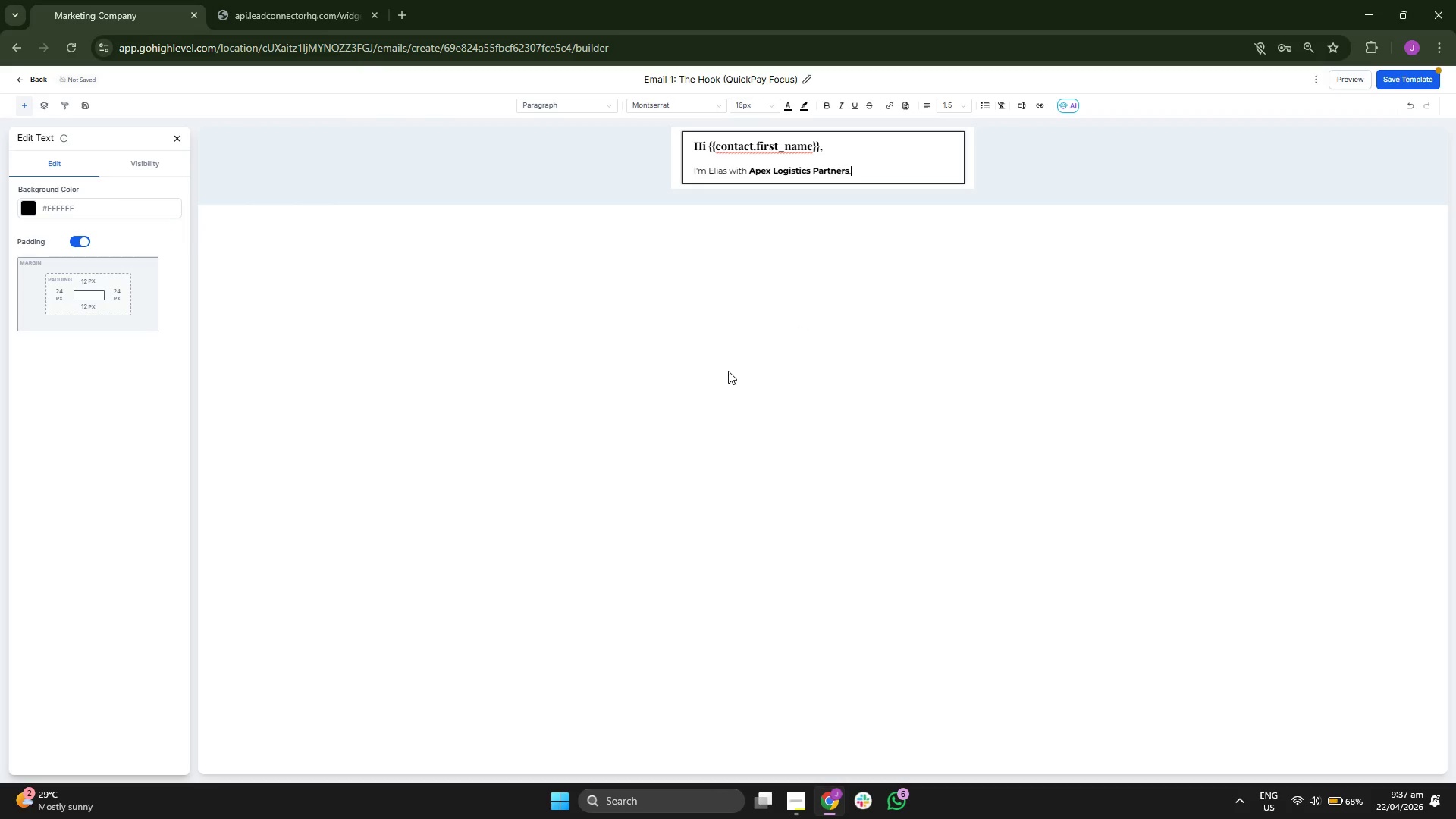 
key(Space)
 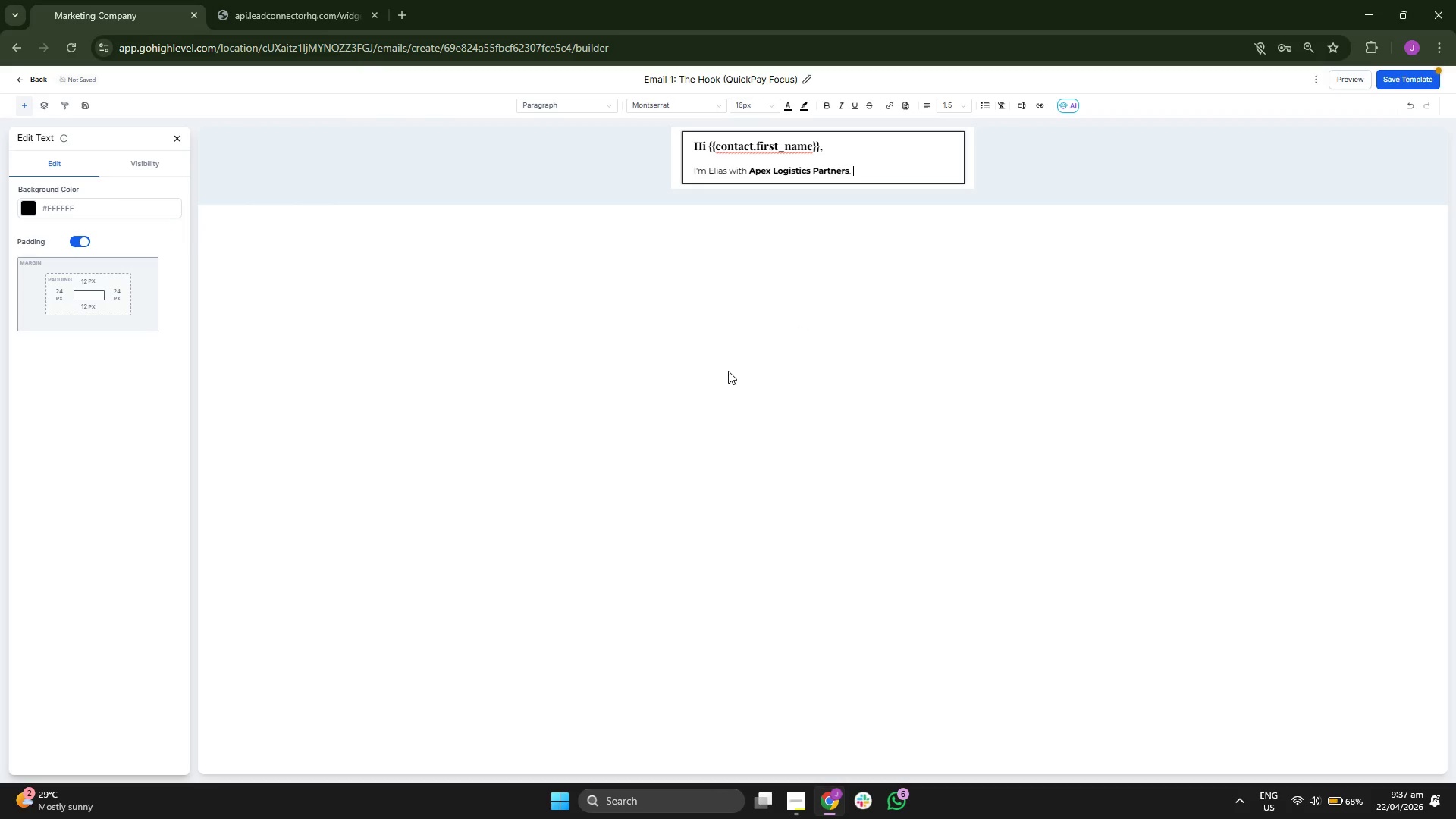 
type(We are u)
key(Backspace)
type(currently looking)
 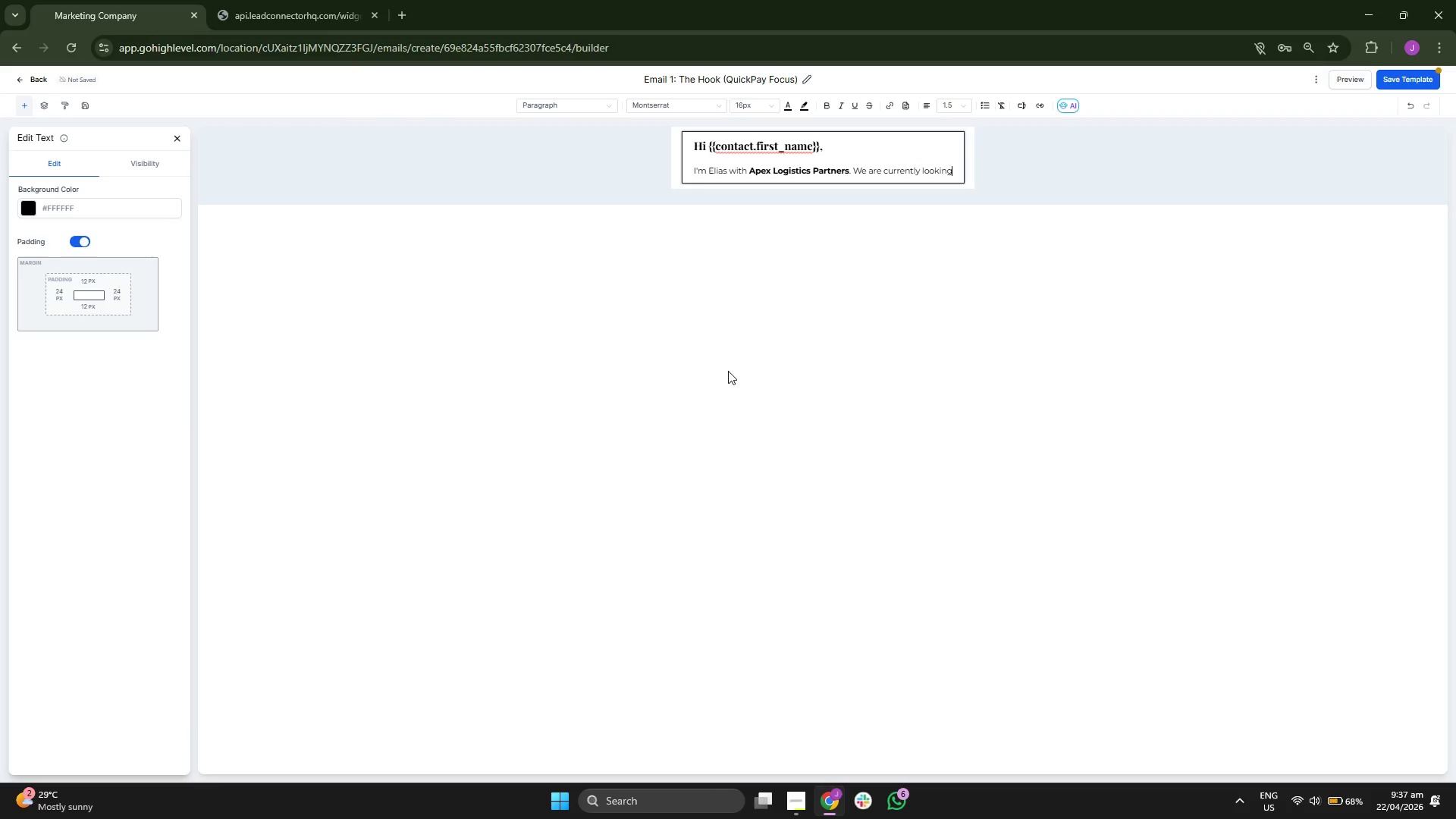 
key(Space)
 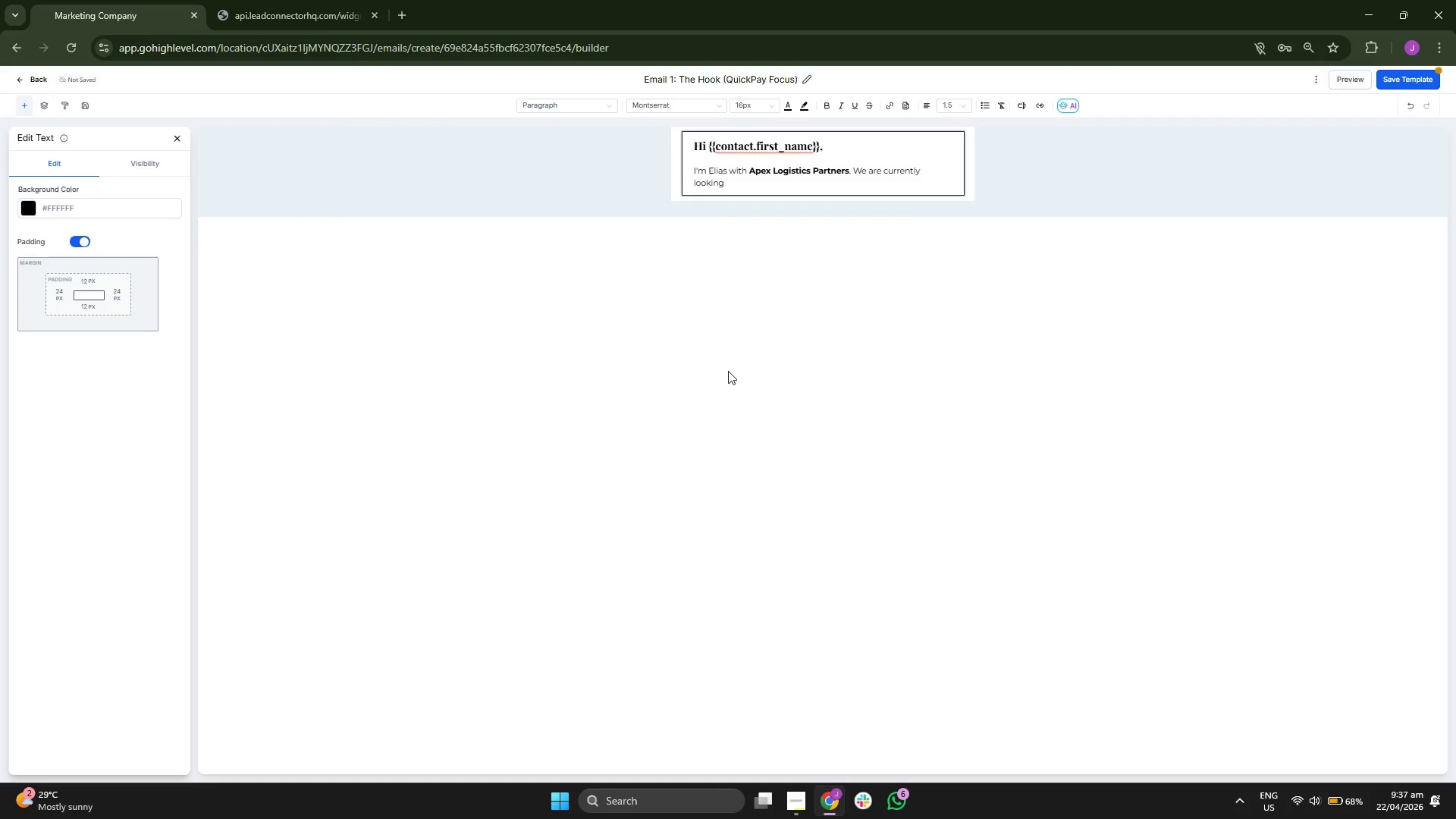 
key(T)
 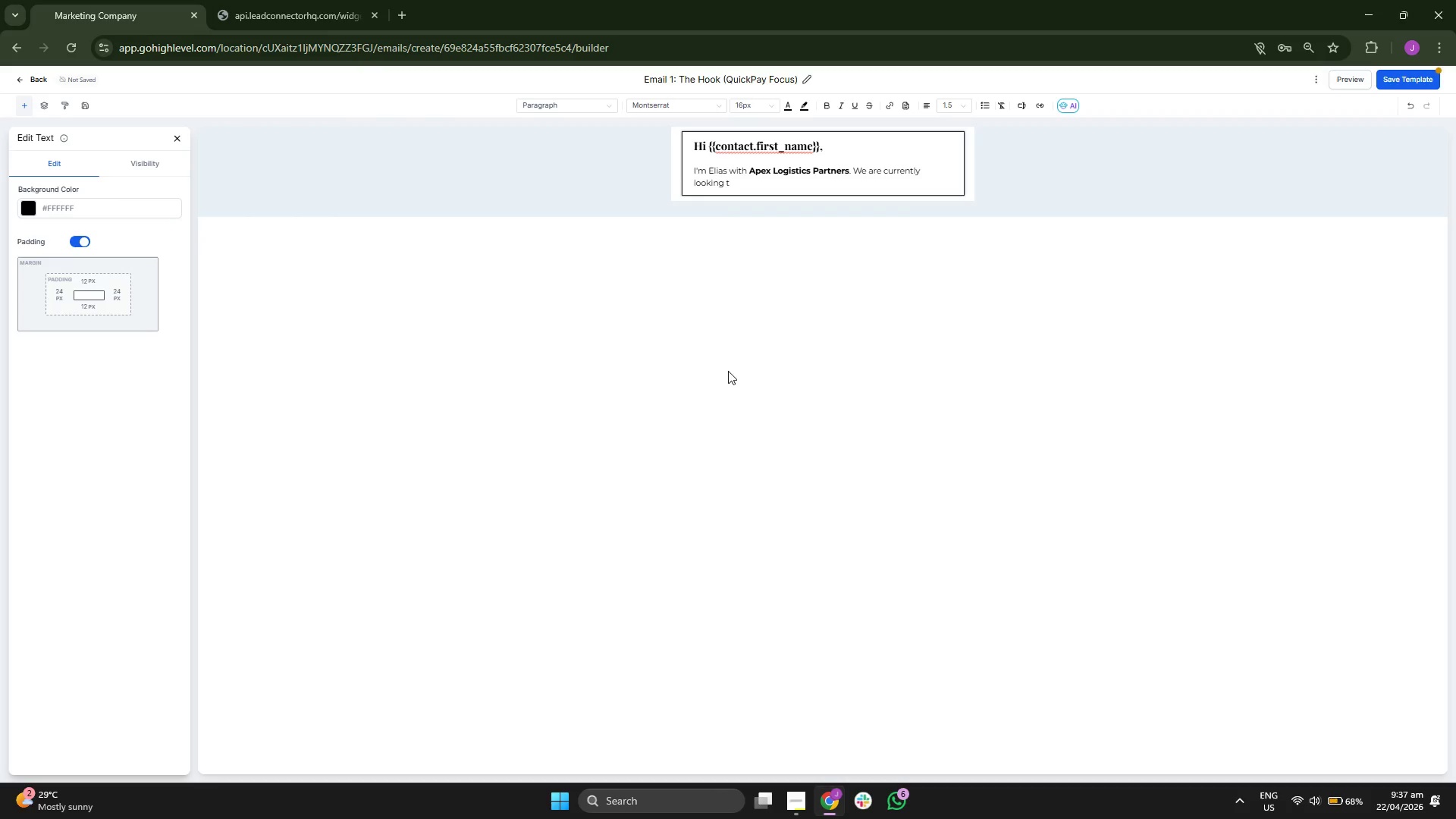 
key(O)
 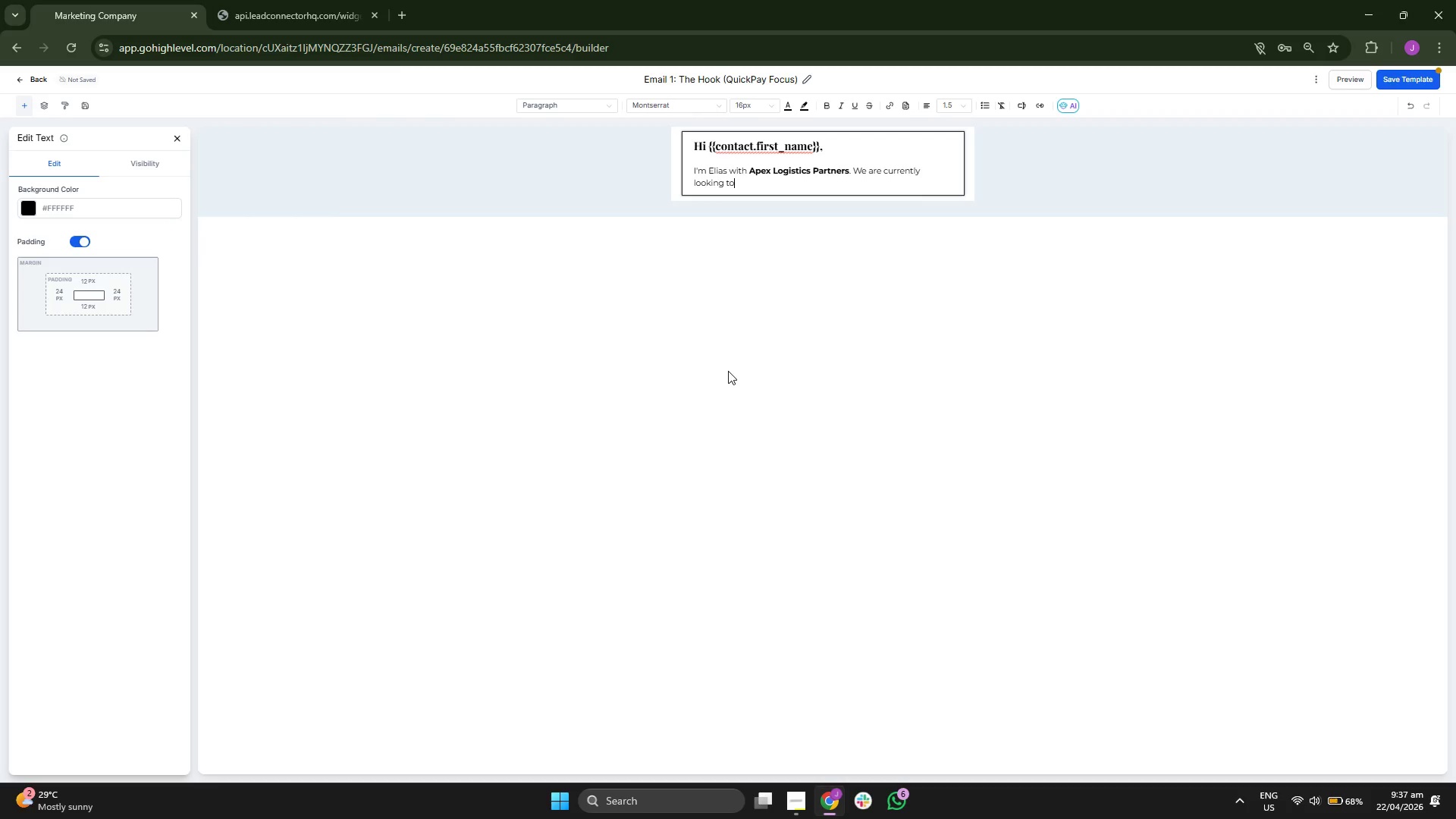 
type( add 3)
 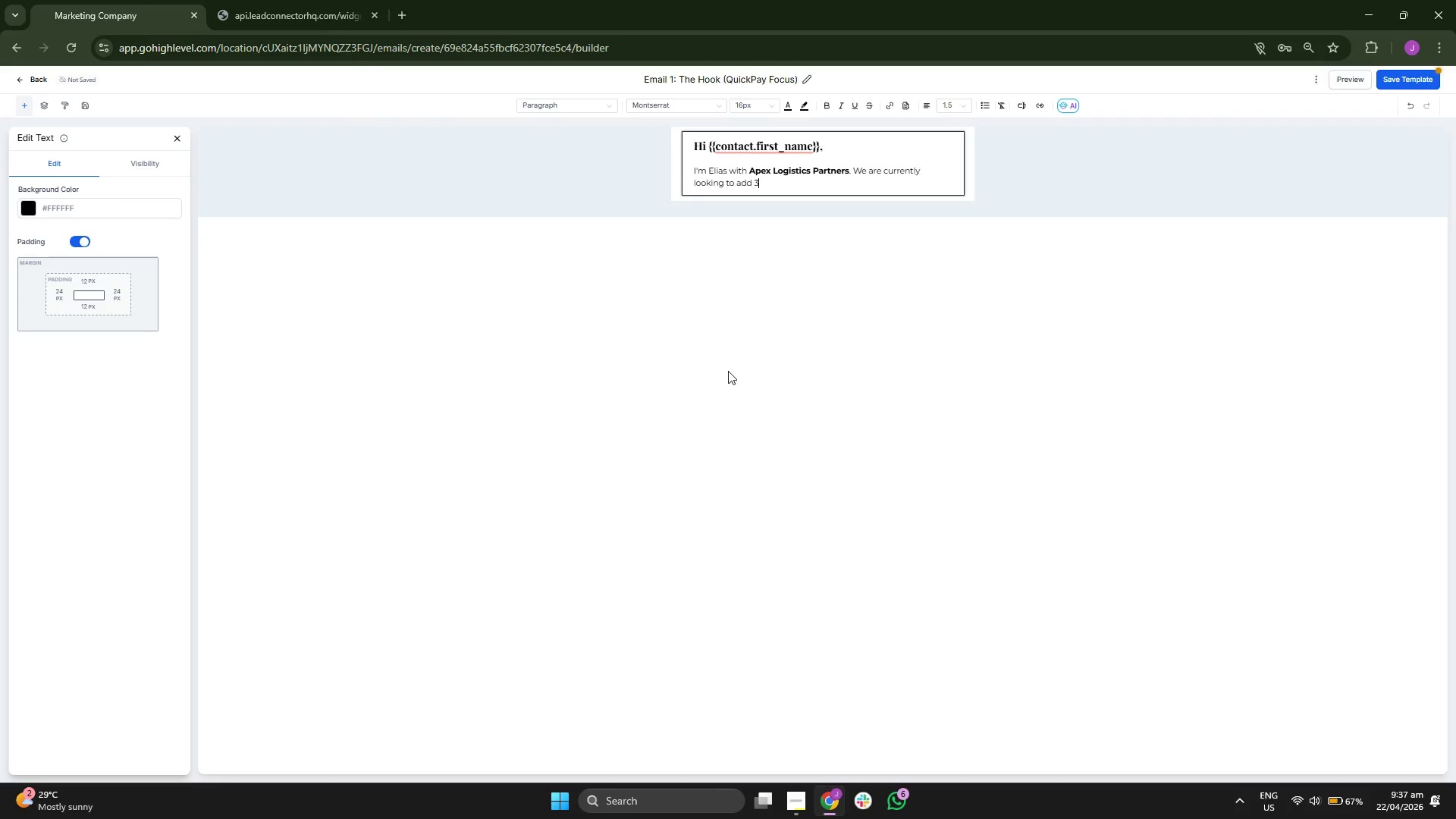 
type(-10 truck fl)
 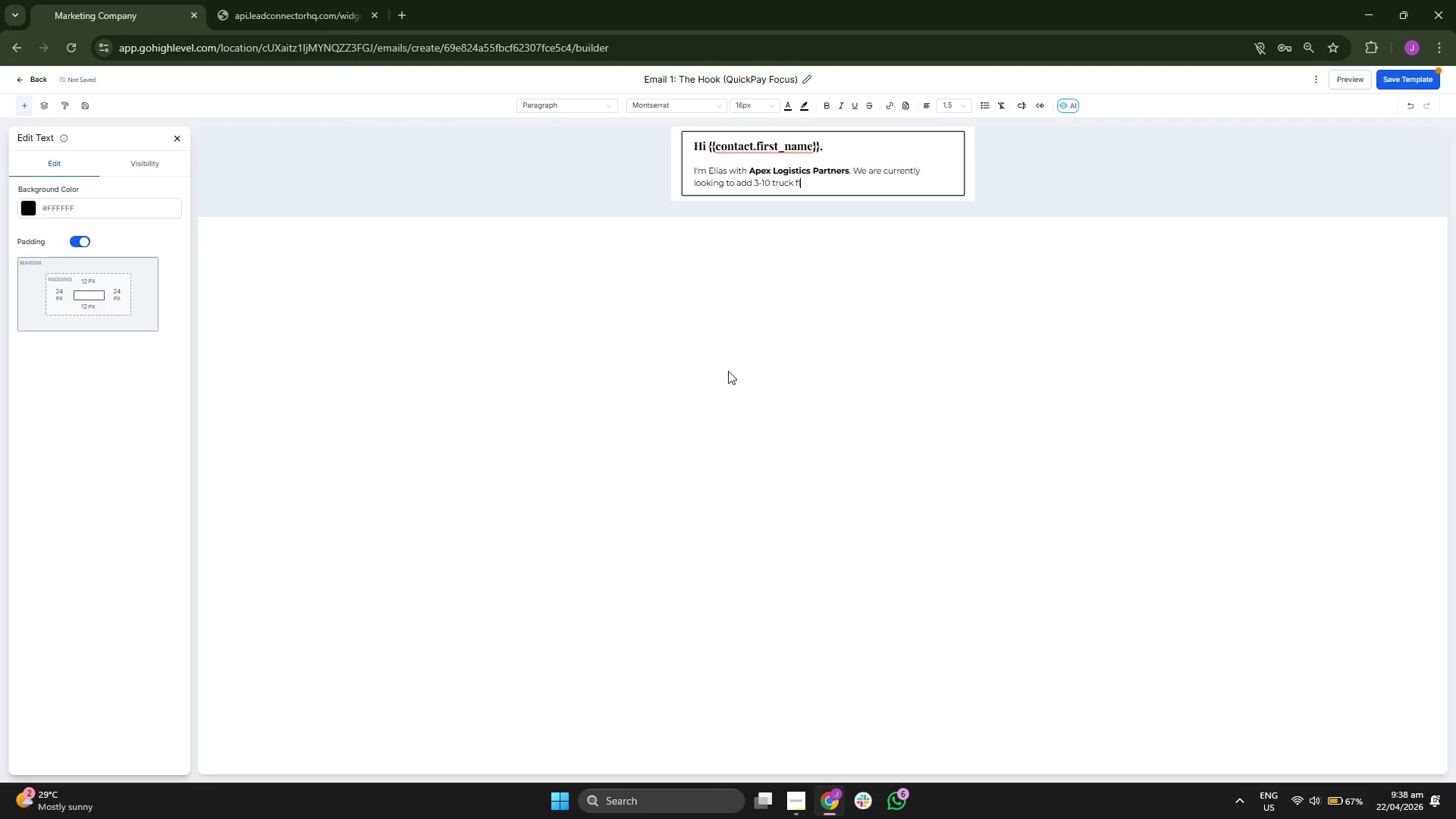 
type(eets )
 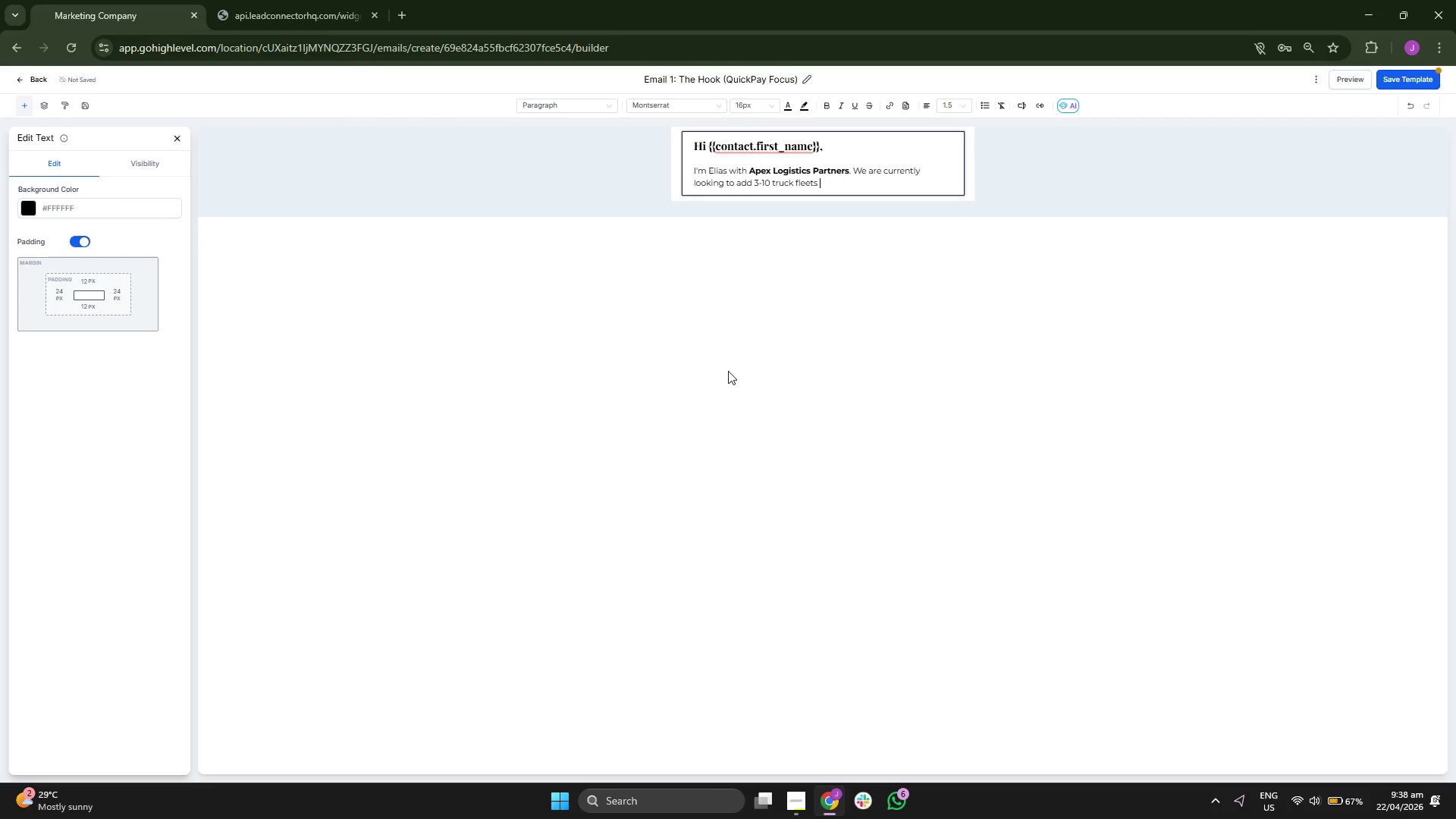 
key(T)
 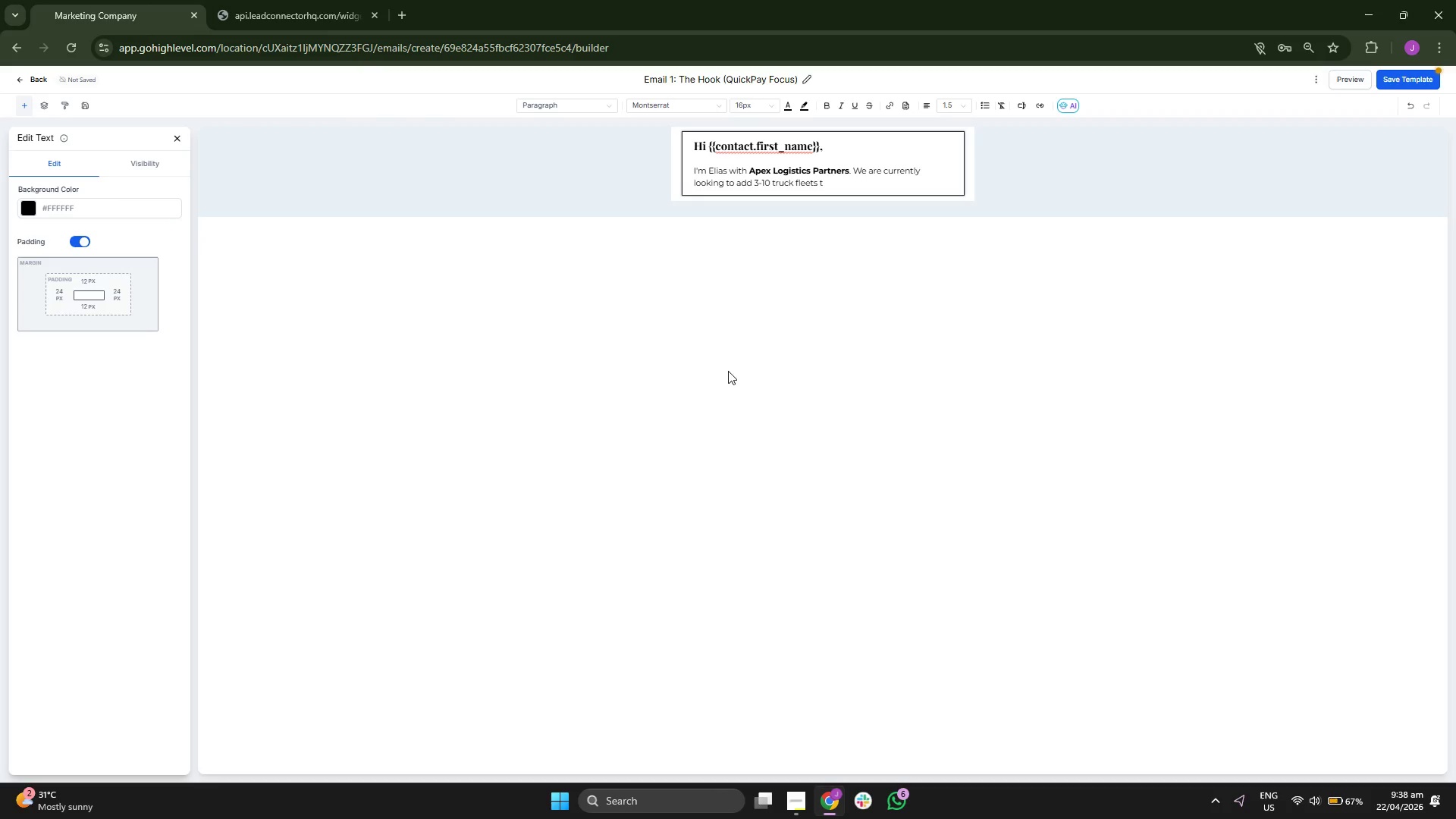 
key(O)
 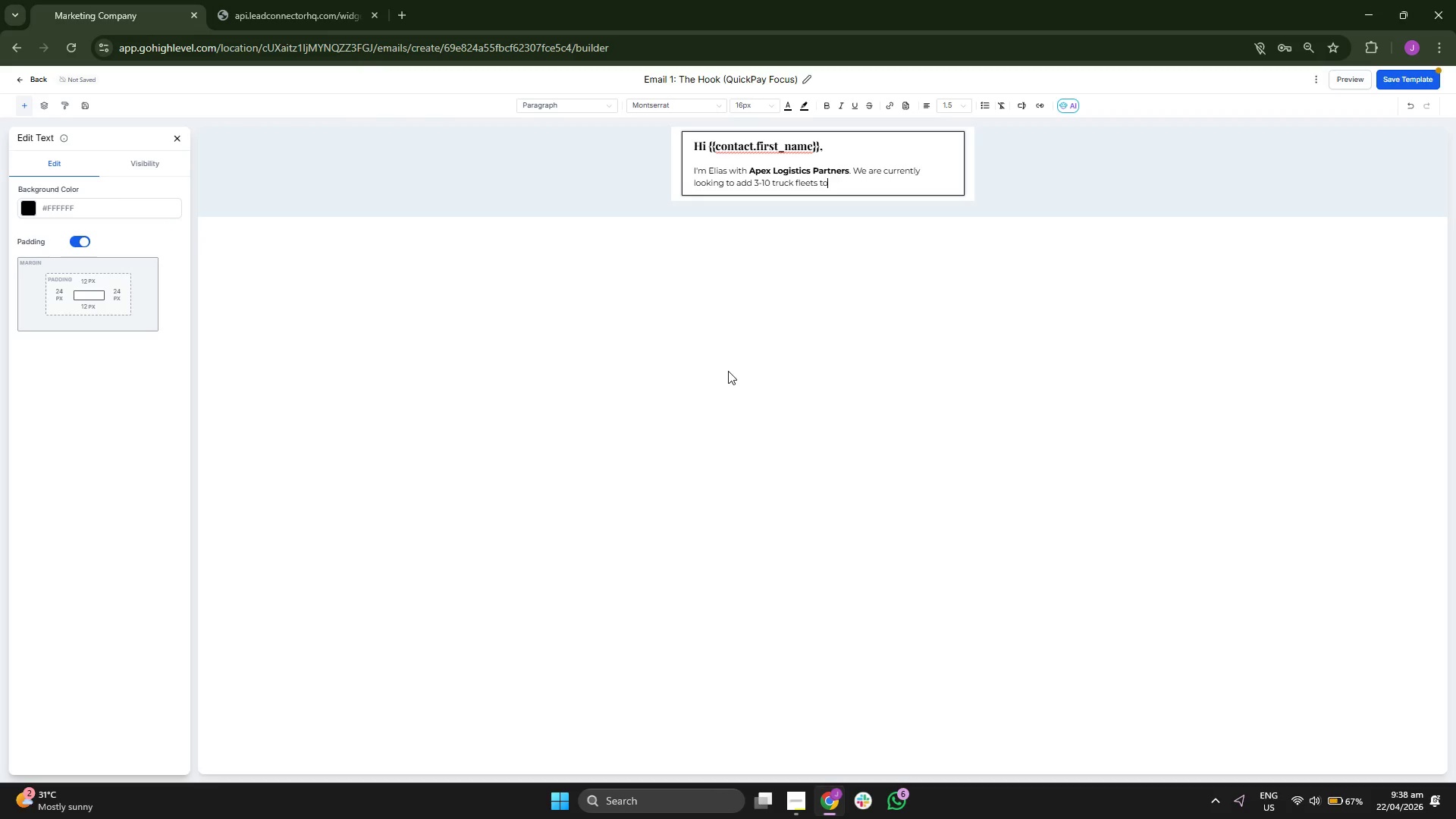 
key(Space)
 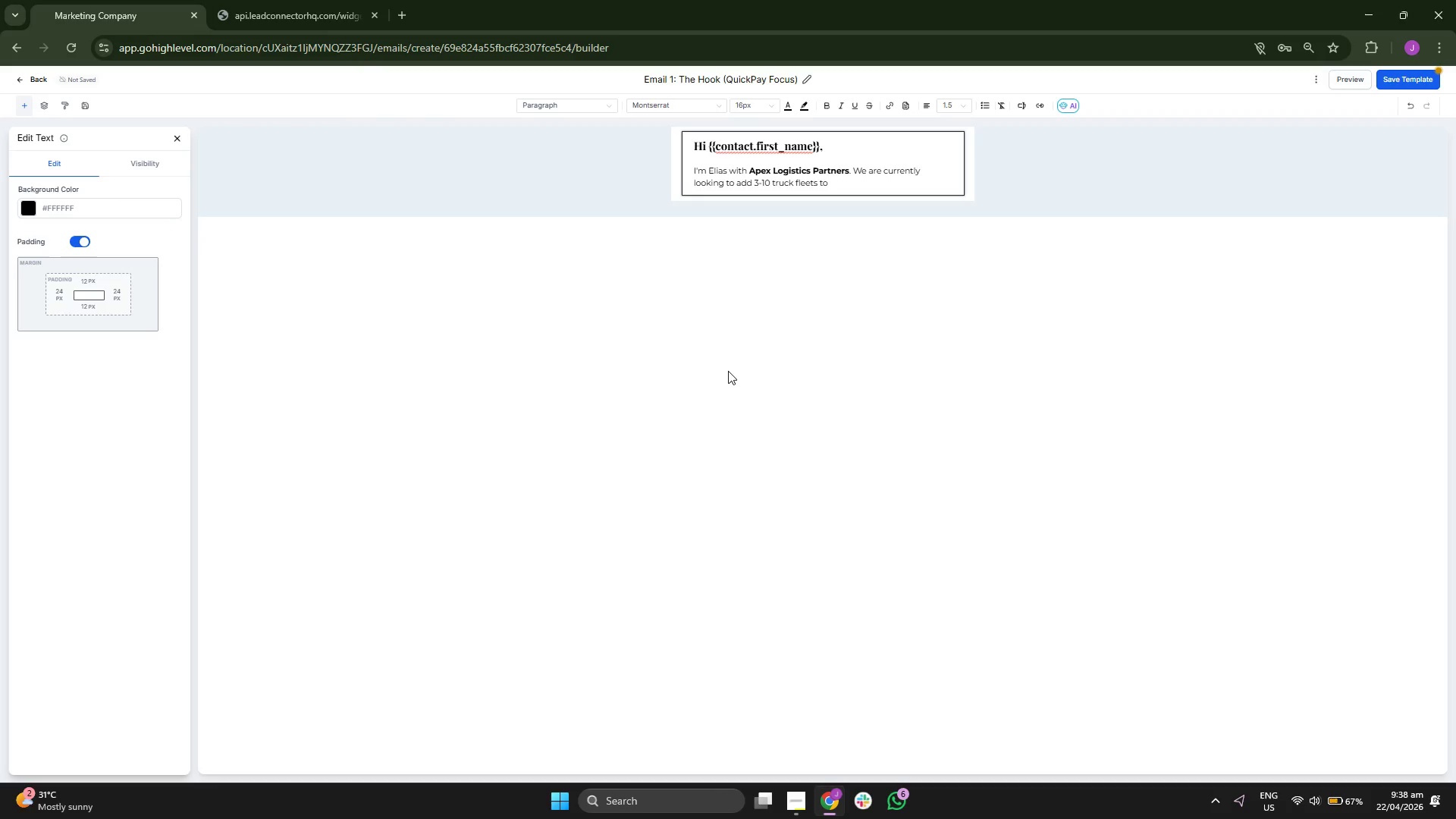 
key(O)
 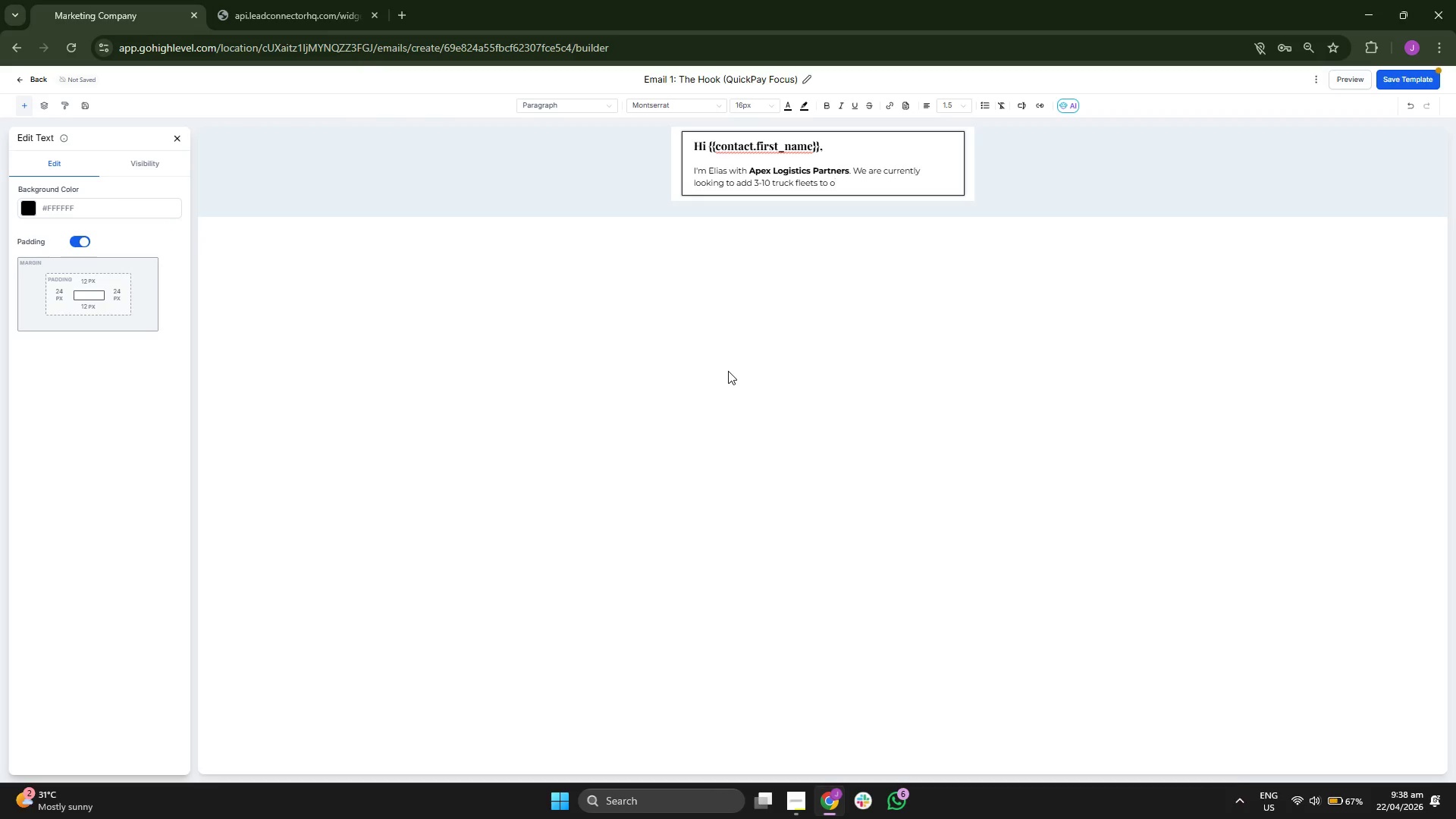 
type(ur ")
 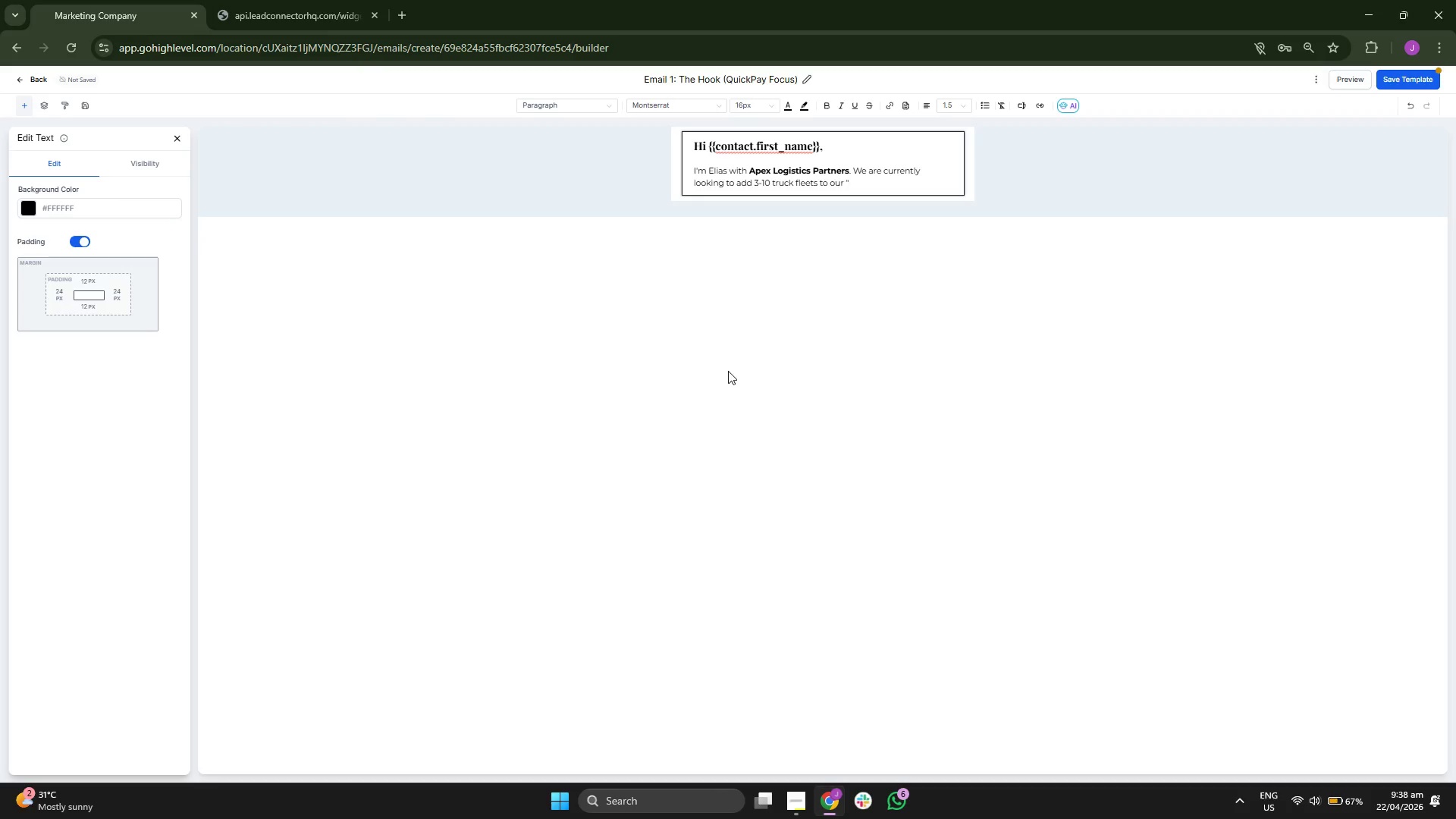 
key(CapsLock)
 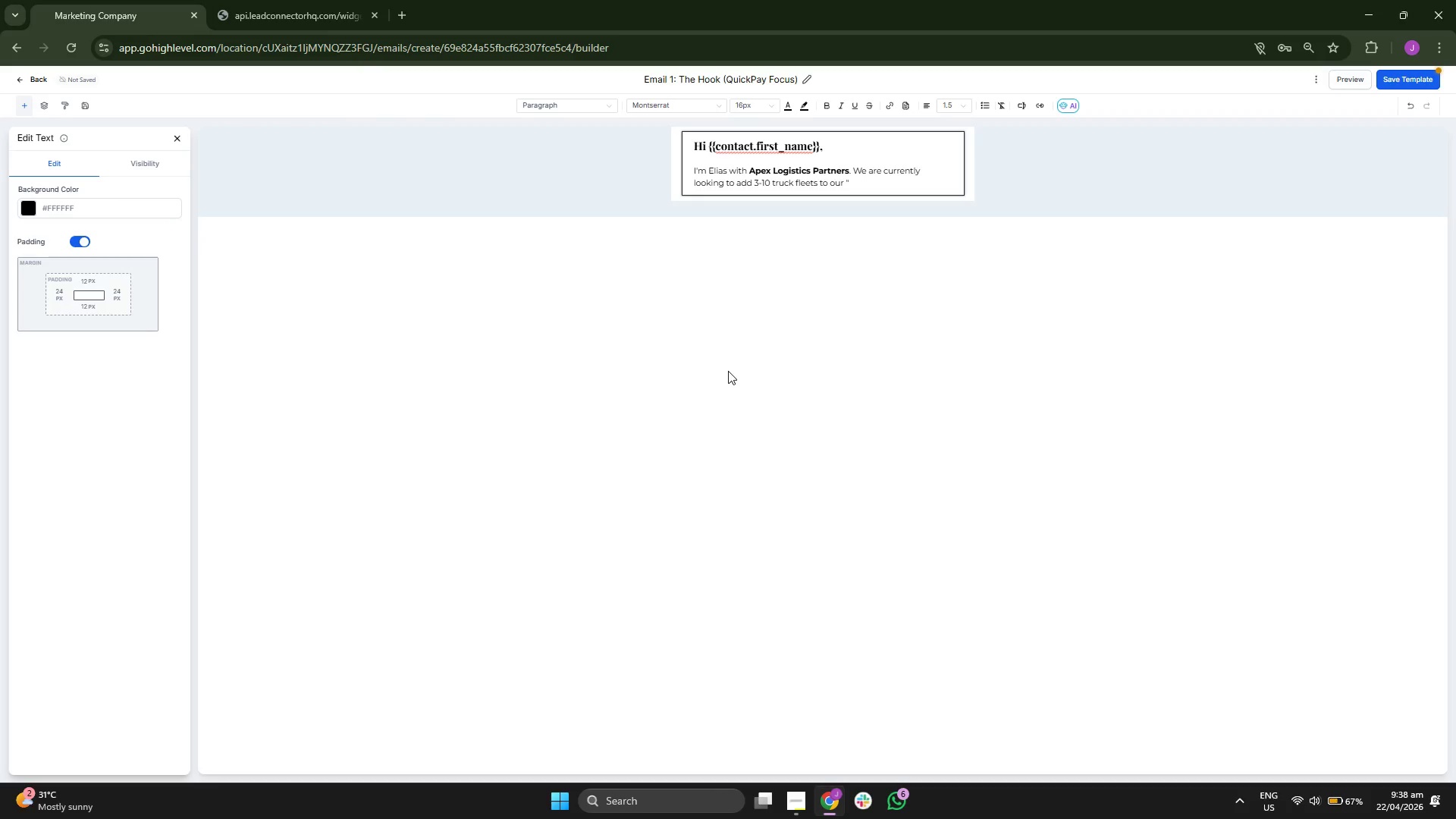 
key(P)
 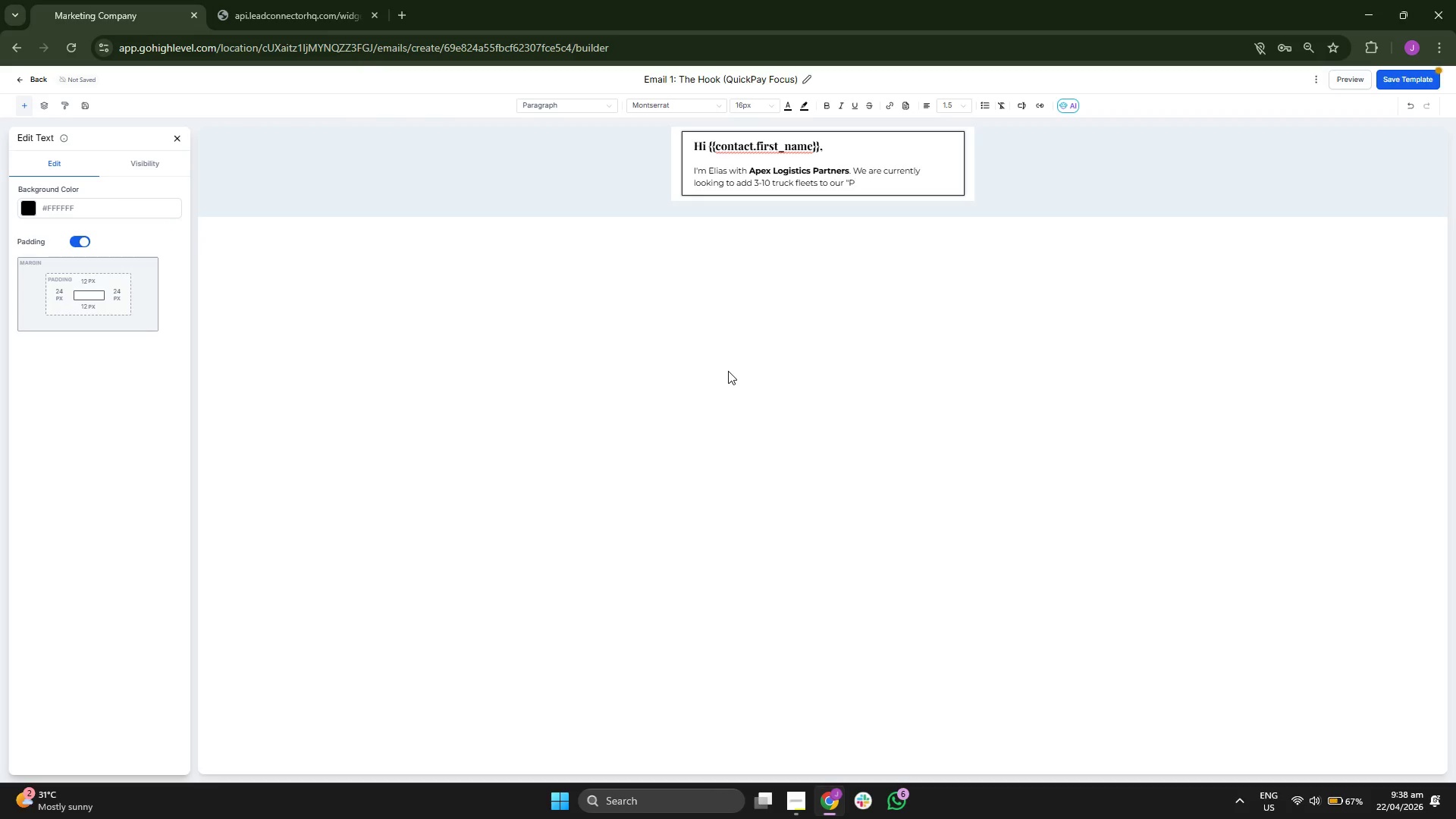 
key(CapsLock)
 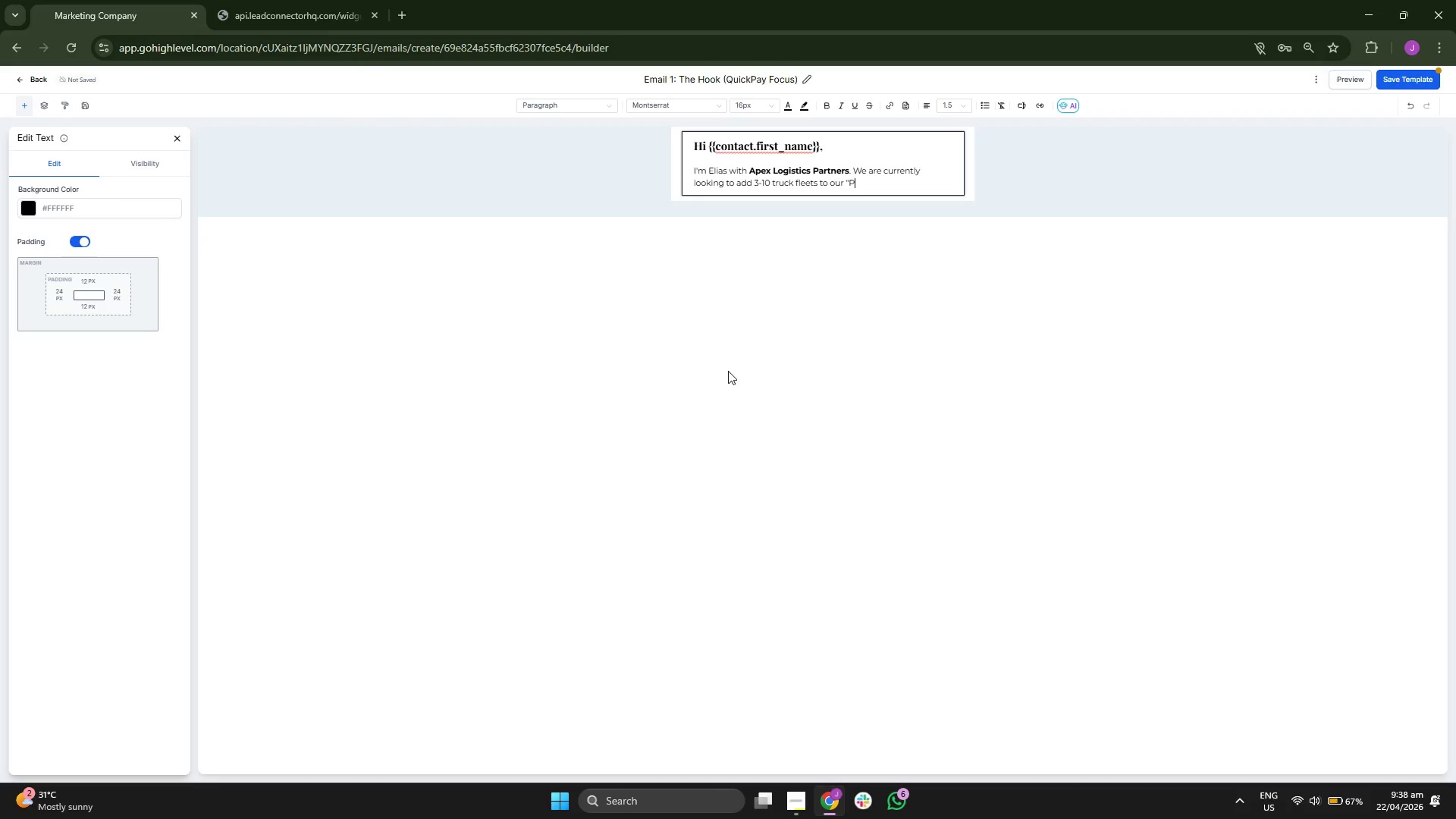 
type(refeer)
key(Backspace)
key(Backspace)
key(Backspace)
 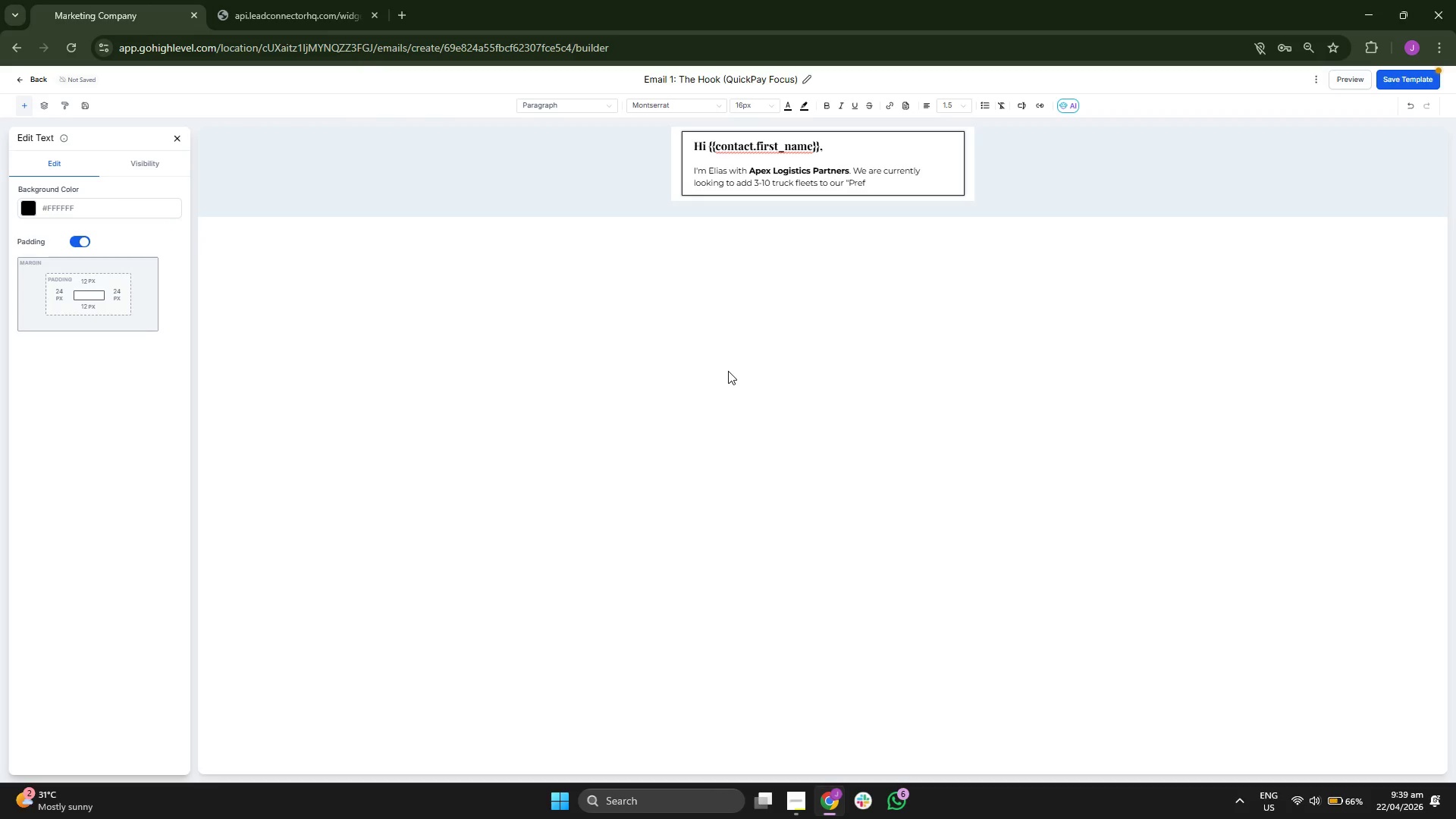 
type(ere)
 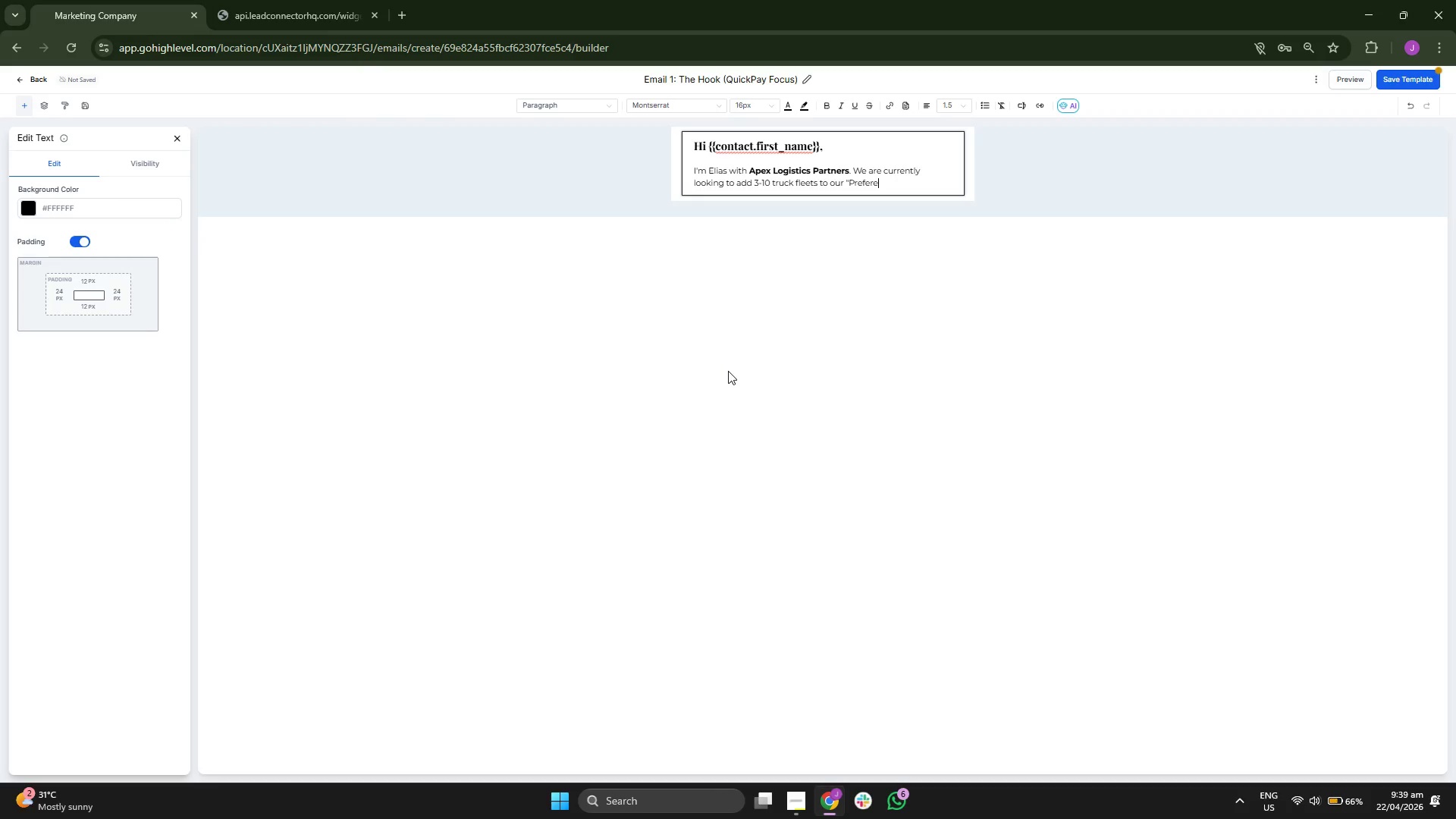 
type(red)
 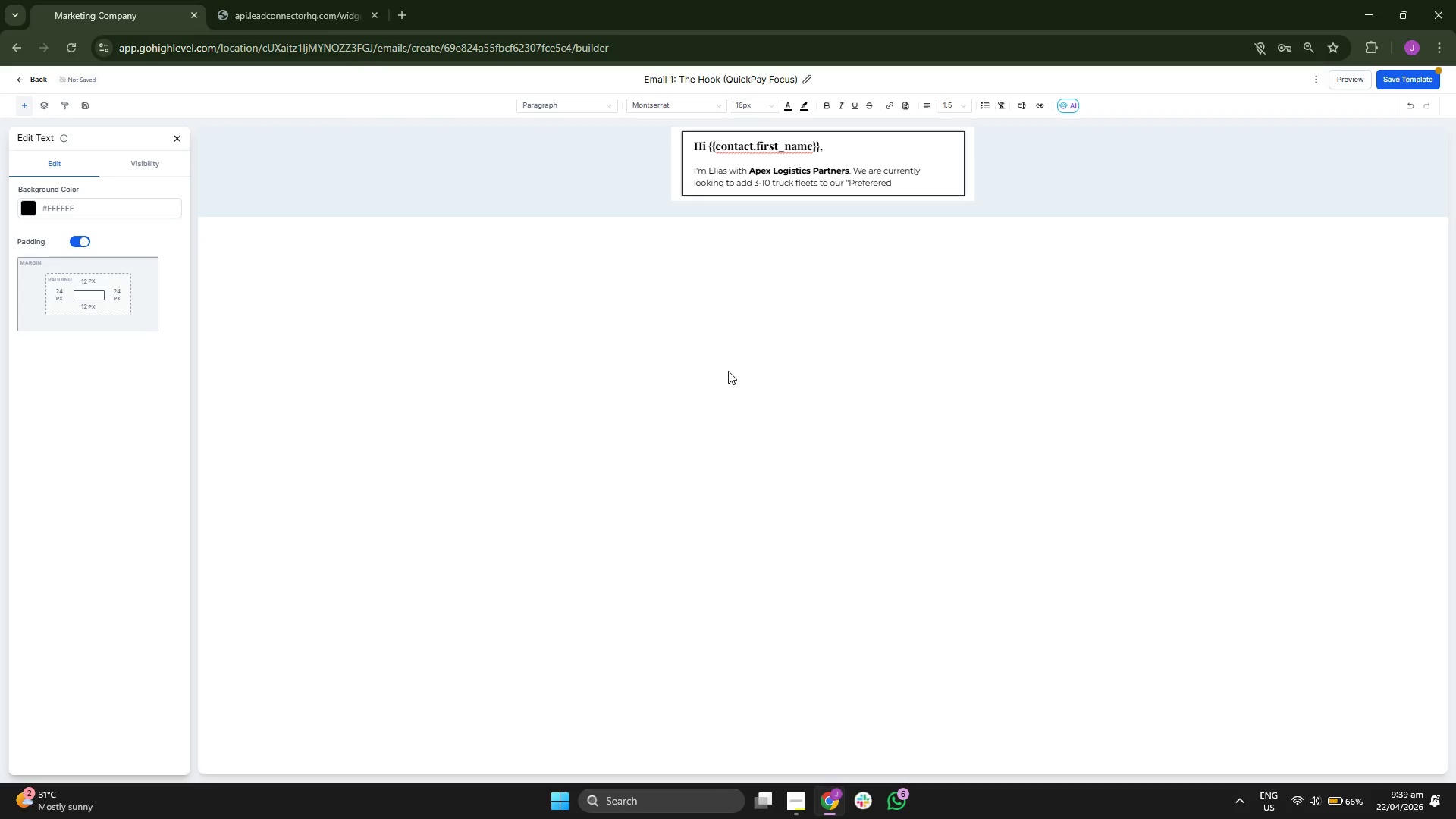 
key(Backspace)
key(Backspace)
key(Backspace)
key(Backspace)
type(red Carrier" network, )
 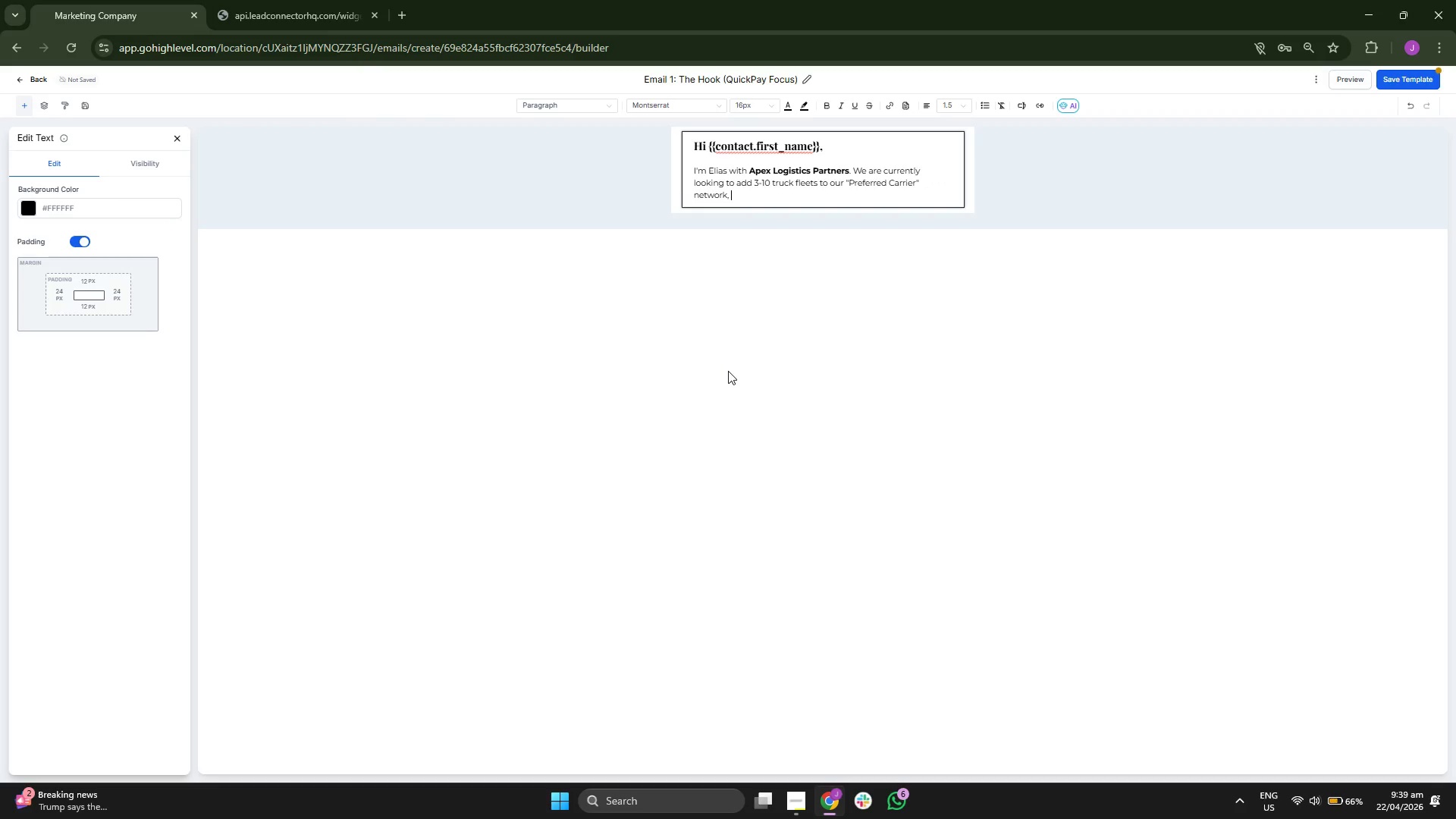 
type(and )
 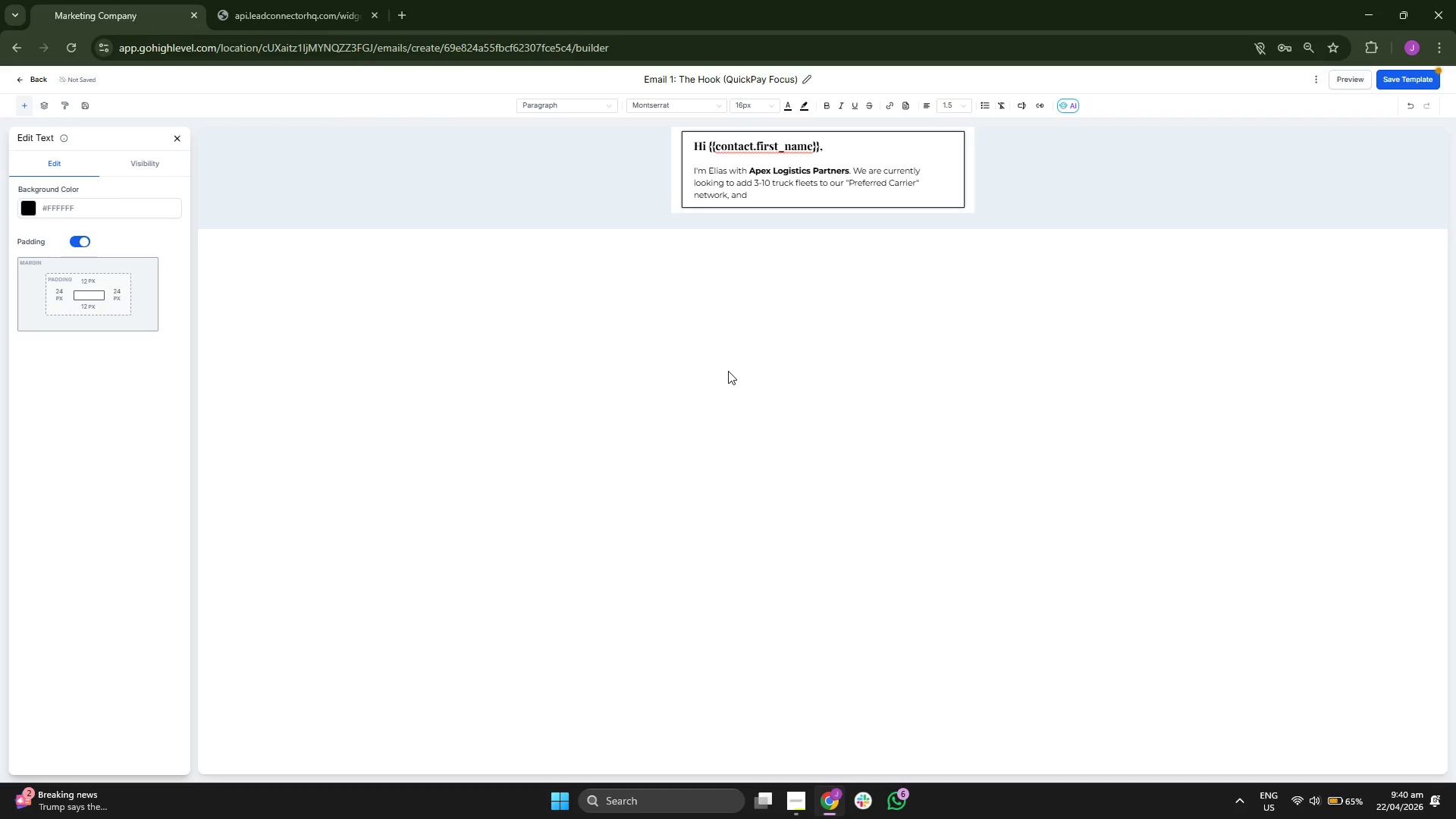 
type(yo)
 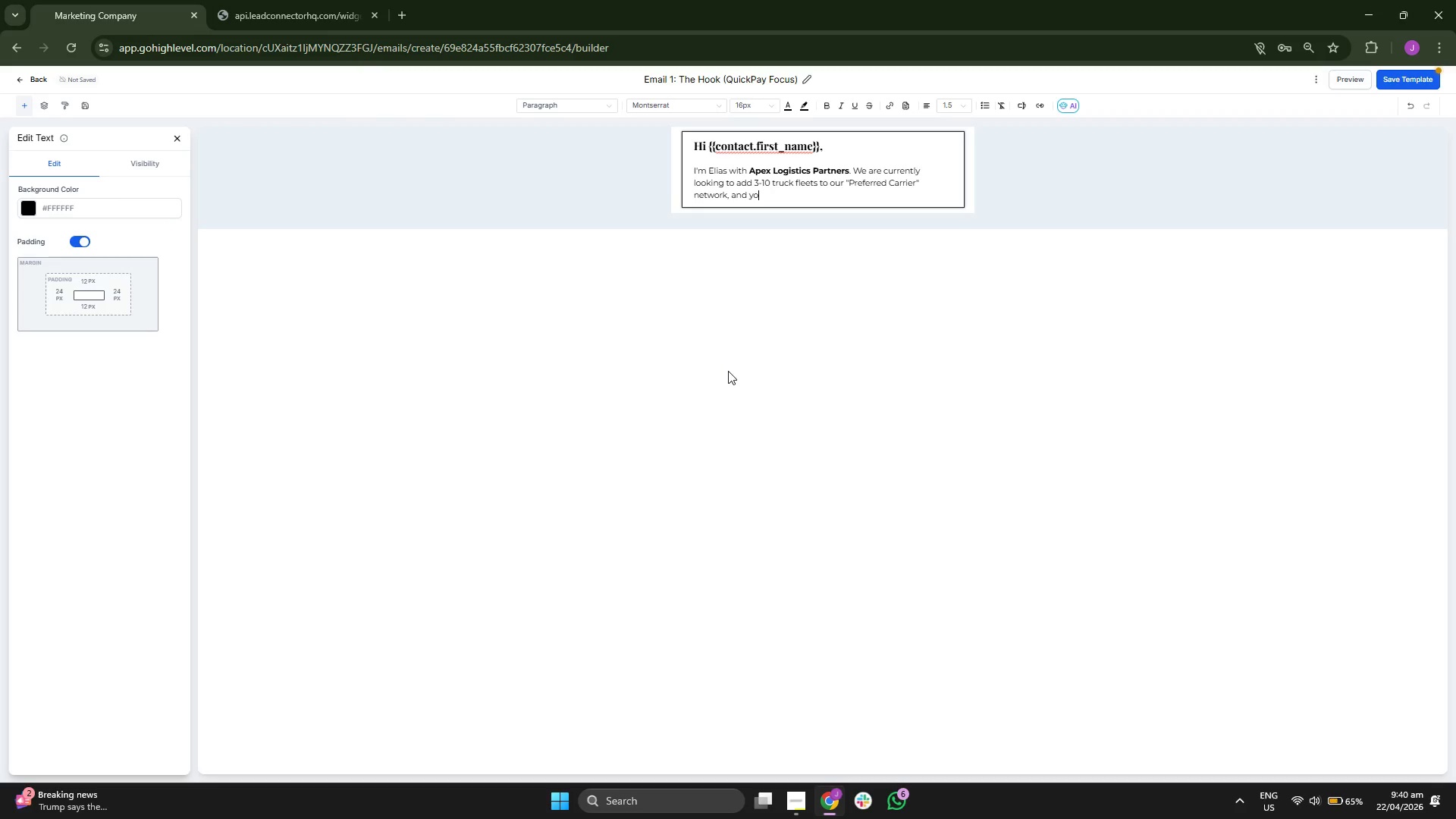 
key(U)
 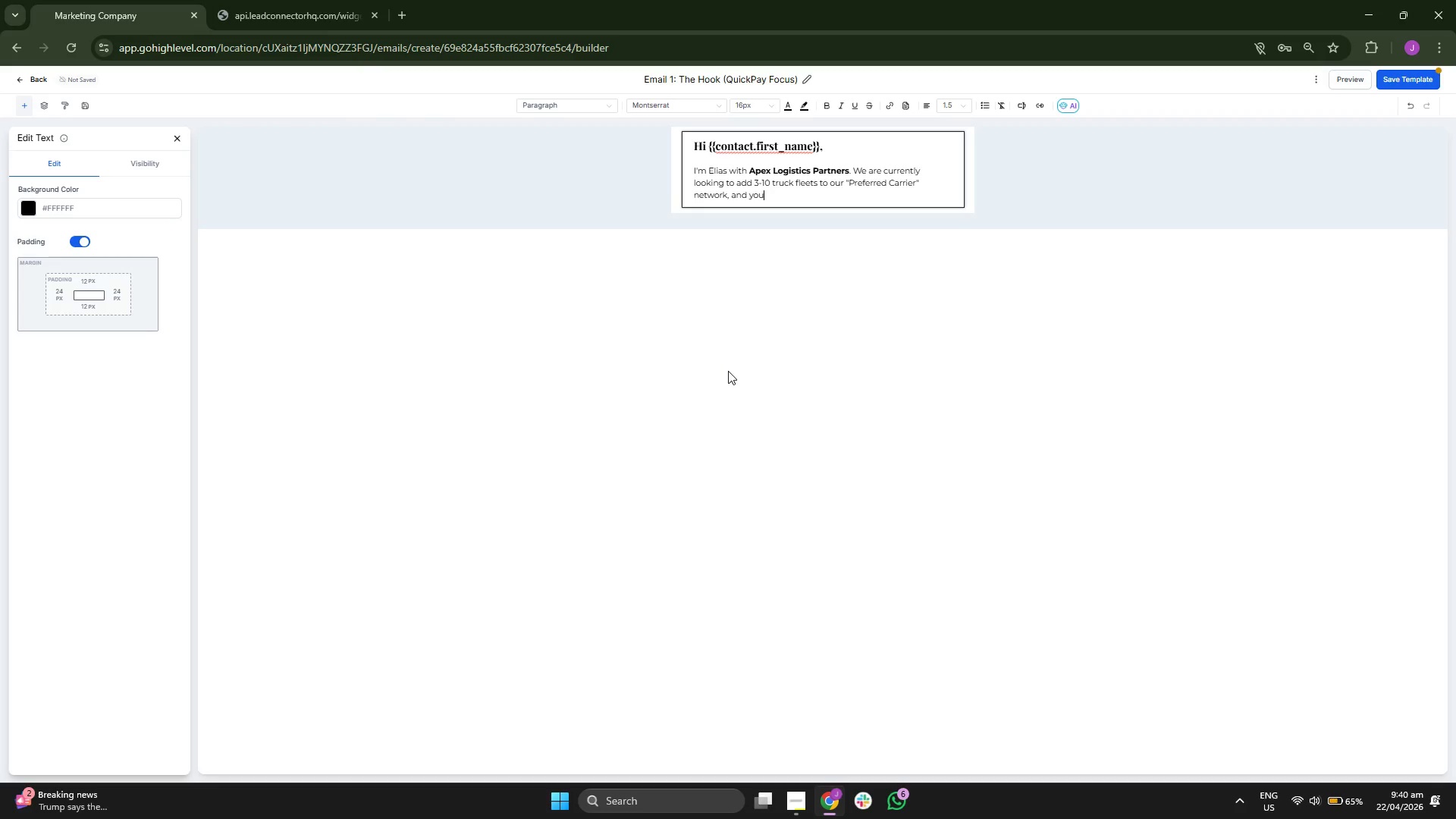 
key(R)
 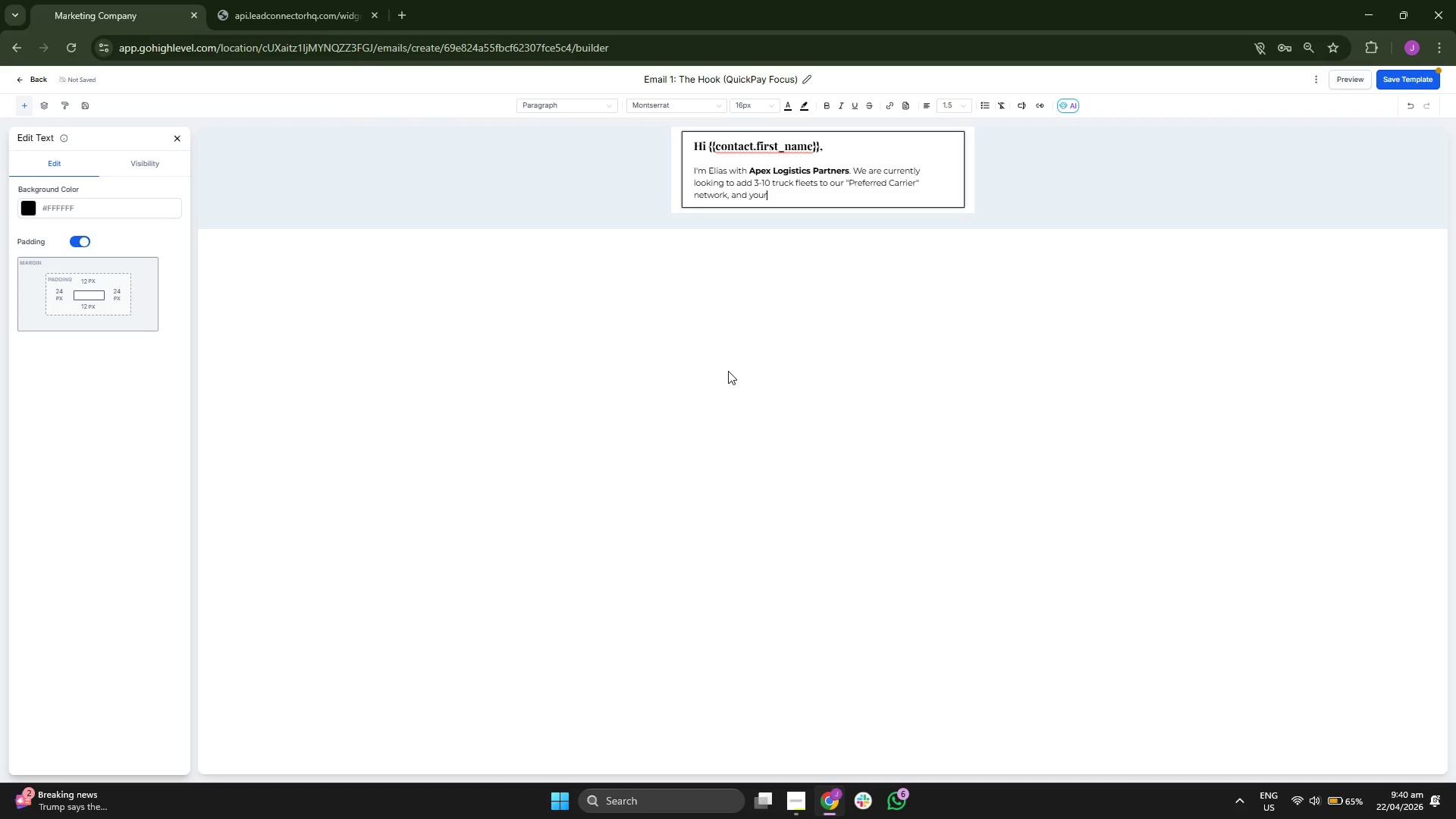 
key(Space)
 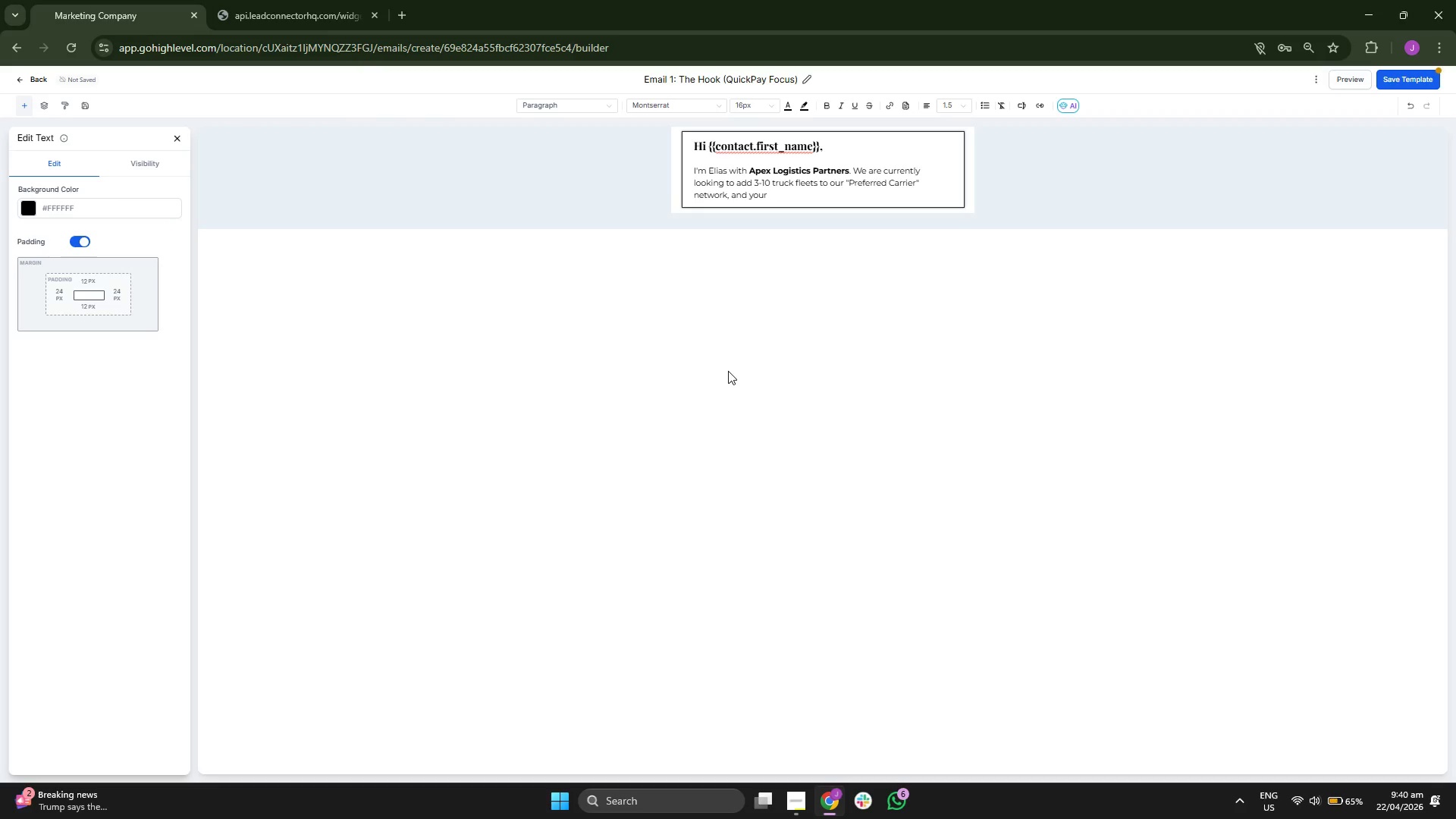 
key(T)
 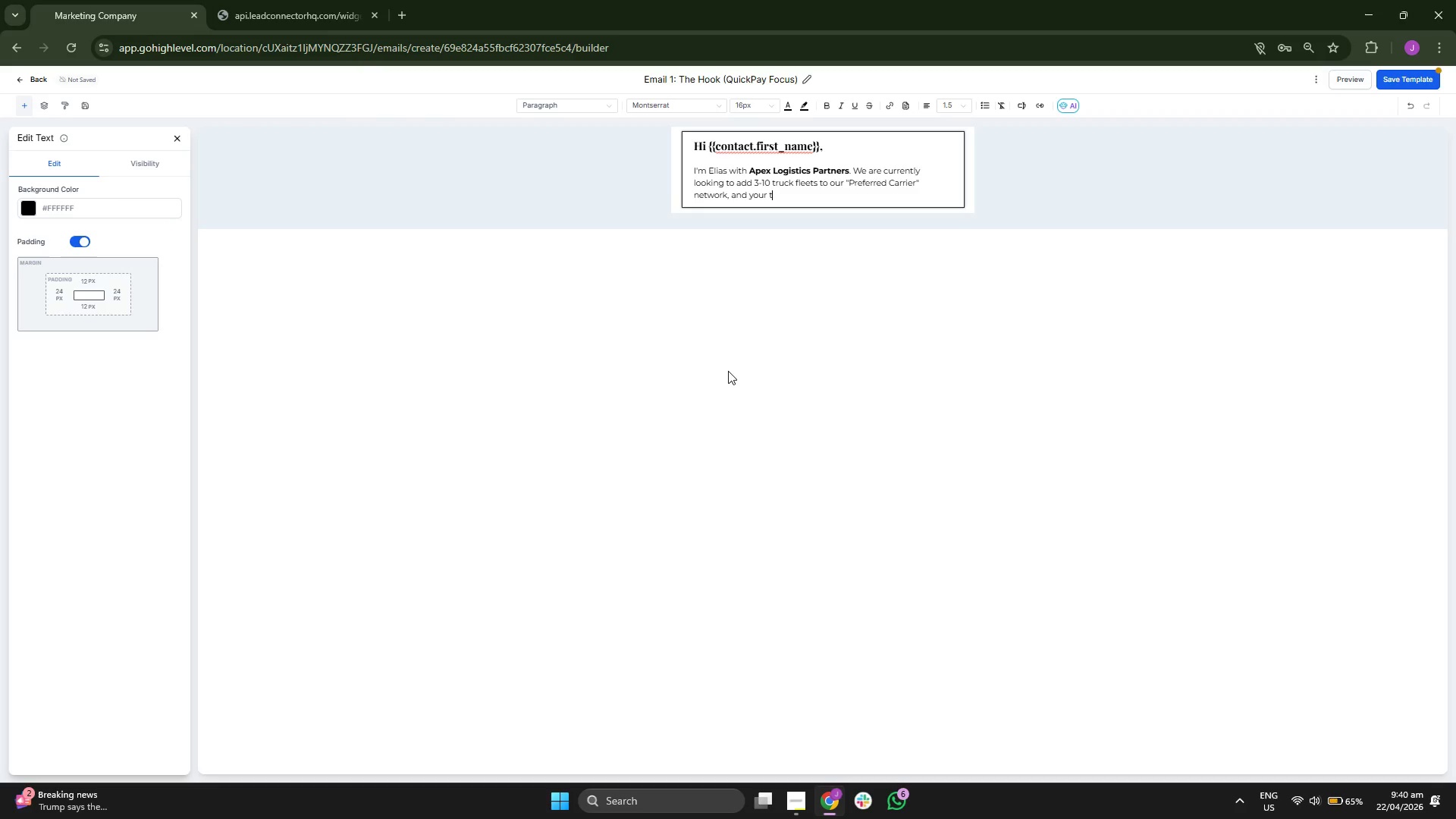 
type(eam )
 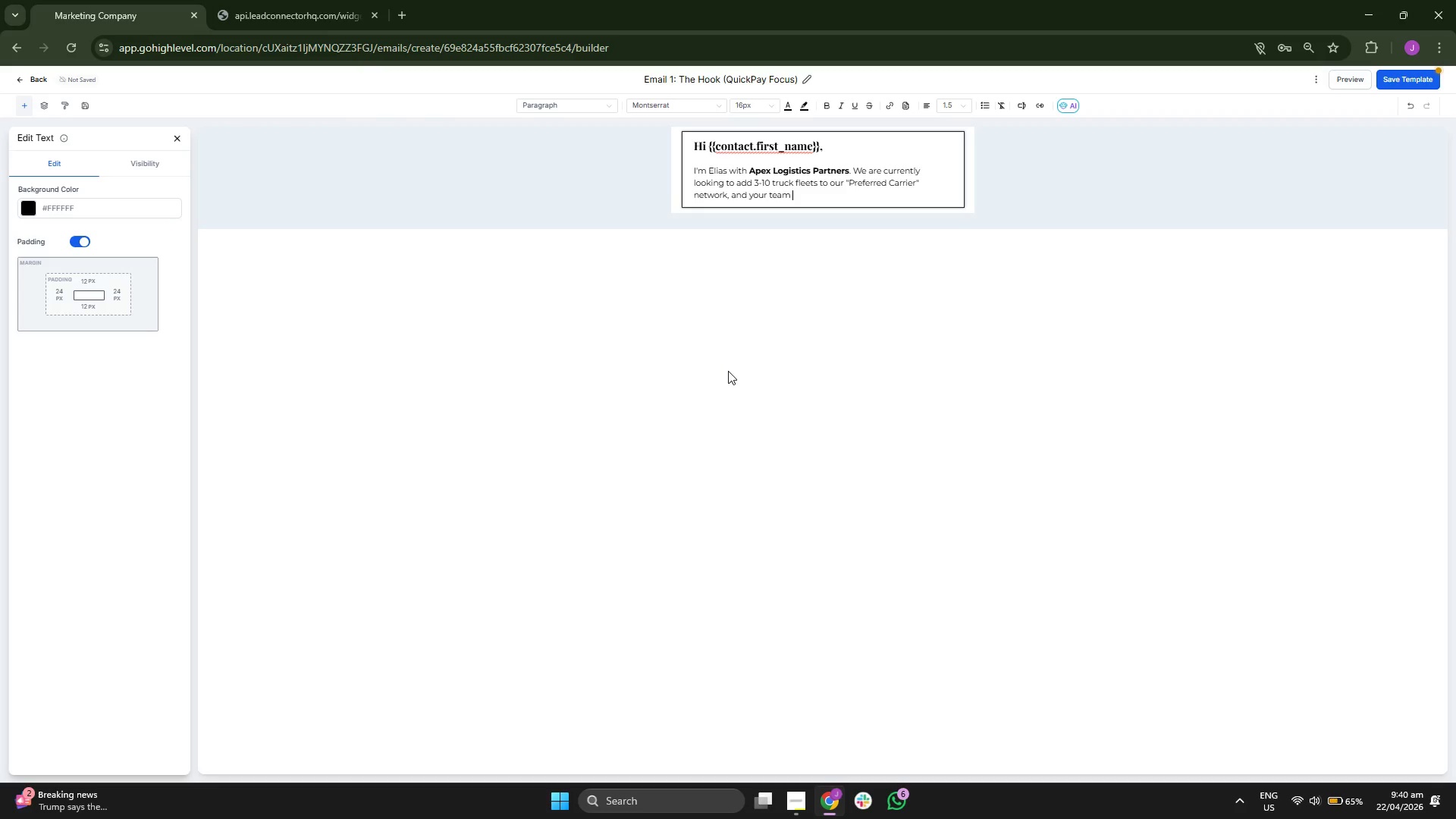 
type(at)
 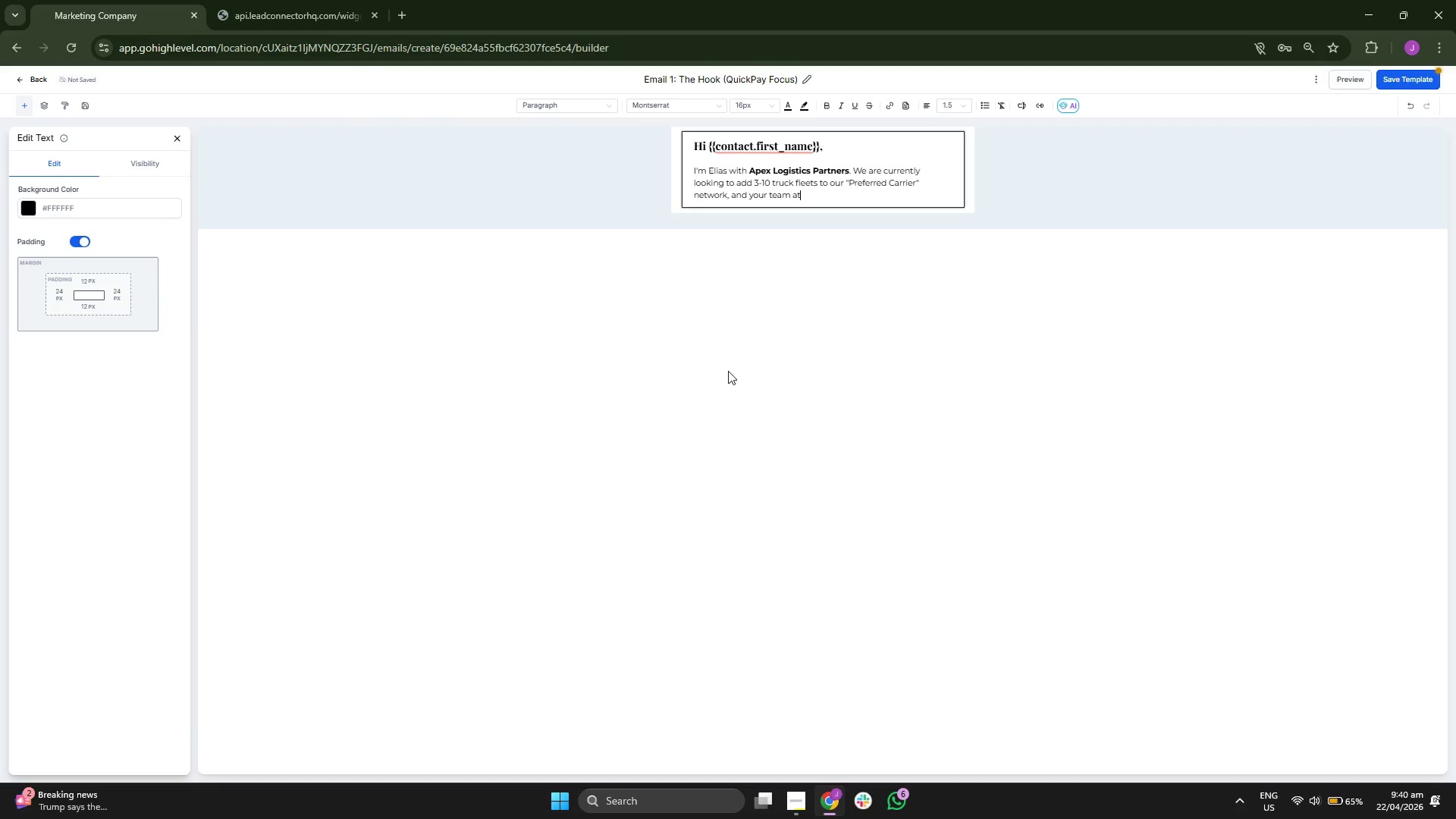 
key(Space)
 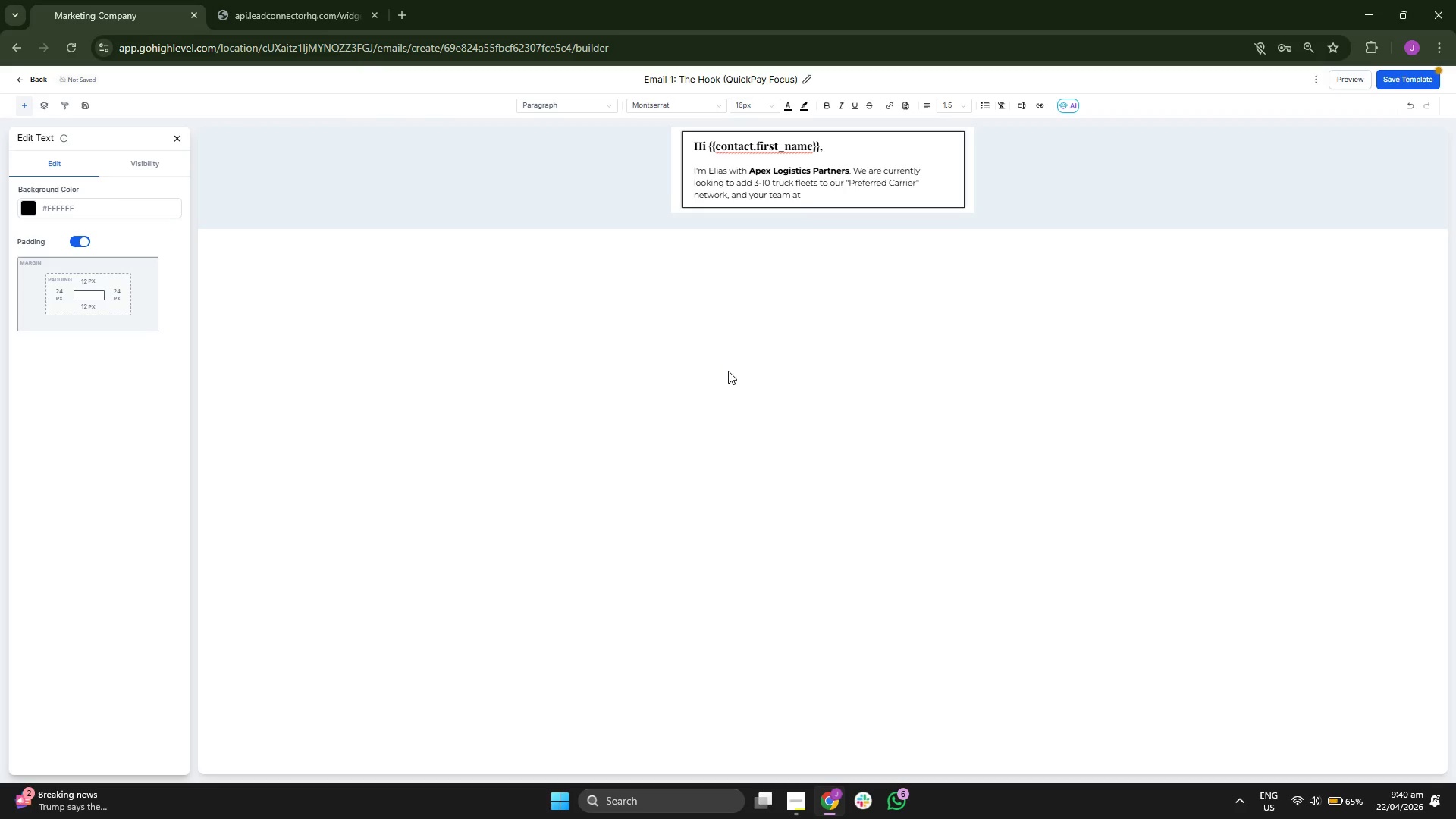 
key(Shift+BracketLeft)
 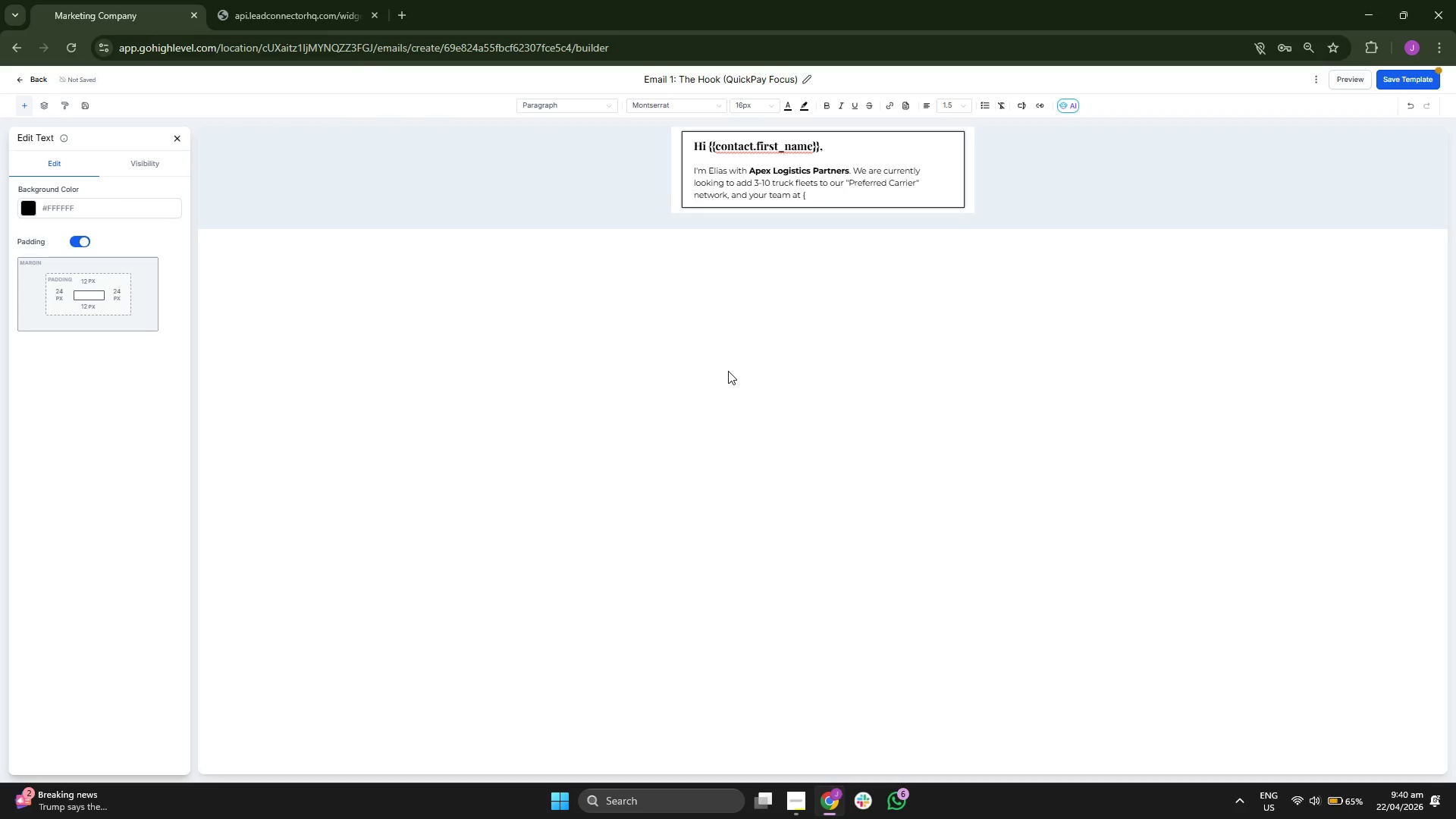 
key(Shift+BracketLeft)
 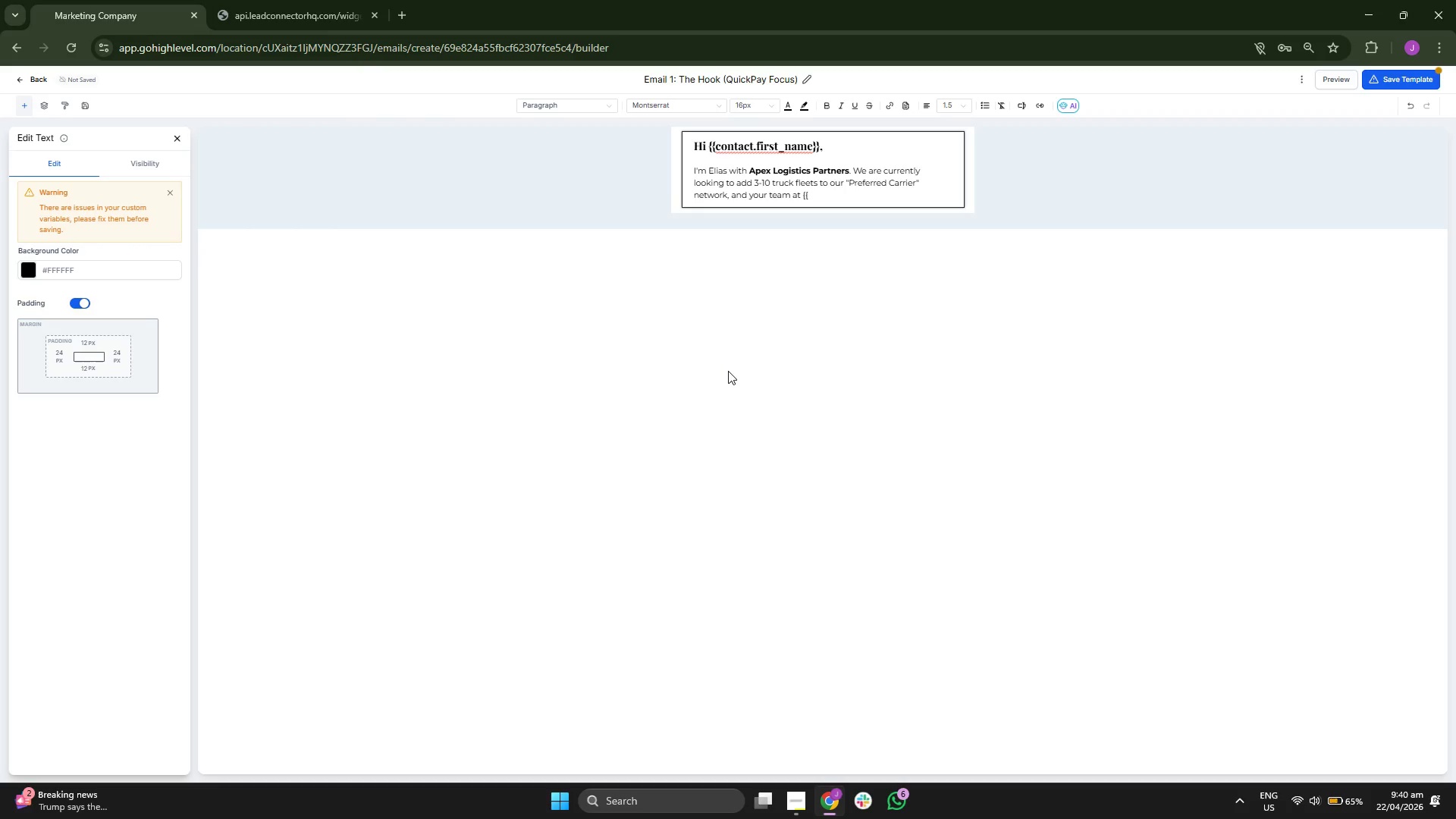 
type(contact)
 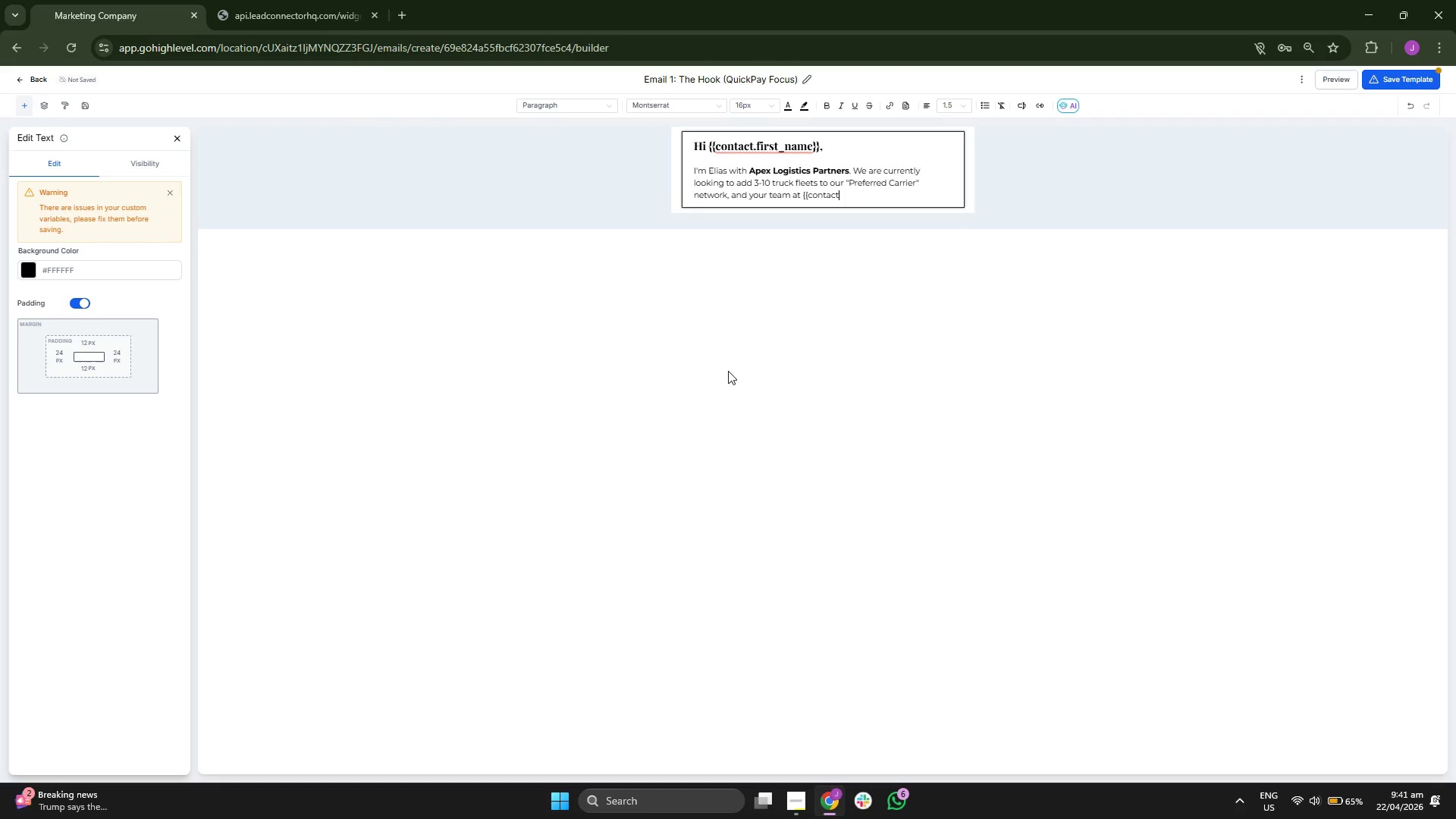 
type(.compan)
 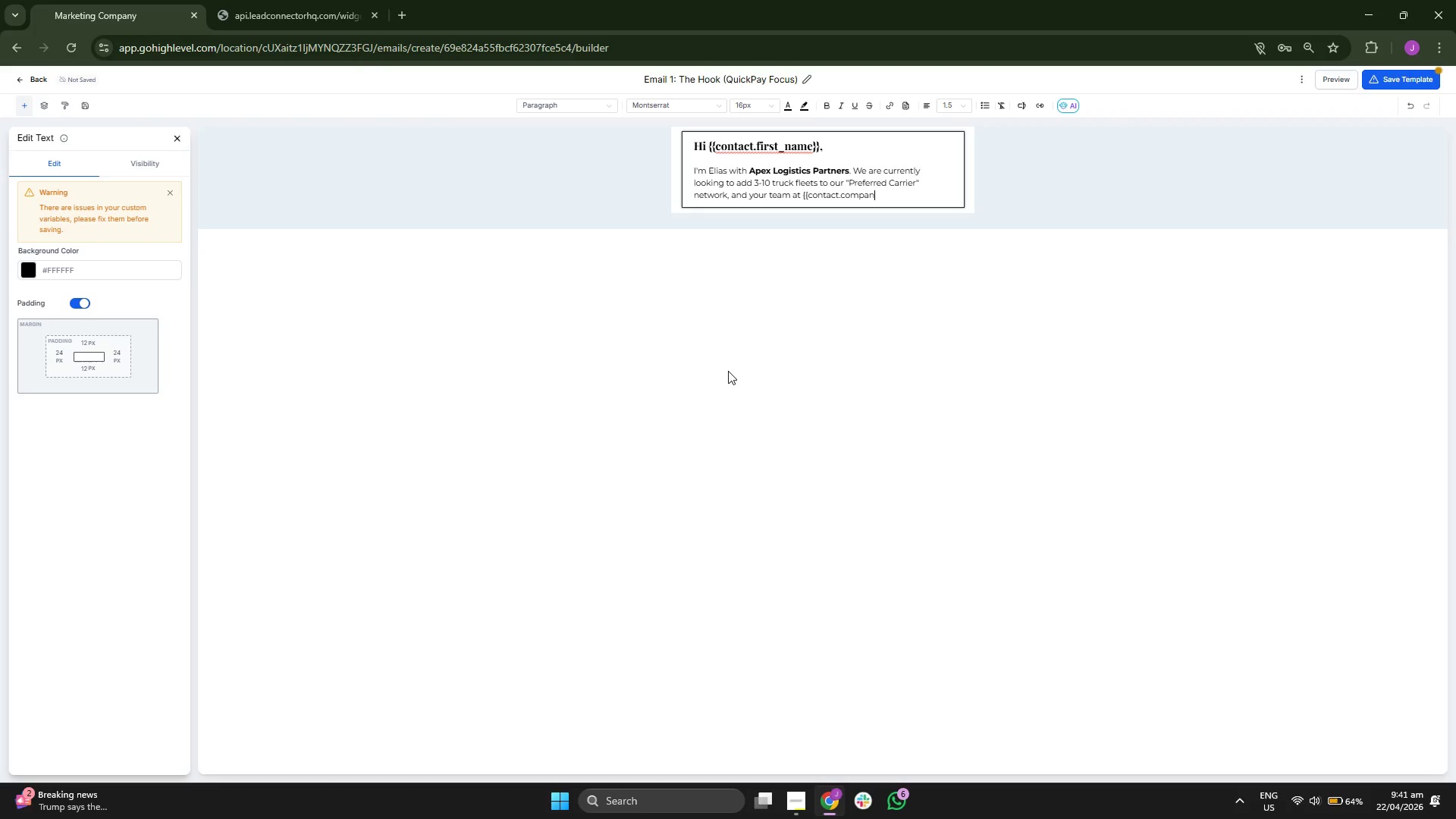 
key(Y)
 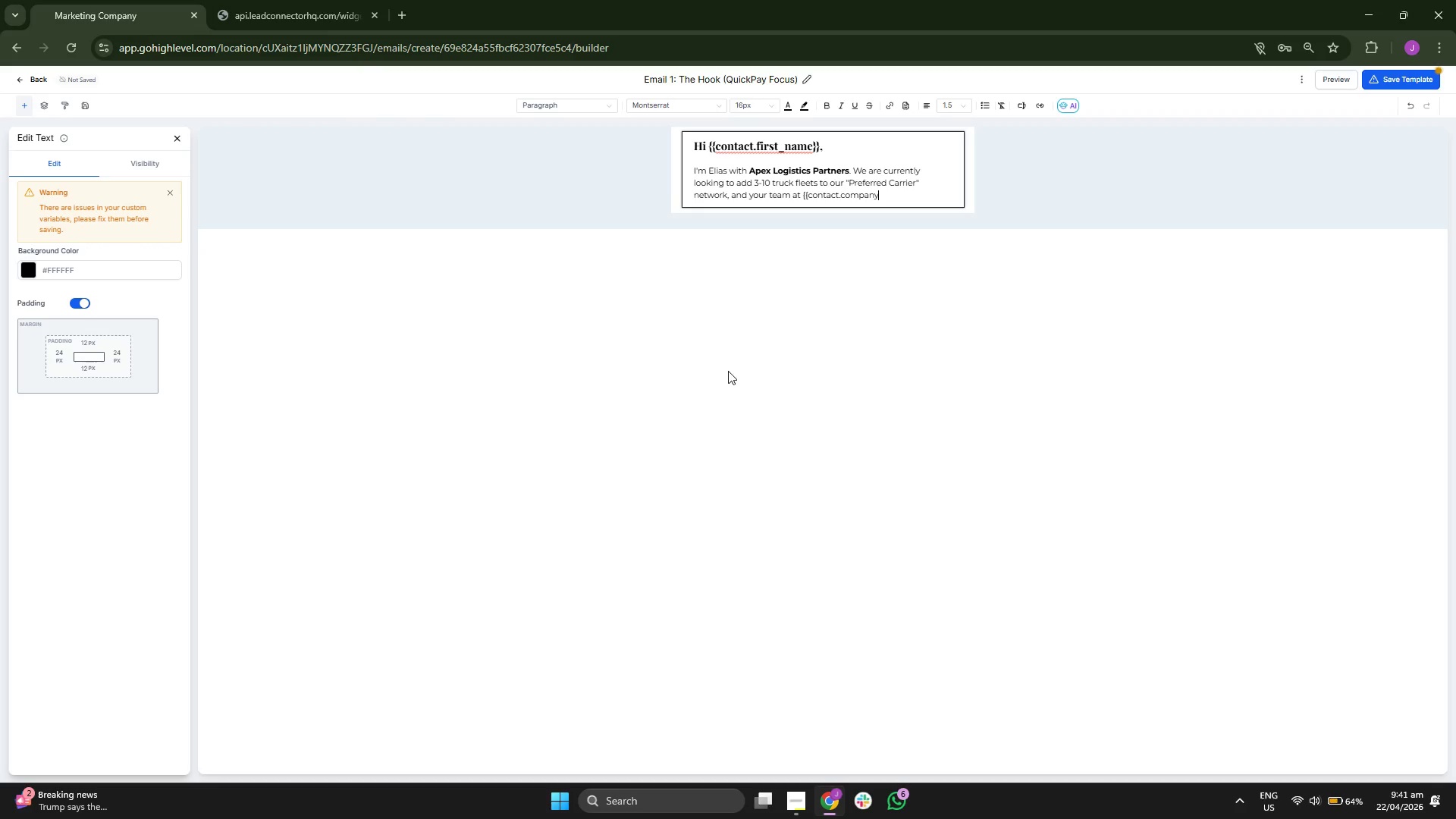 
key(Shift+Minus)
 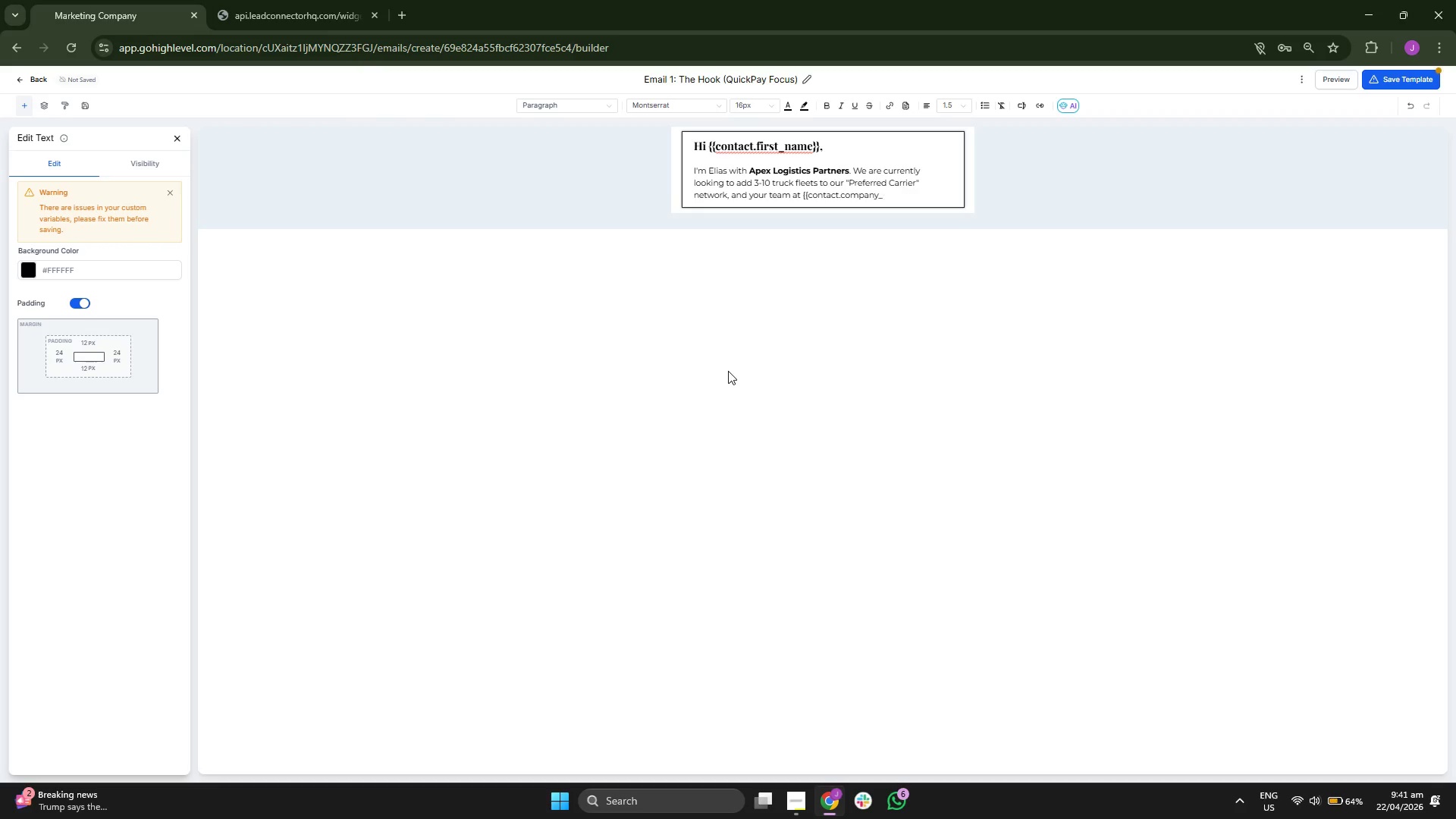 
key(C)
 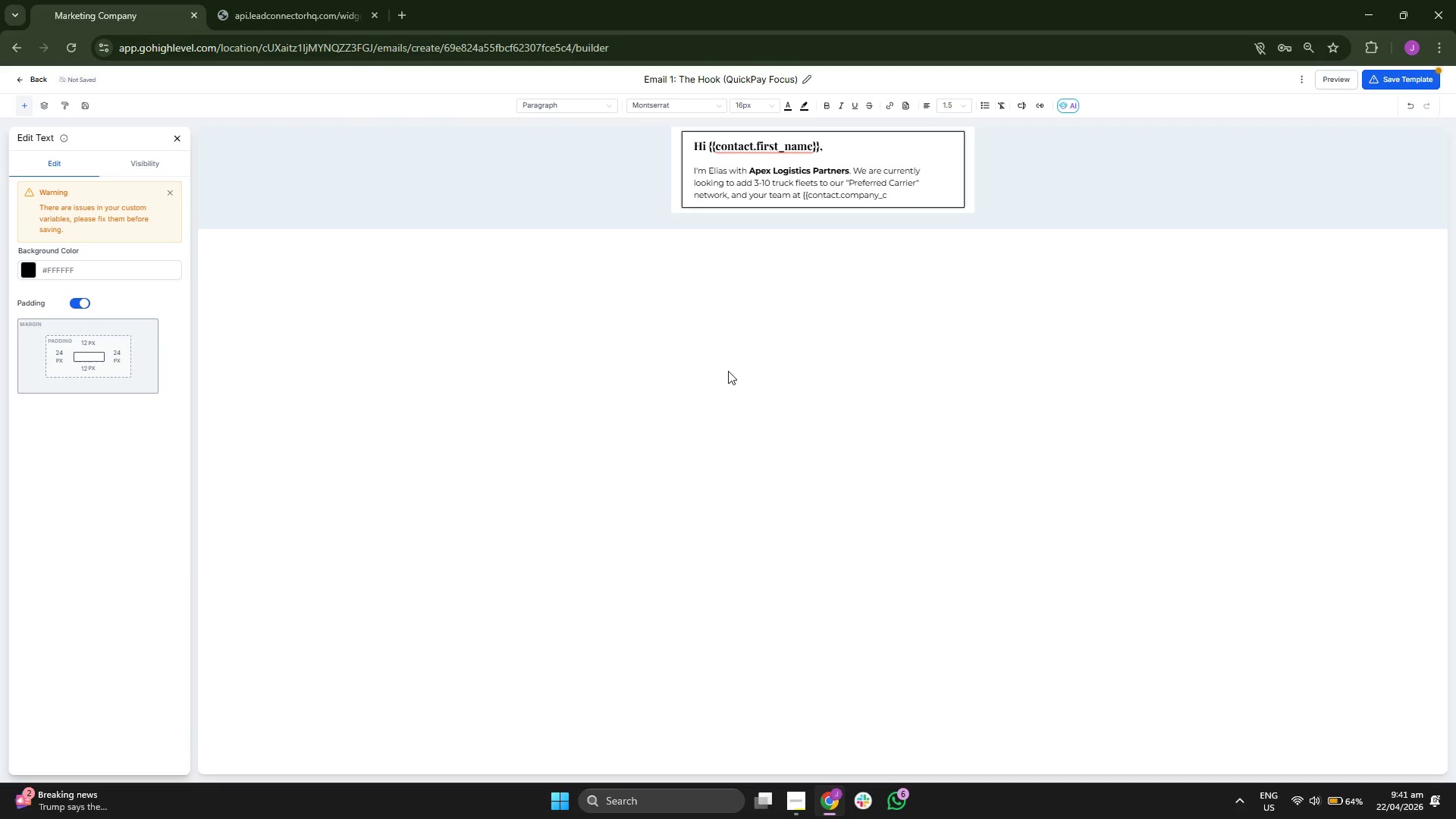 
type(o)
key(Backspace)
key(Backspace)
type(name)
 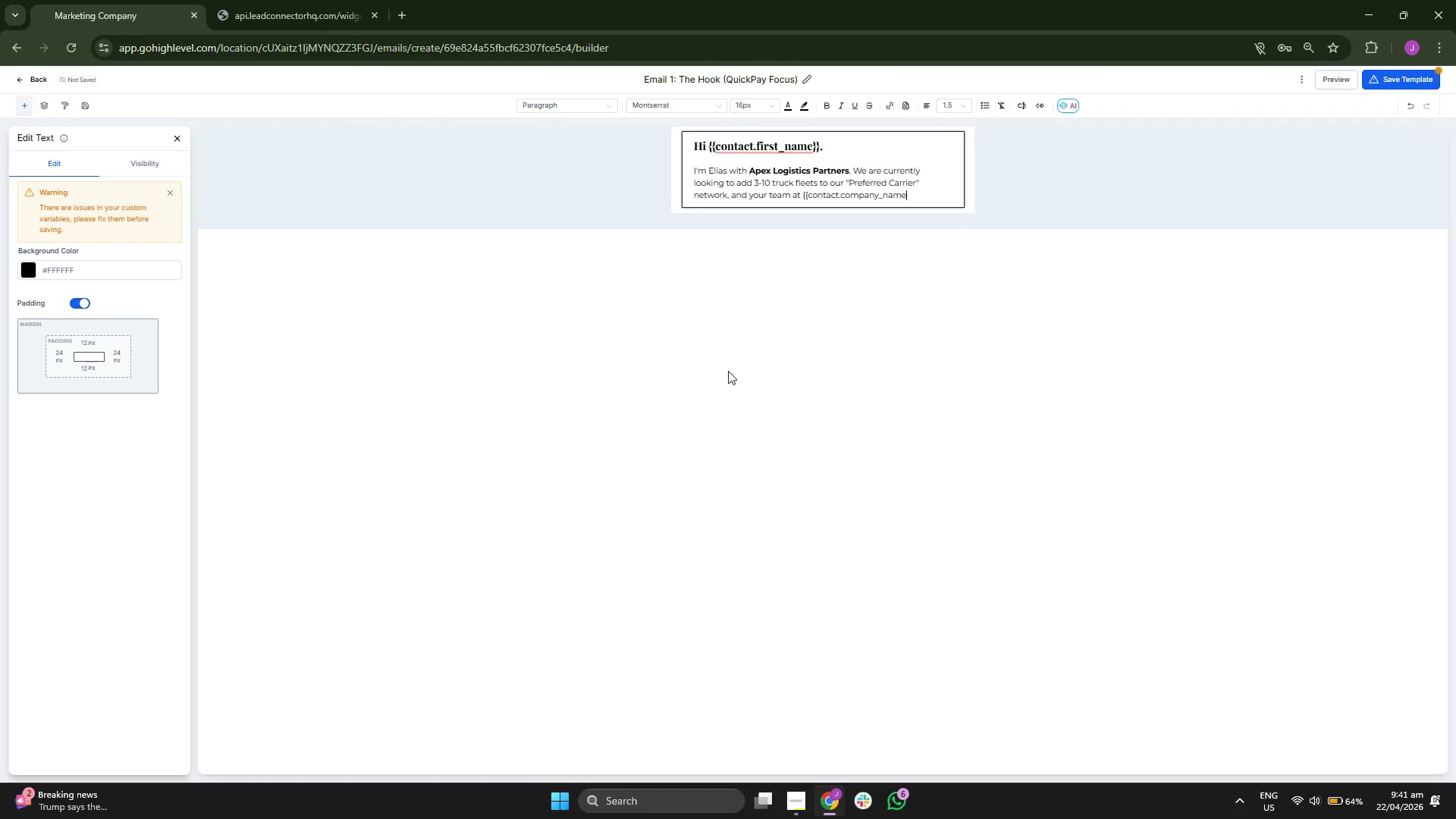 
type( st)
 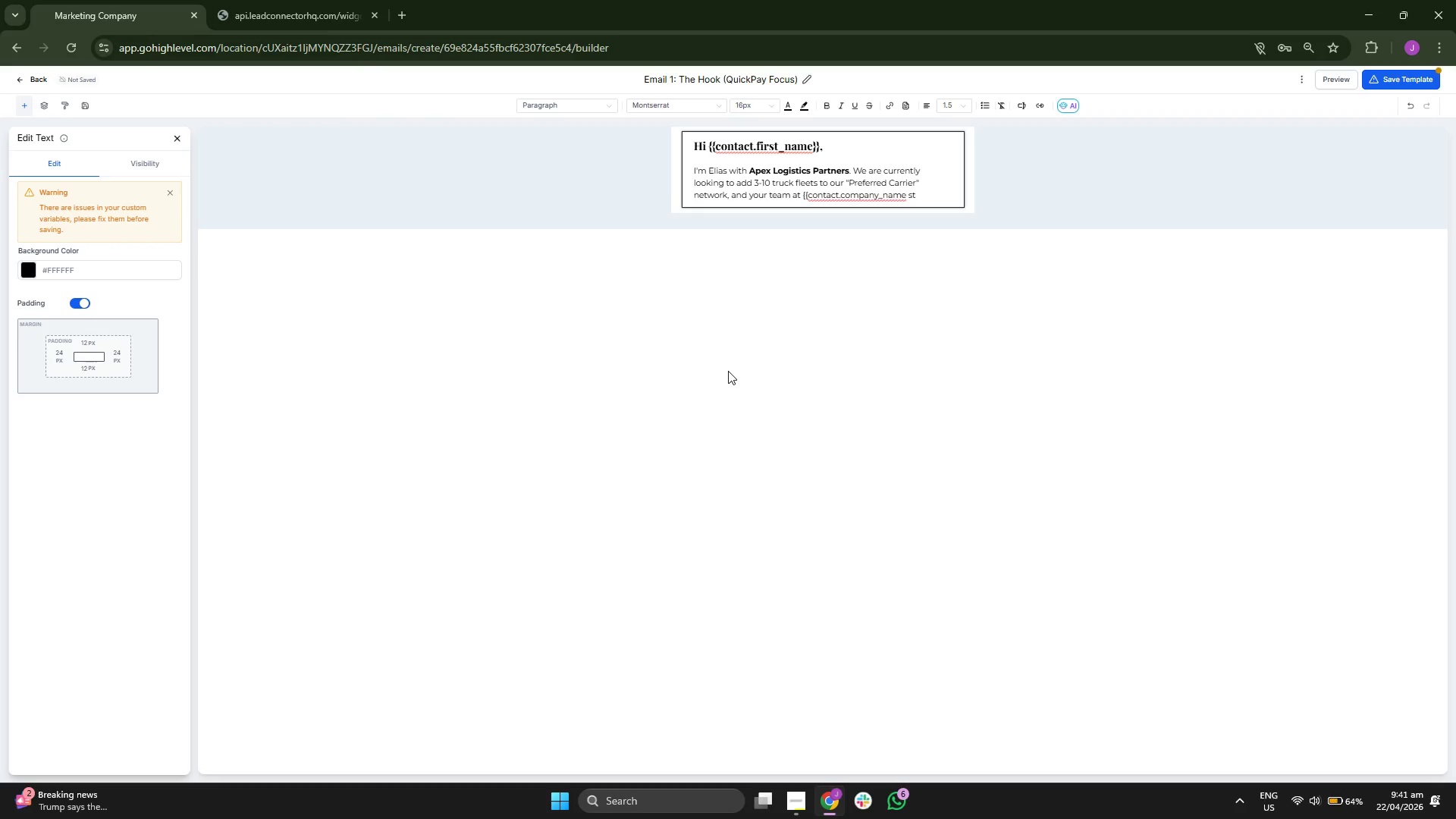 
key(Backspace)
key(Backspace)
key(Backspace)
type(}} stood out.)
 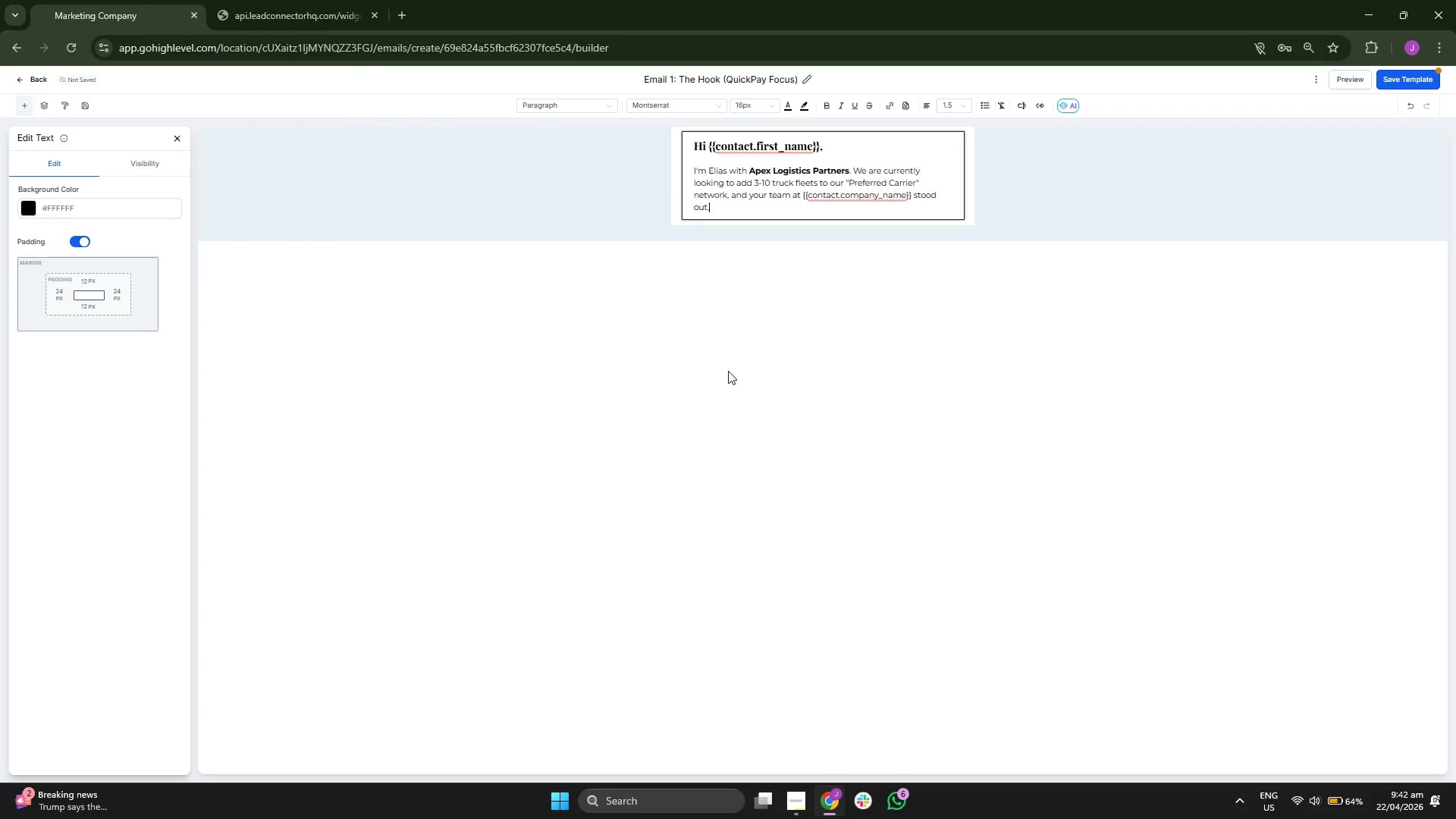 
key(Space)
 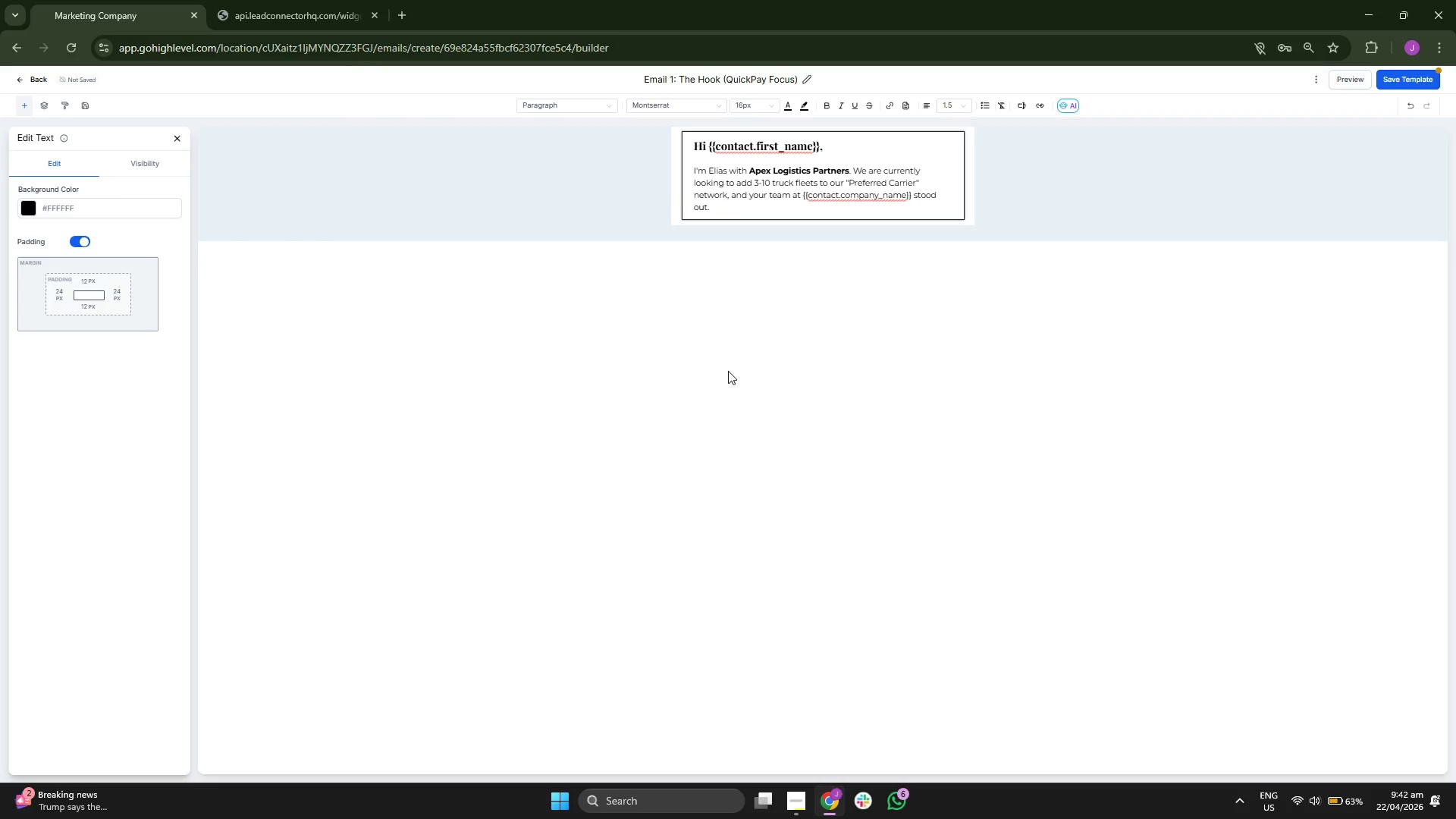 
key(Backspace)
 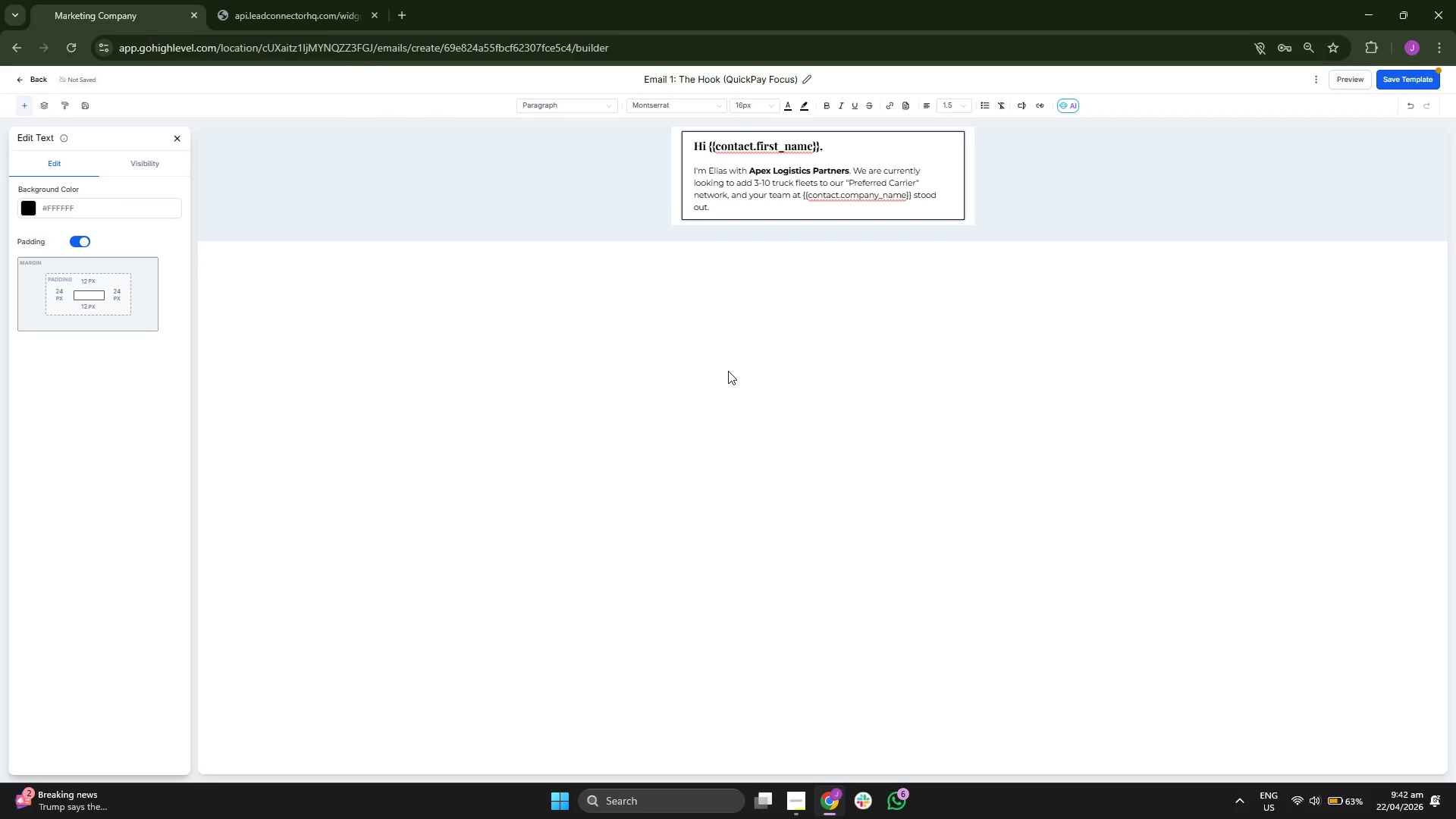 
key(Enter)
 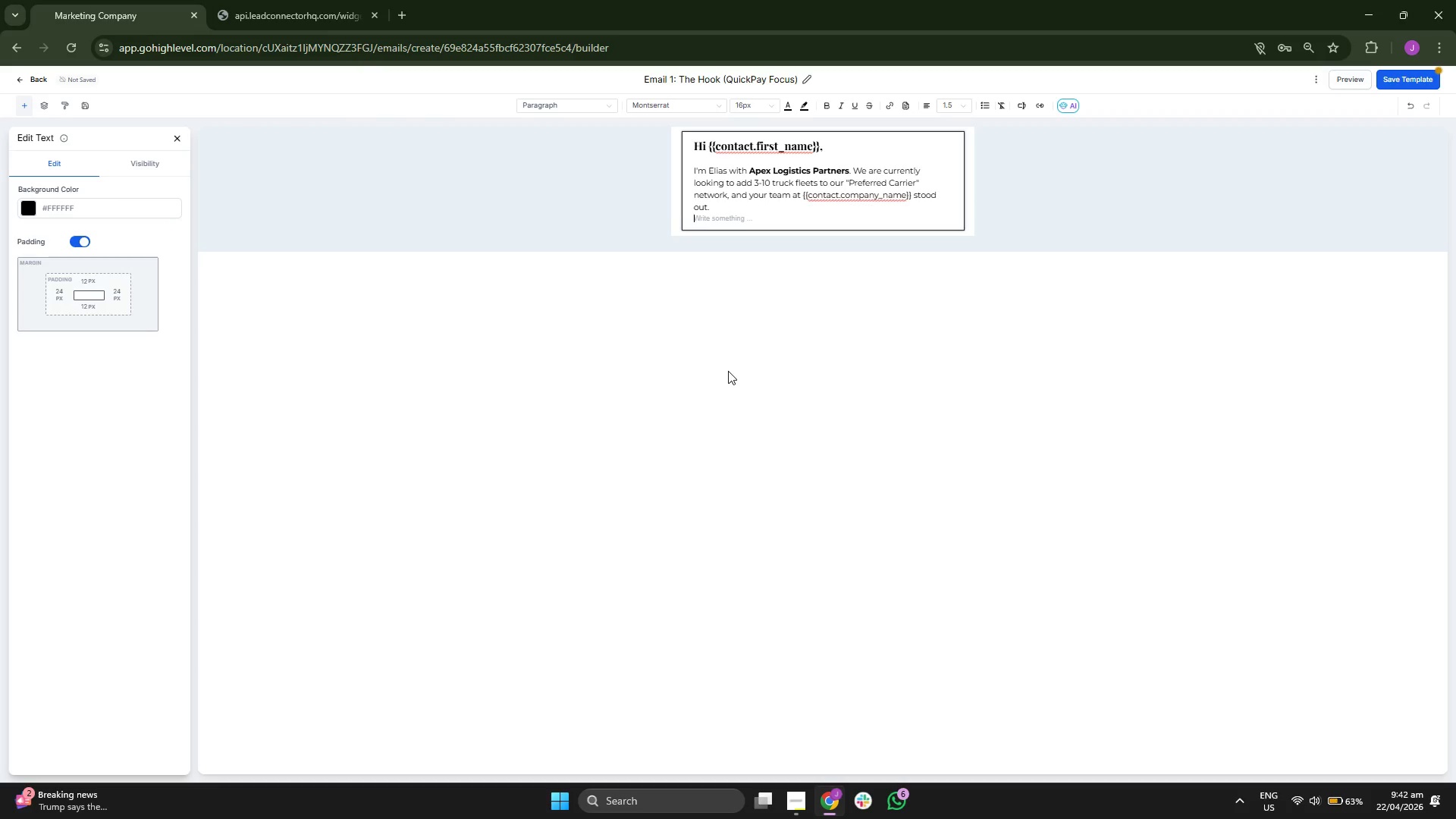 
key(Enter)
 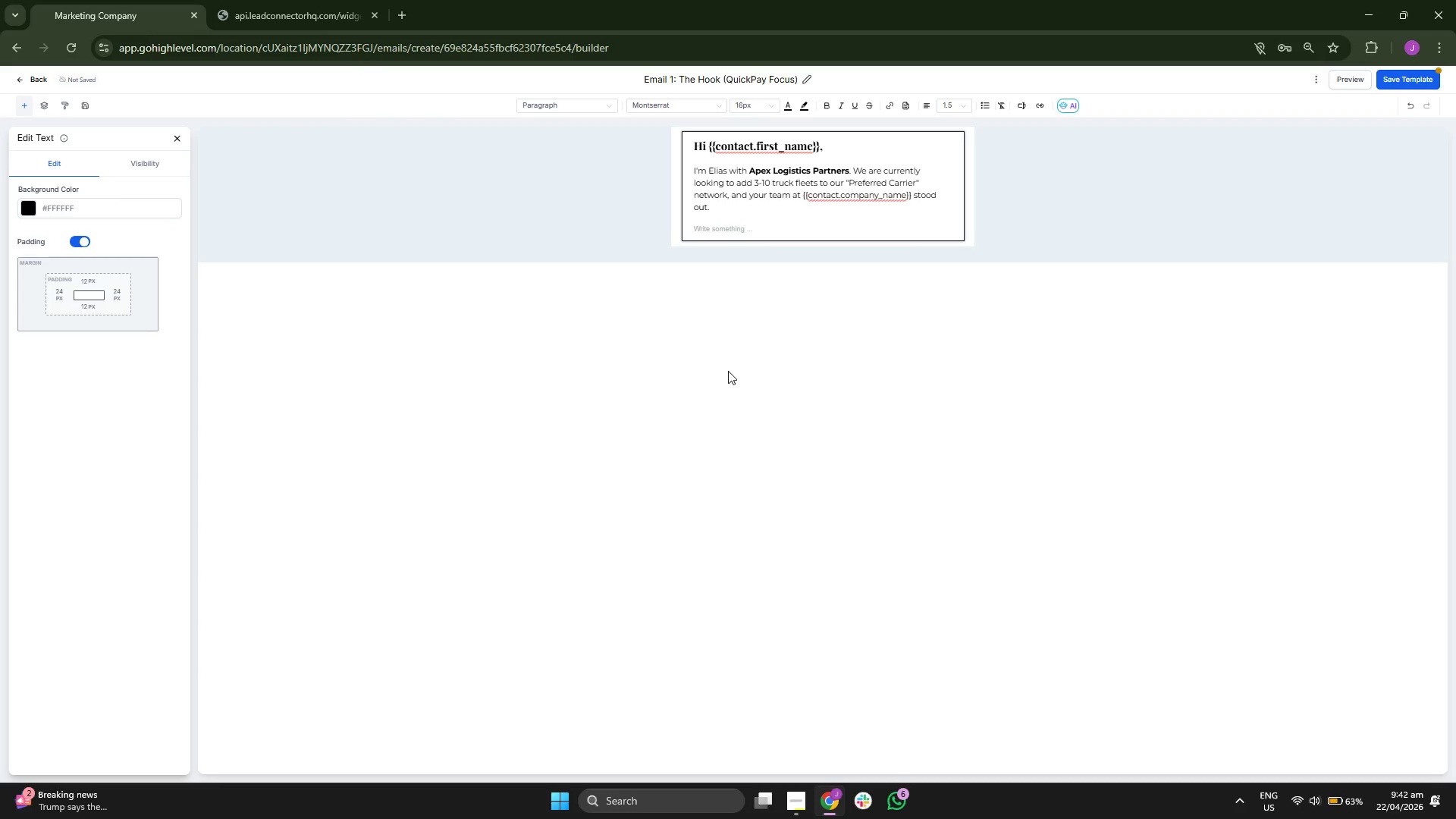 
key(Backspace)
 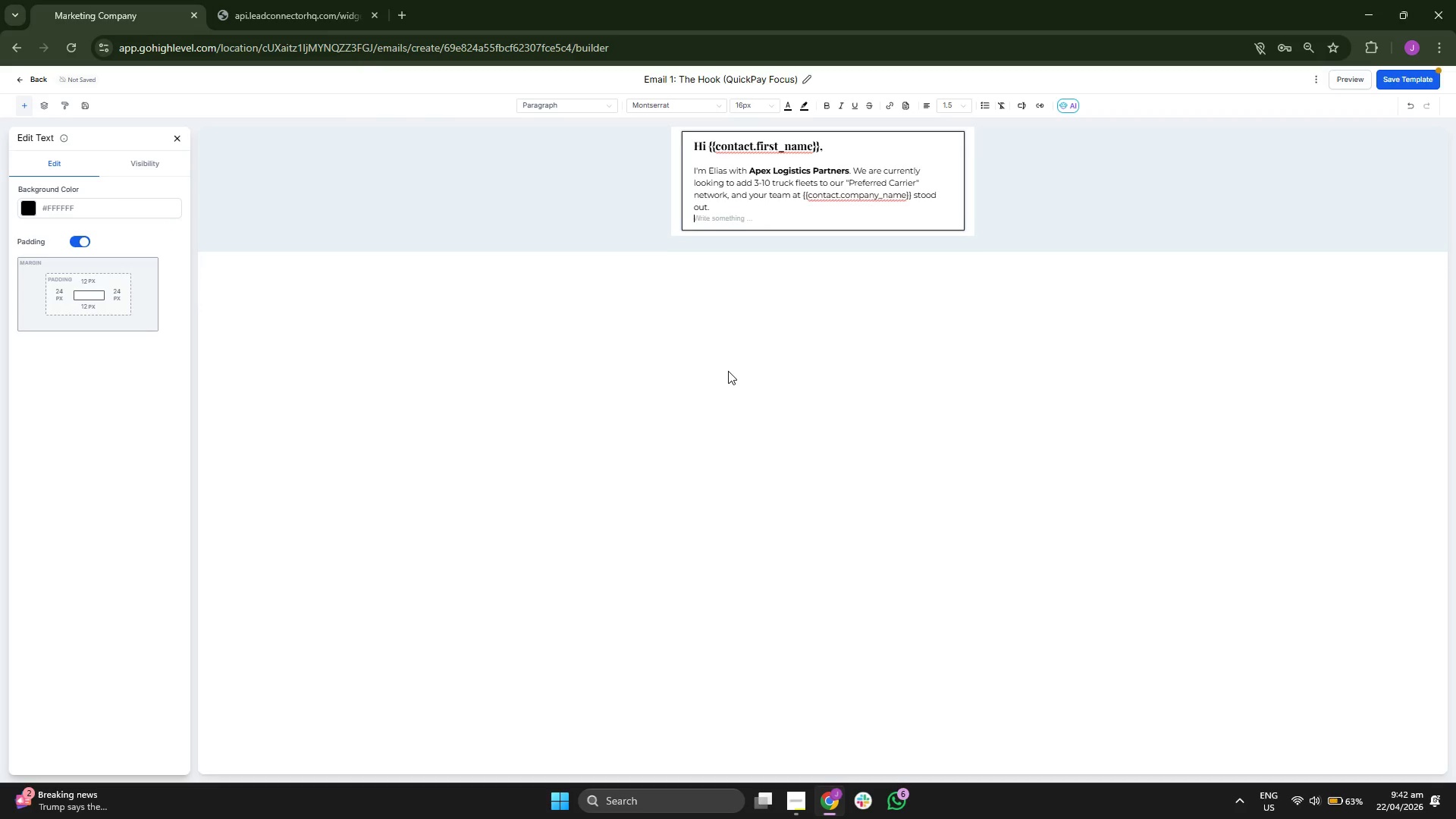 
key(Backspace)
 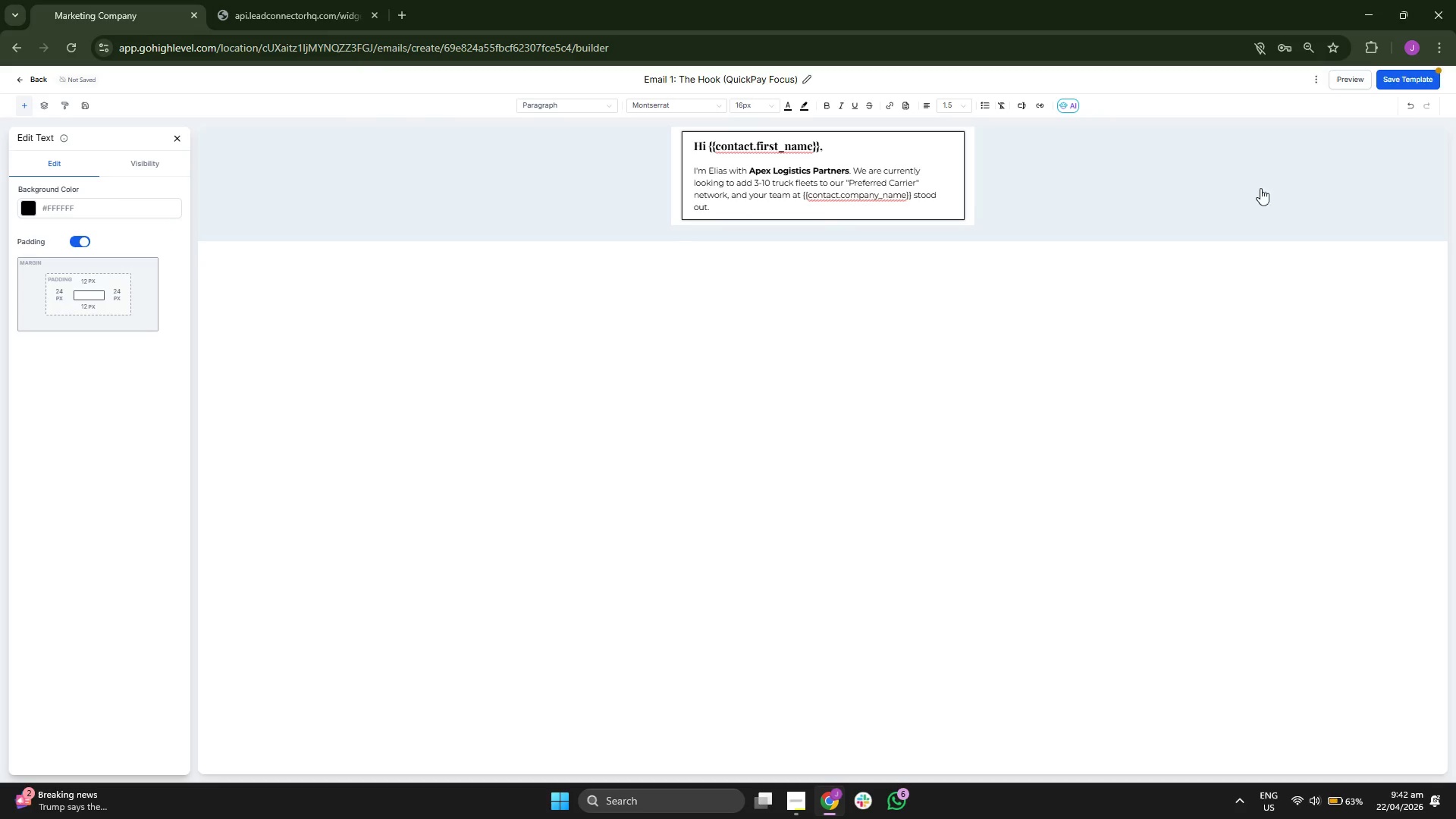 
left_click([1405, 77])
 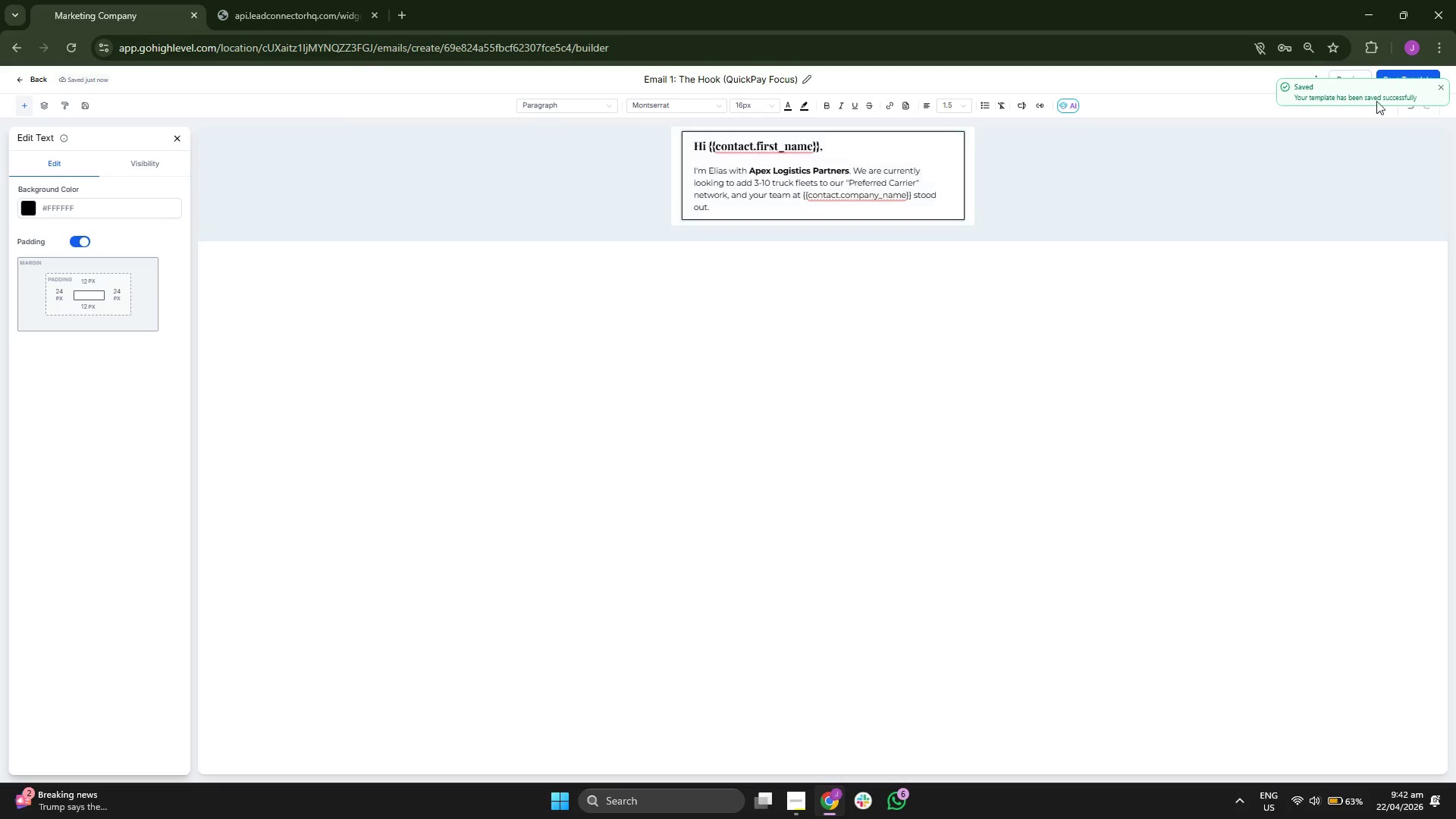 
left_click([1441, 86])
 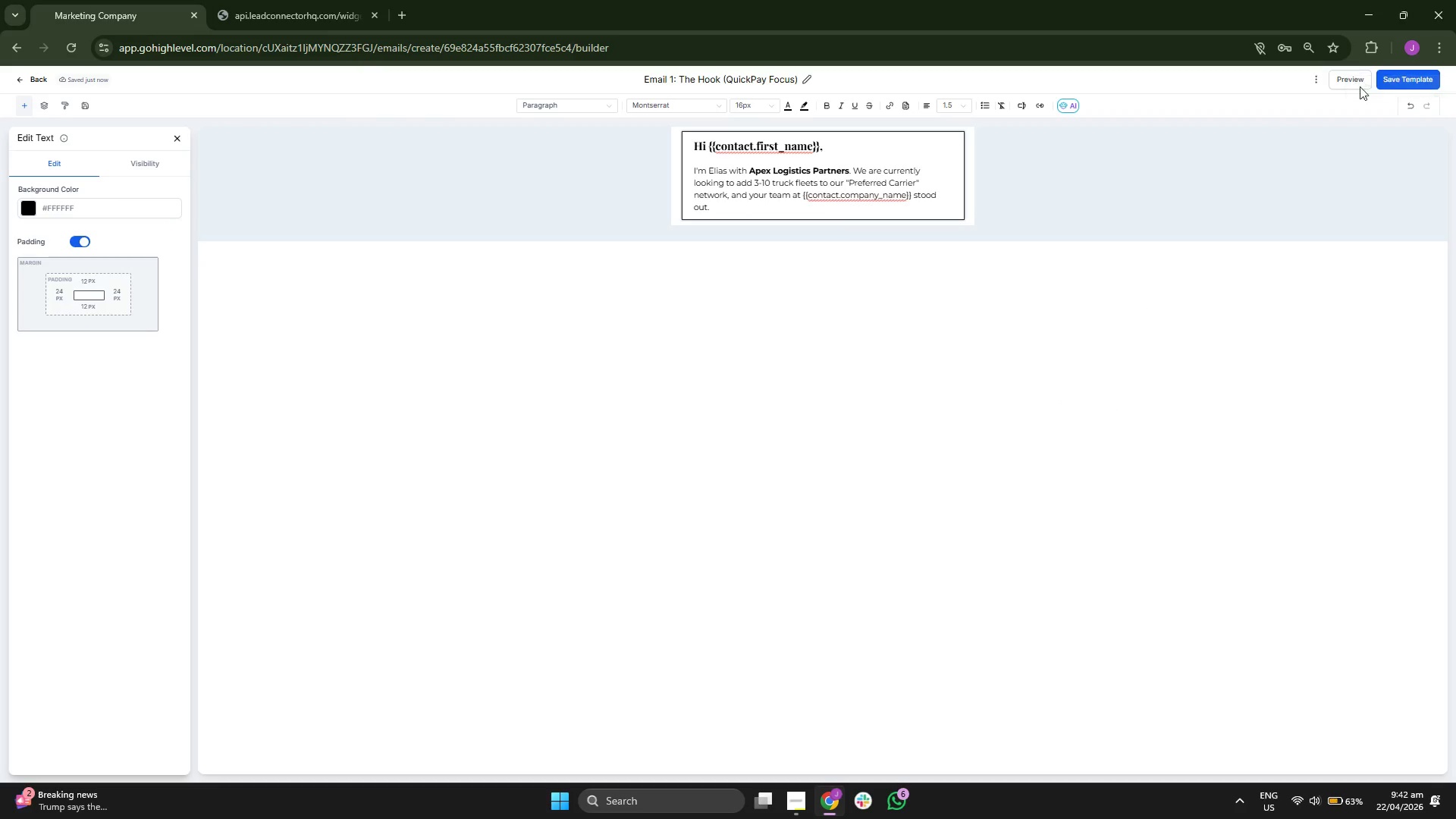 
left_click([1345, 80])
 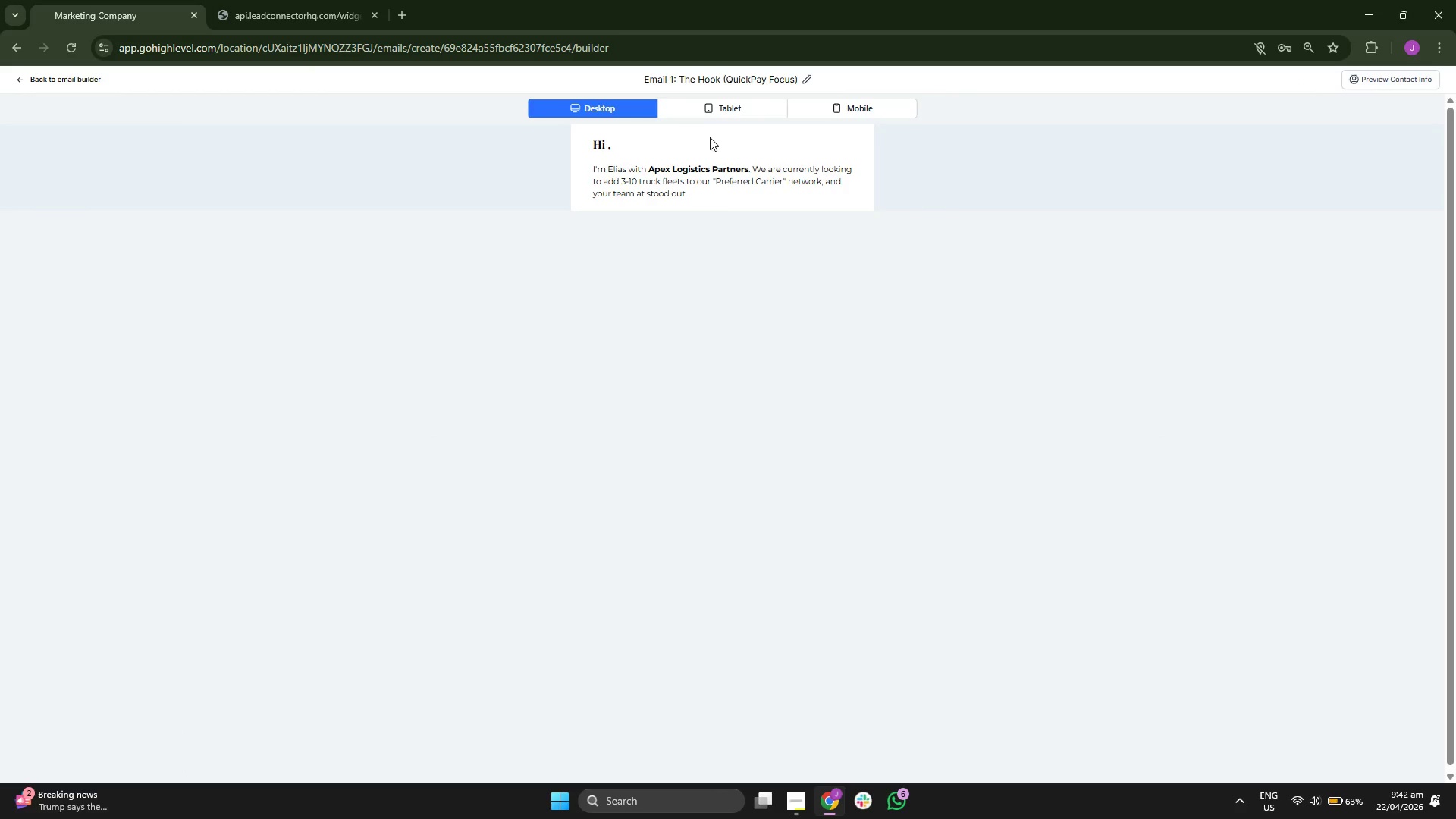 
left_click([726, 111])
 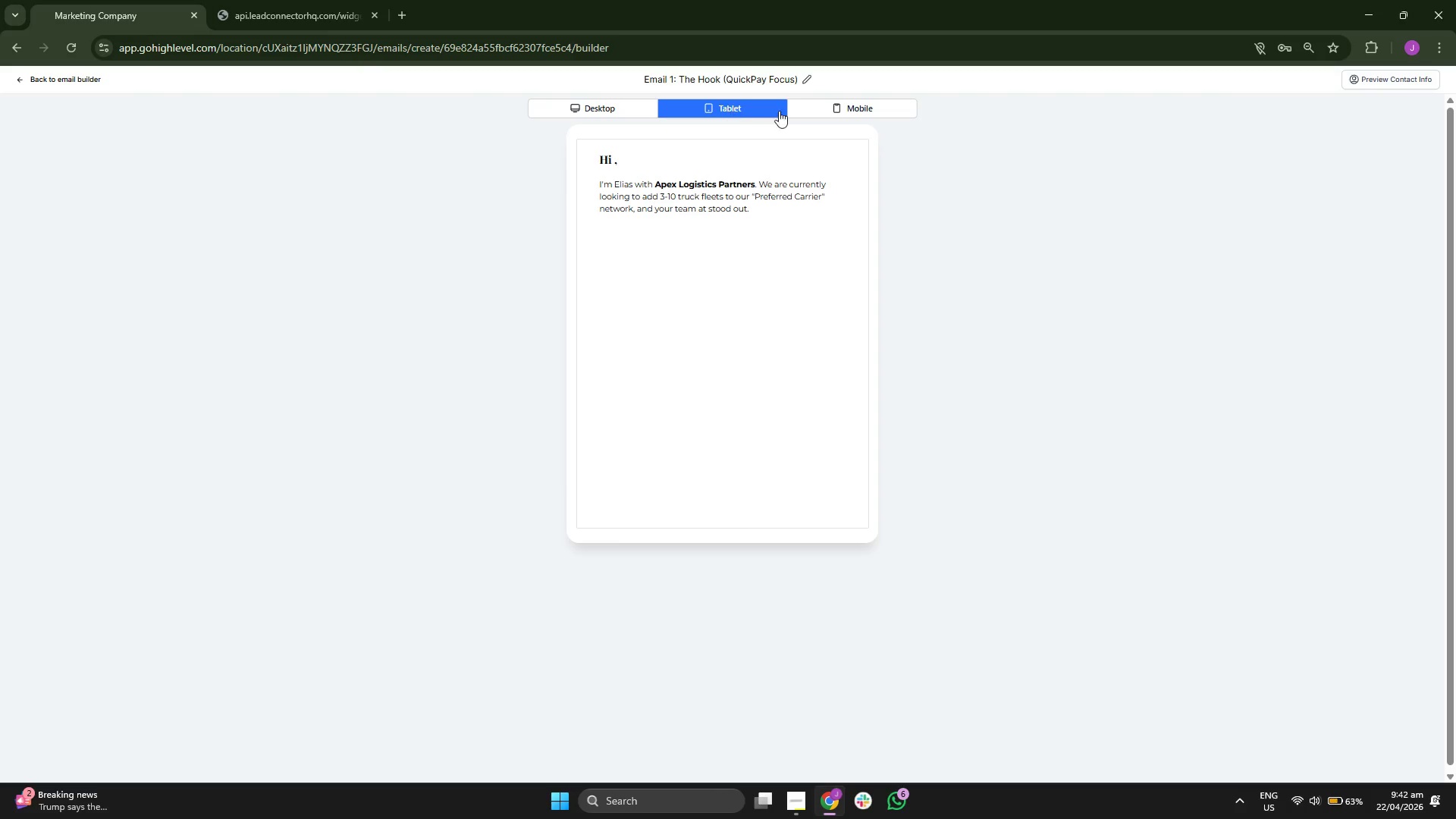 
left_click([866, 108])
 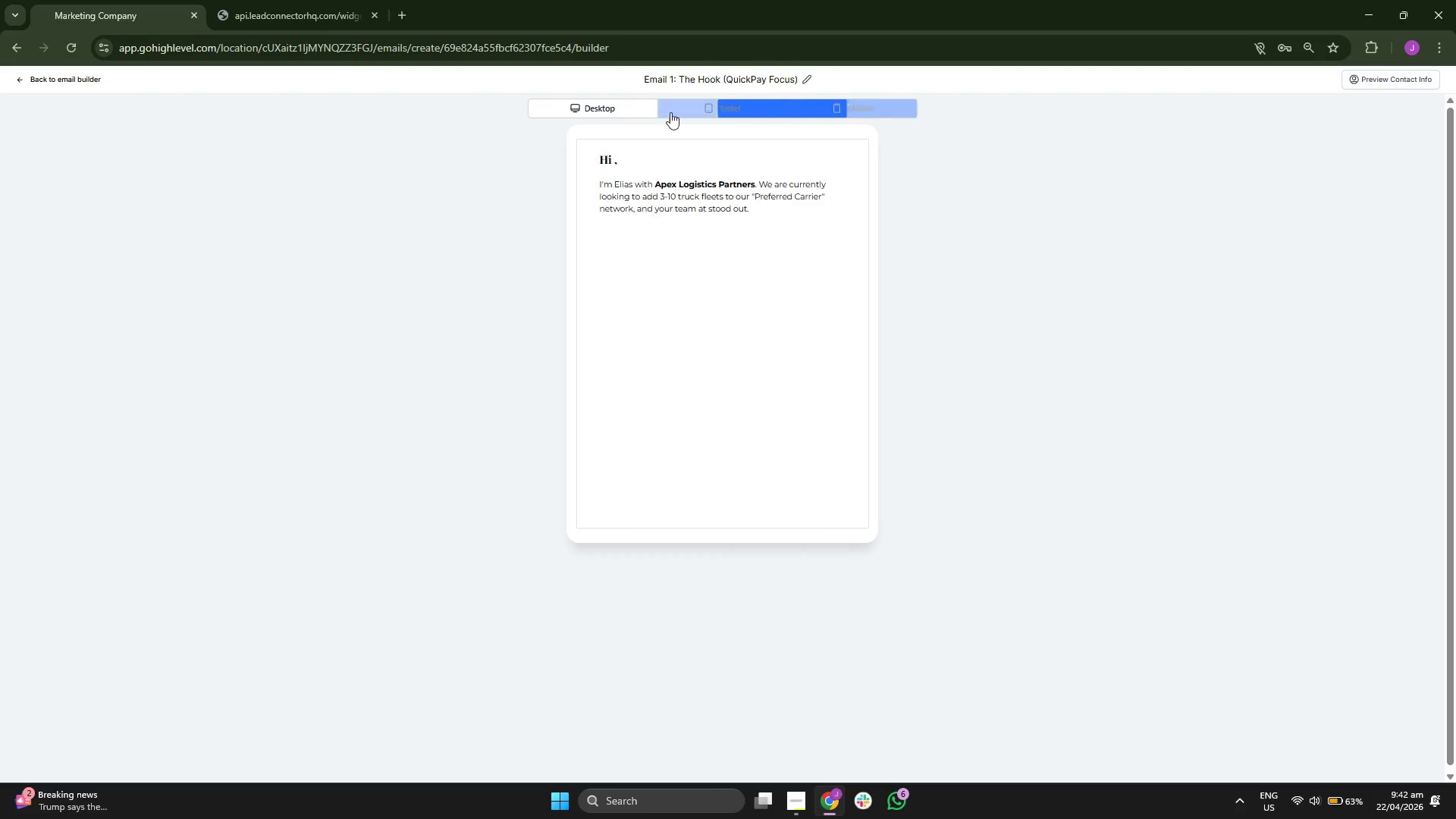 
double_click([613, 110])
 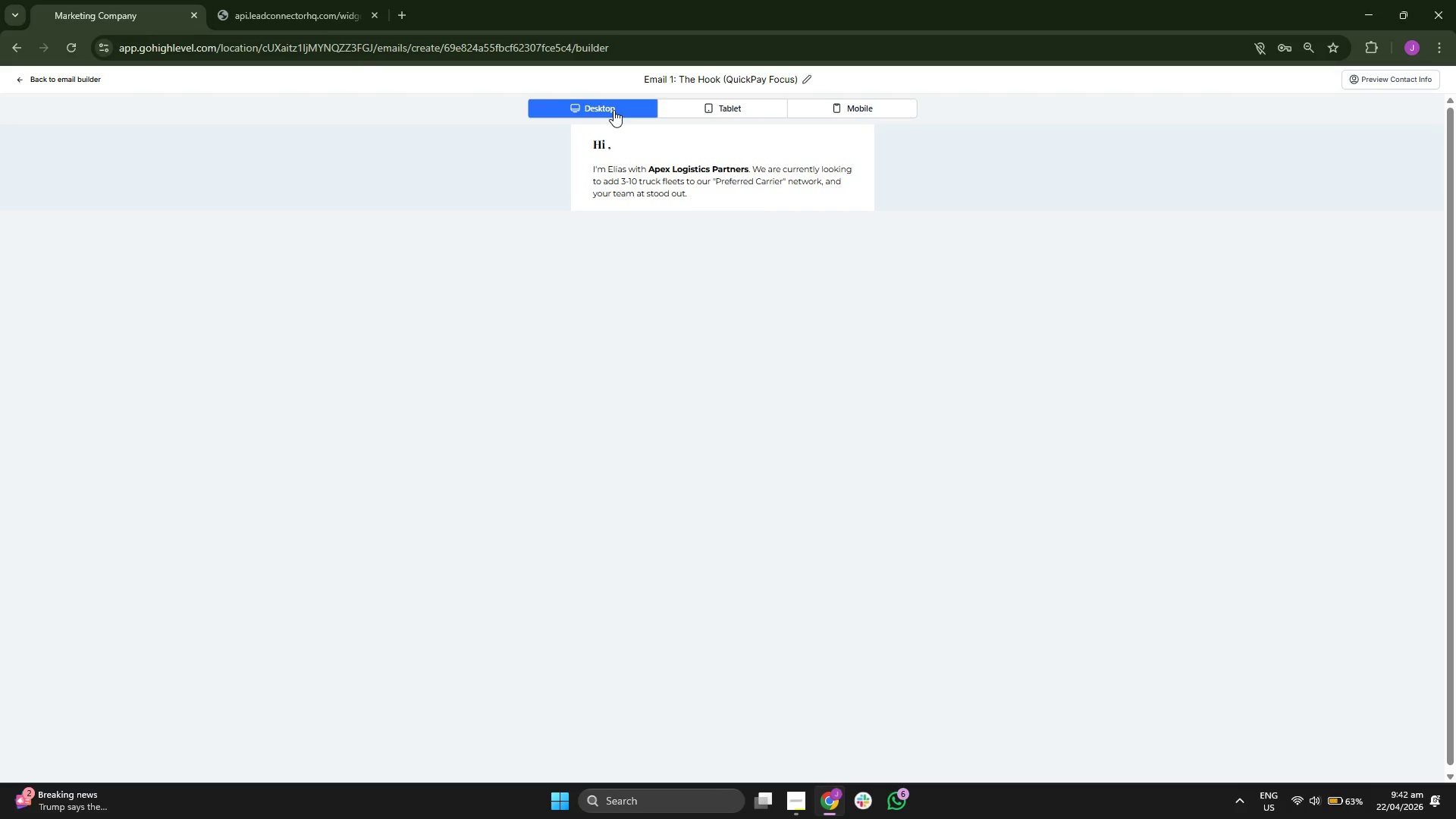 
left_click([686, 109])
 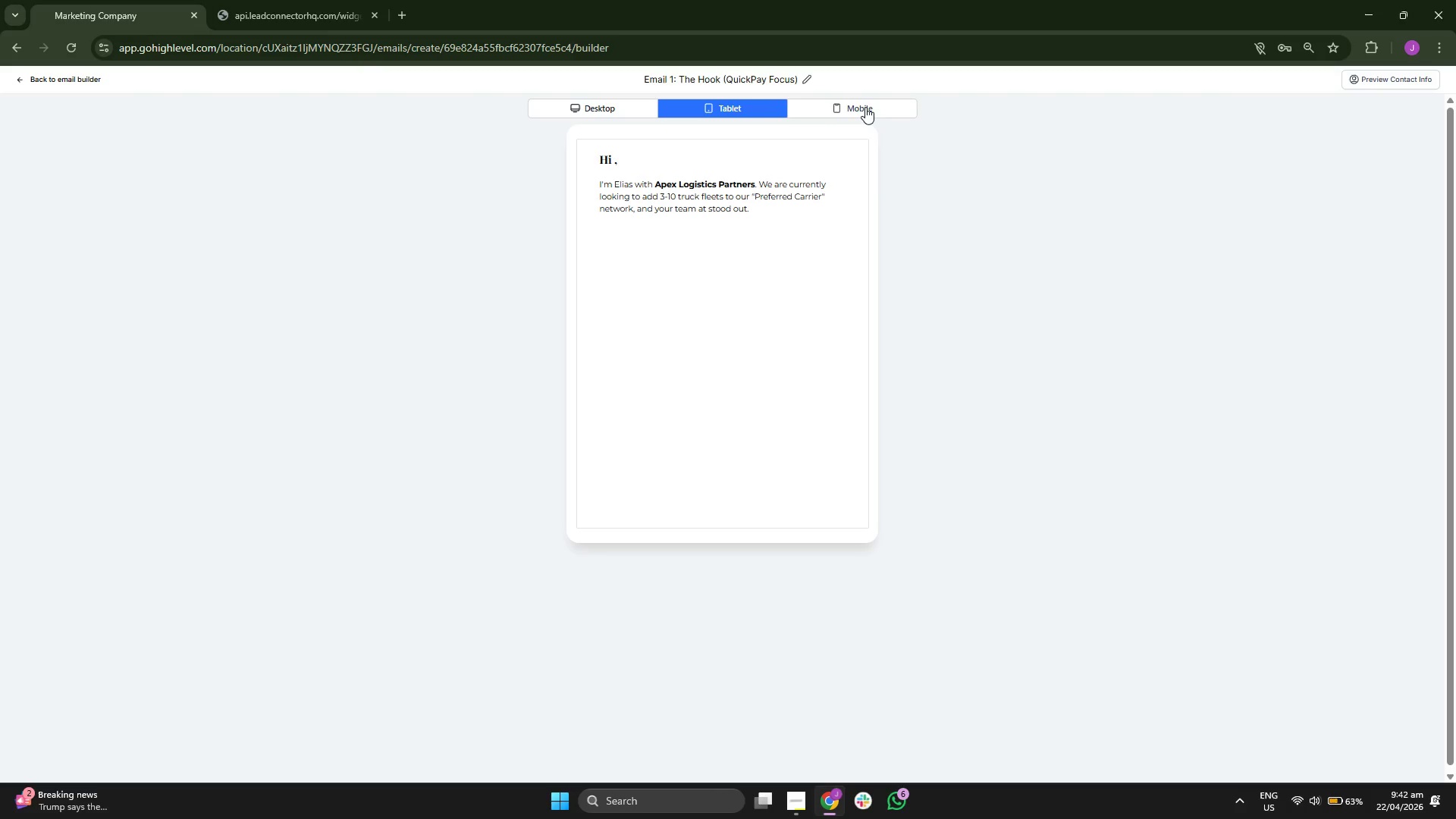 
left_click([844, 96])
 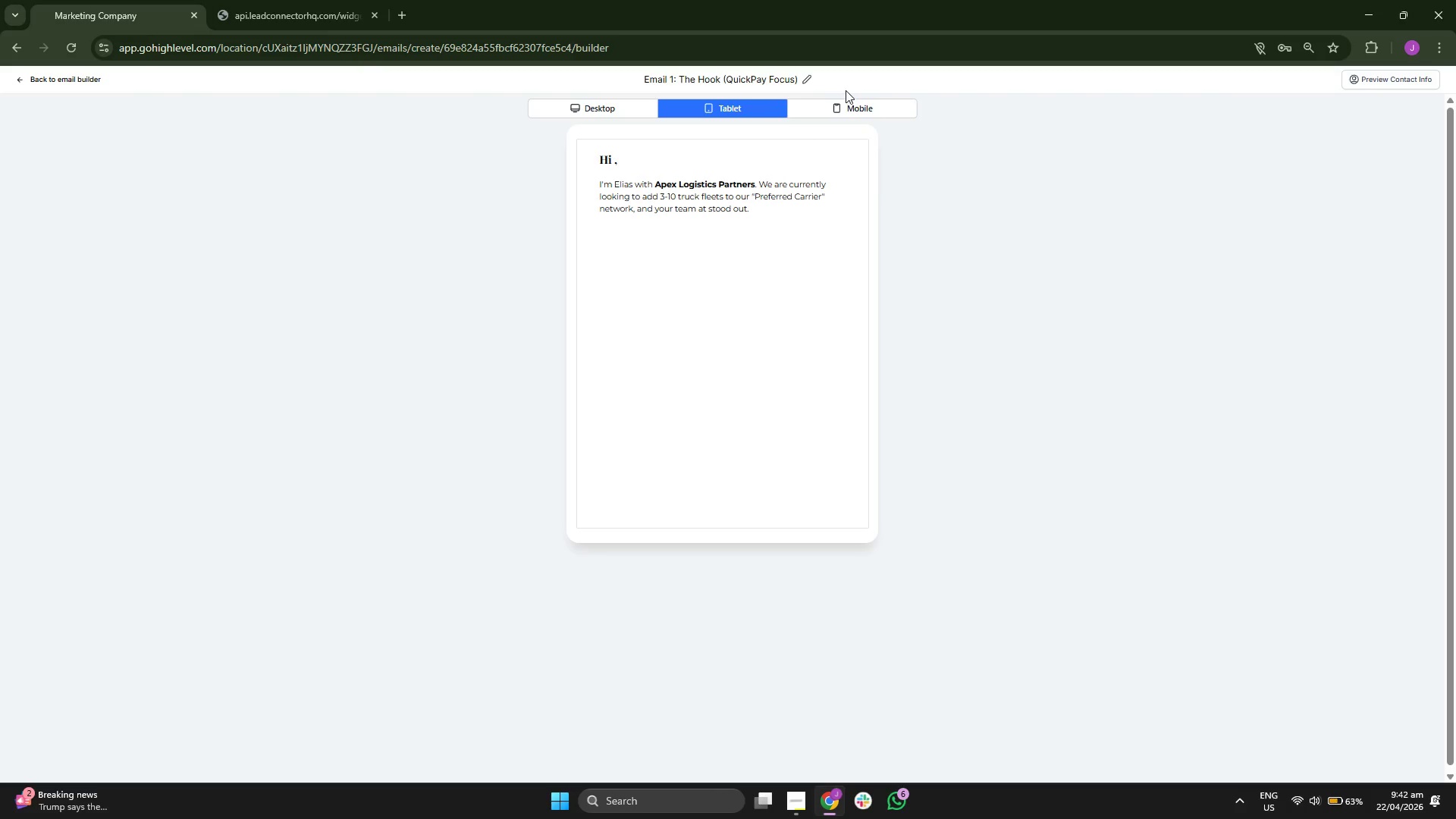 
left_click([860, 103])
 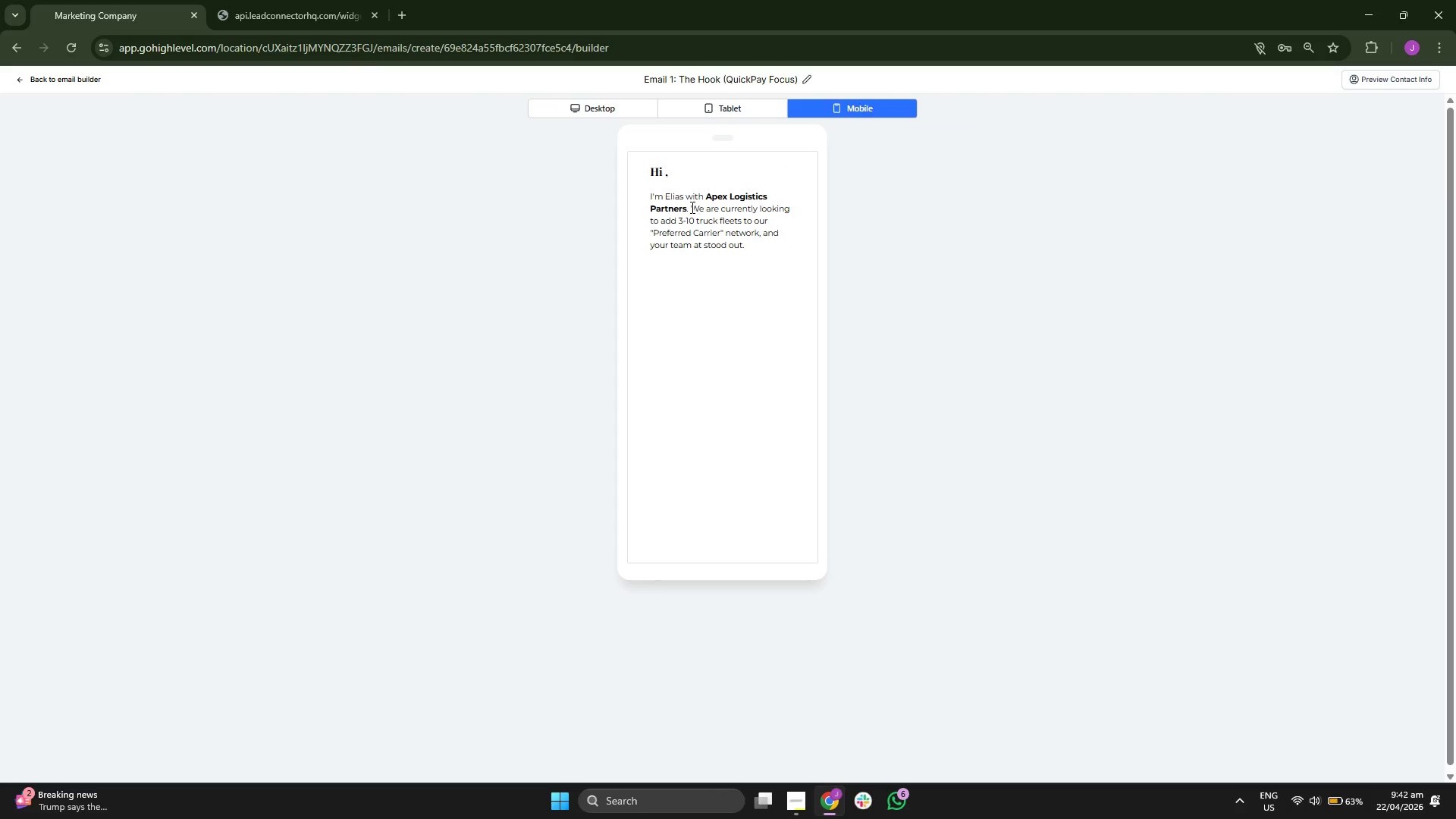 
left_click_drag(start_coordinate=[692, 206], to_coordinate=[734, 223])
 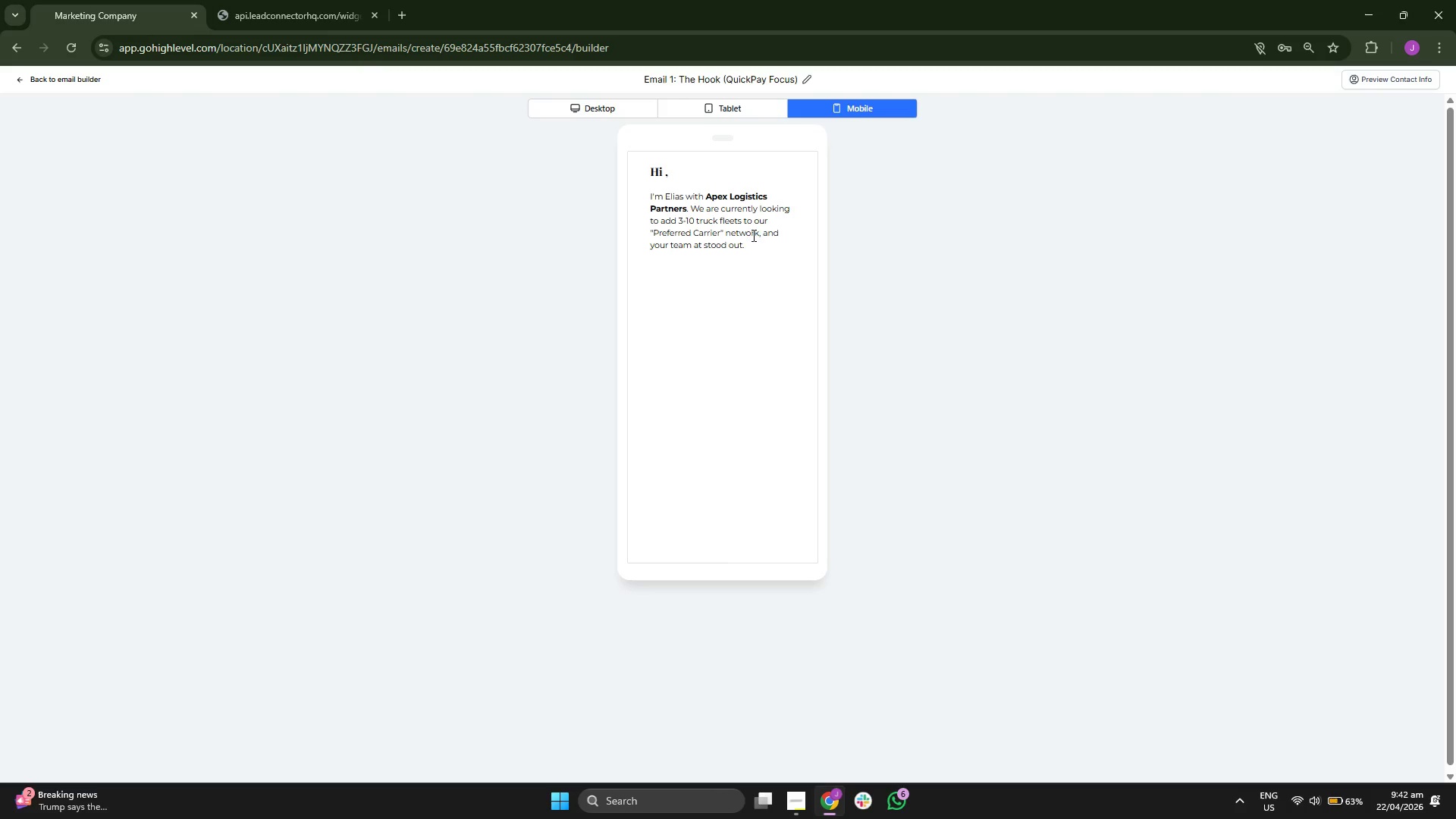 
left_click_drag(start_coordinate=[641, 231], to_coordinate=[736, 233])
 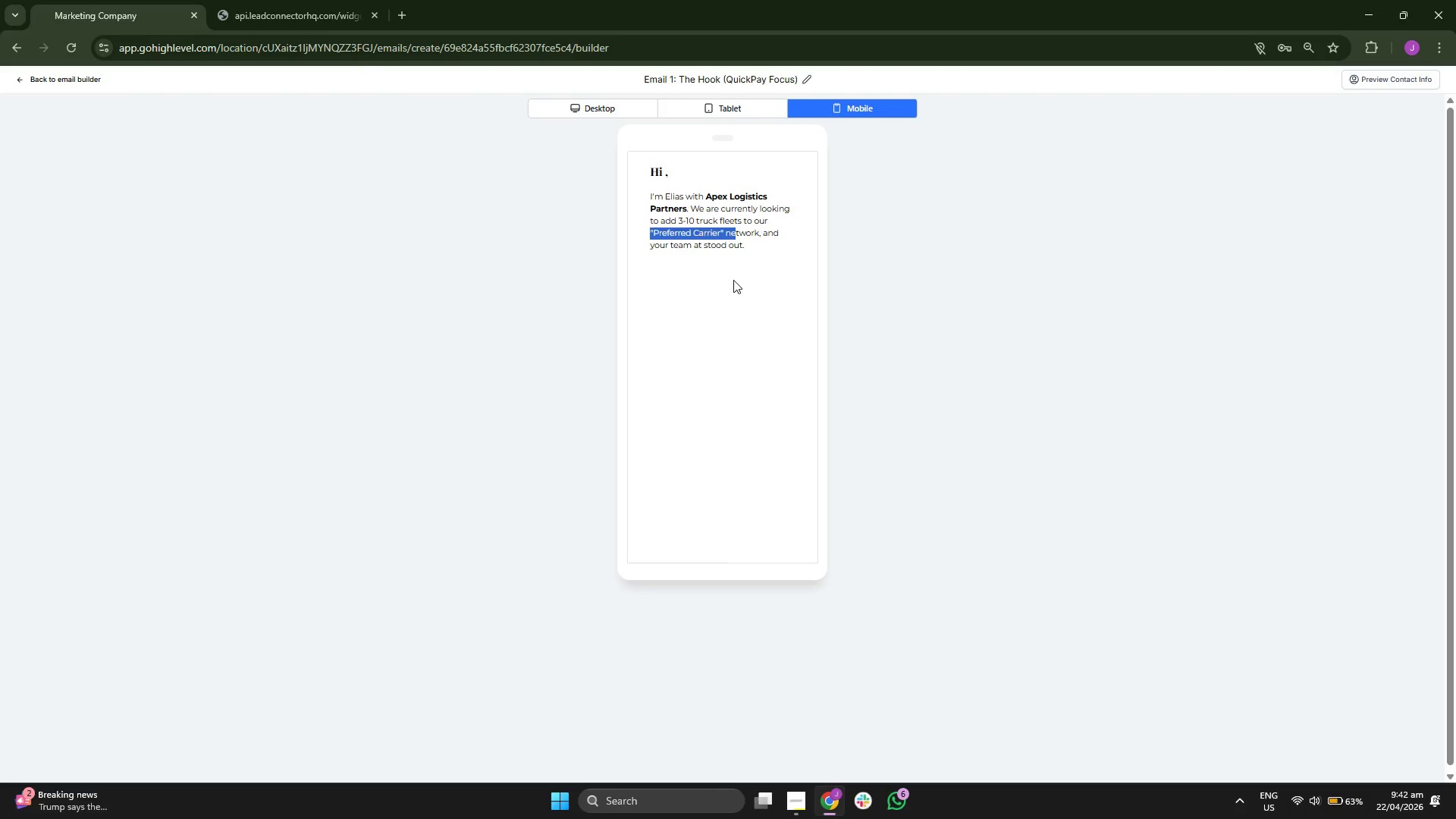 
left_click([733, 280])
 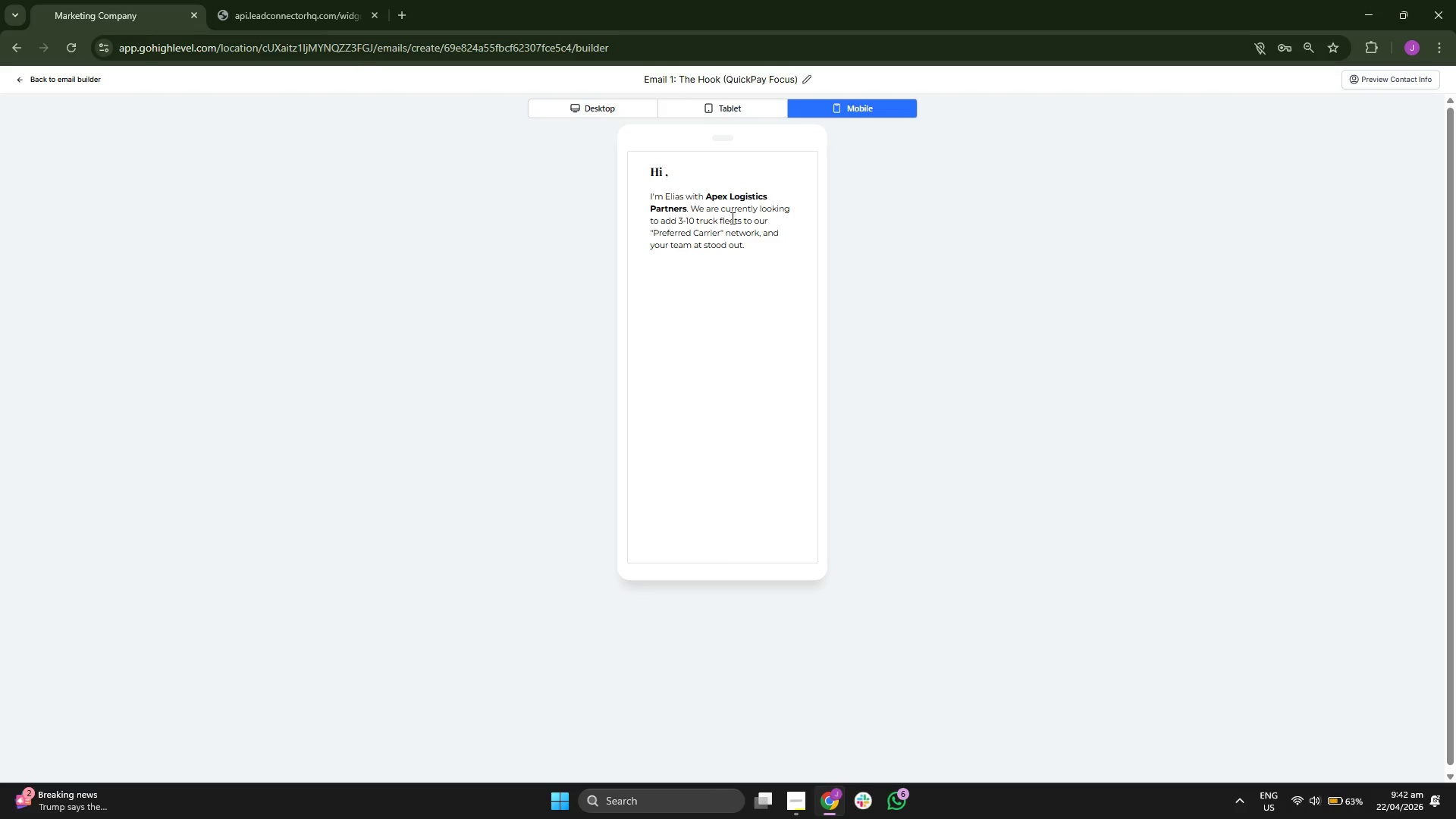 
left_click([597, 105])
 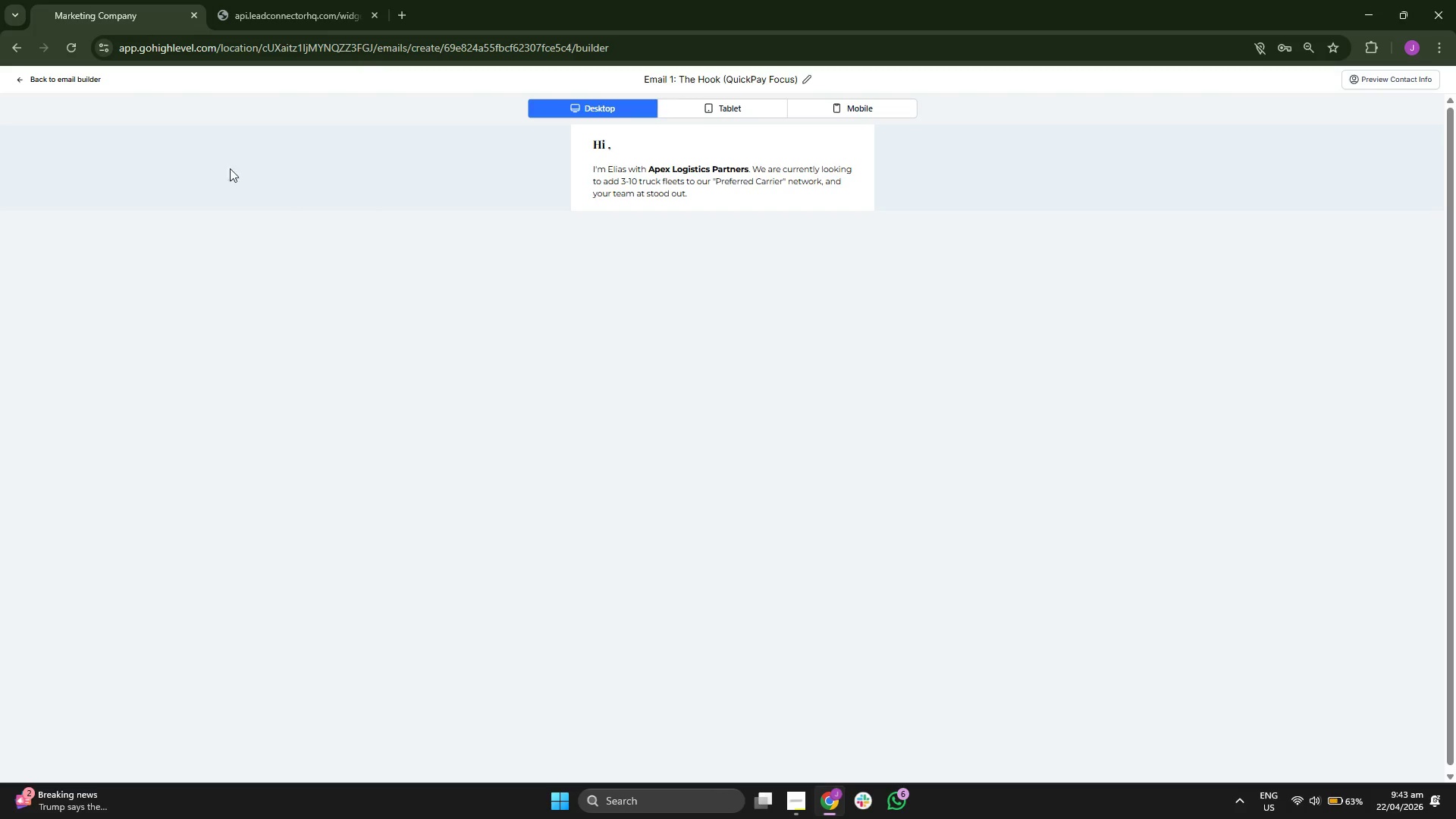 
left_click([79, 81])
 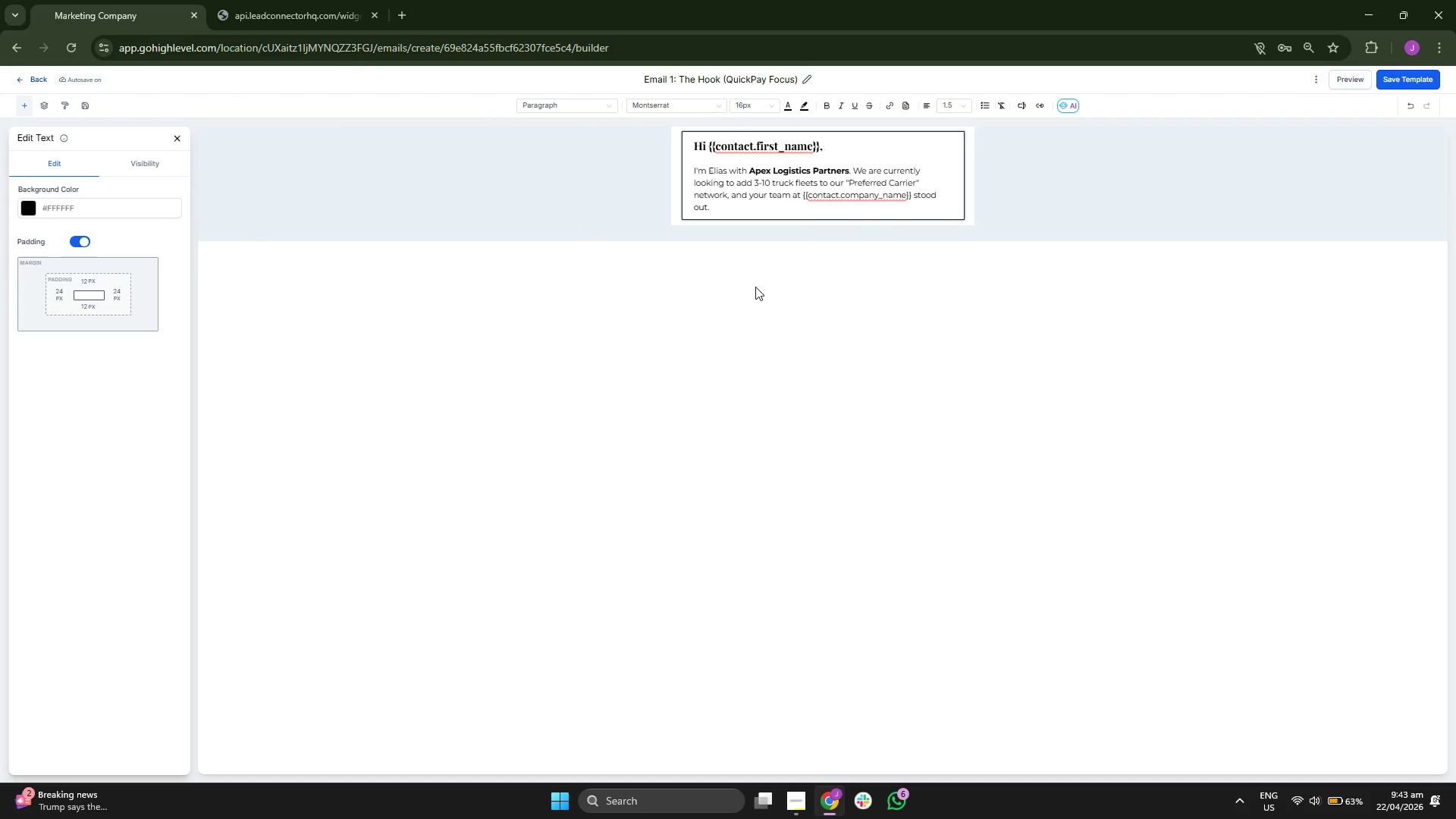 
left_click([804, 210])
 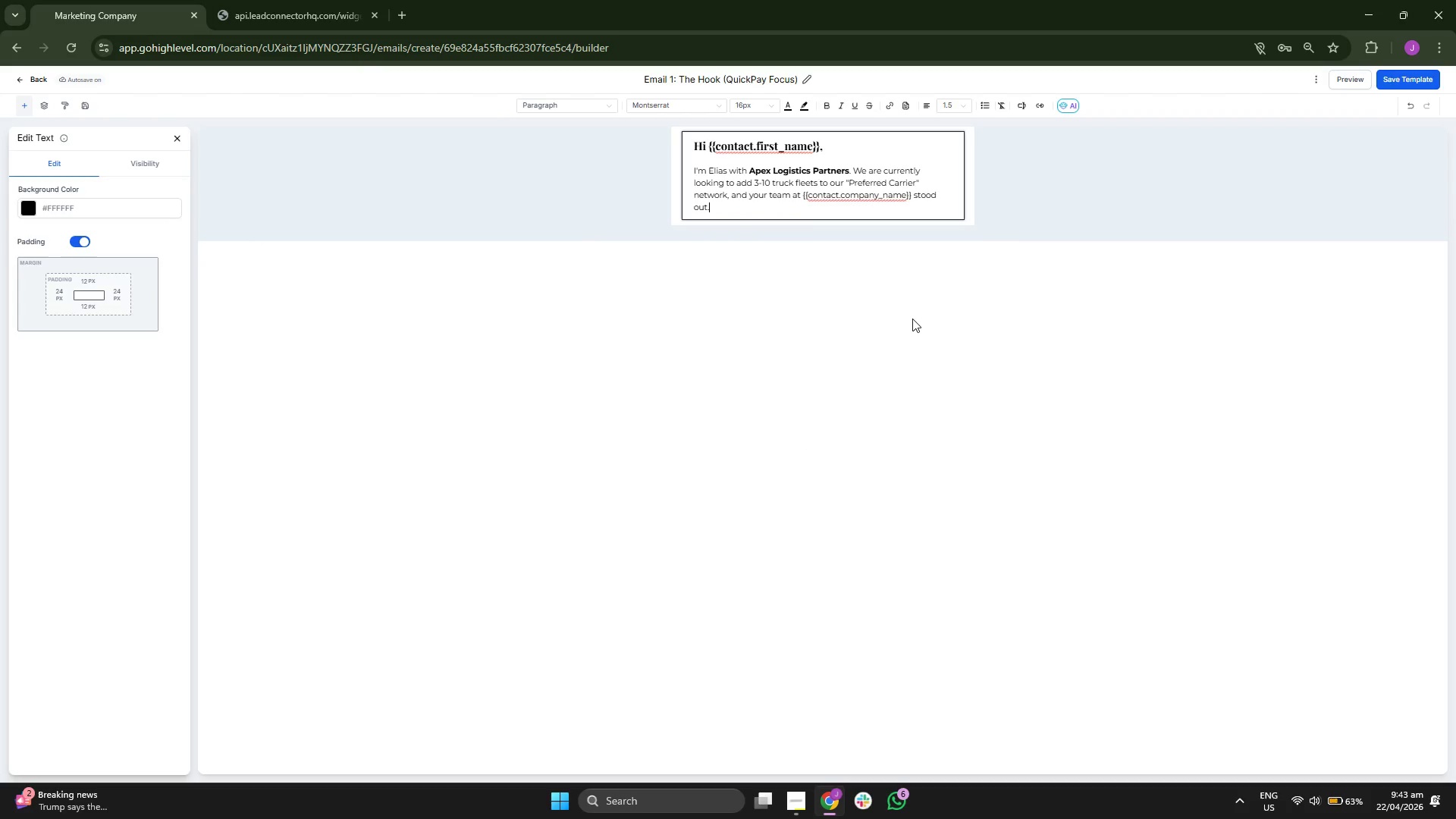 
key(Enter)
 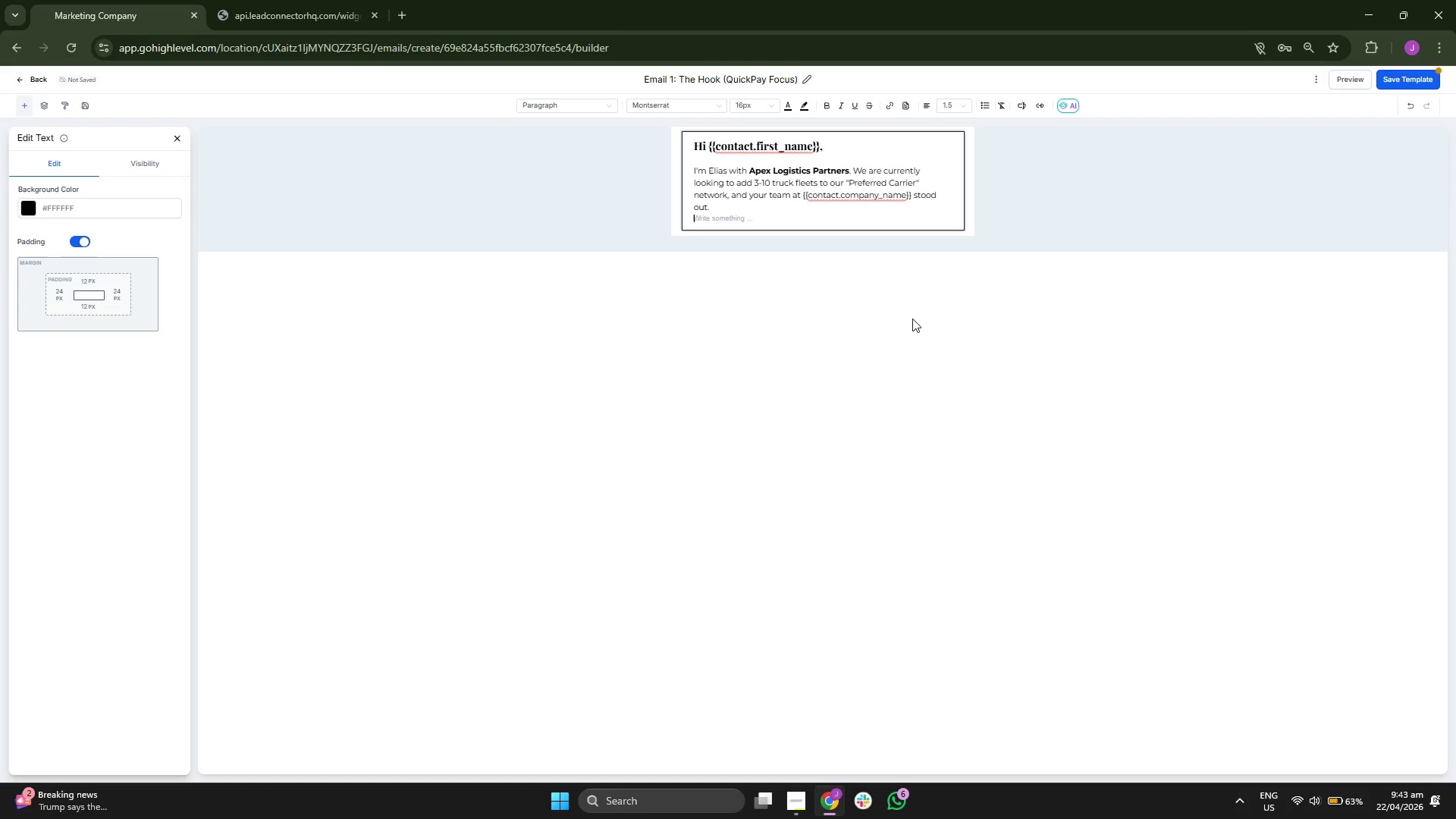 
key(Enter)
 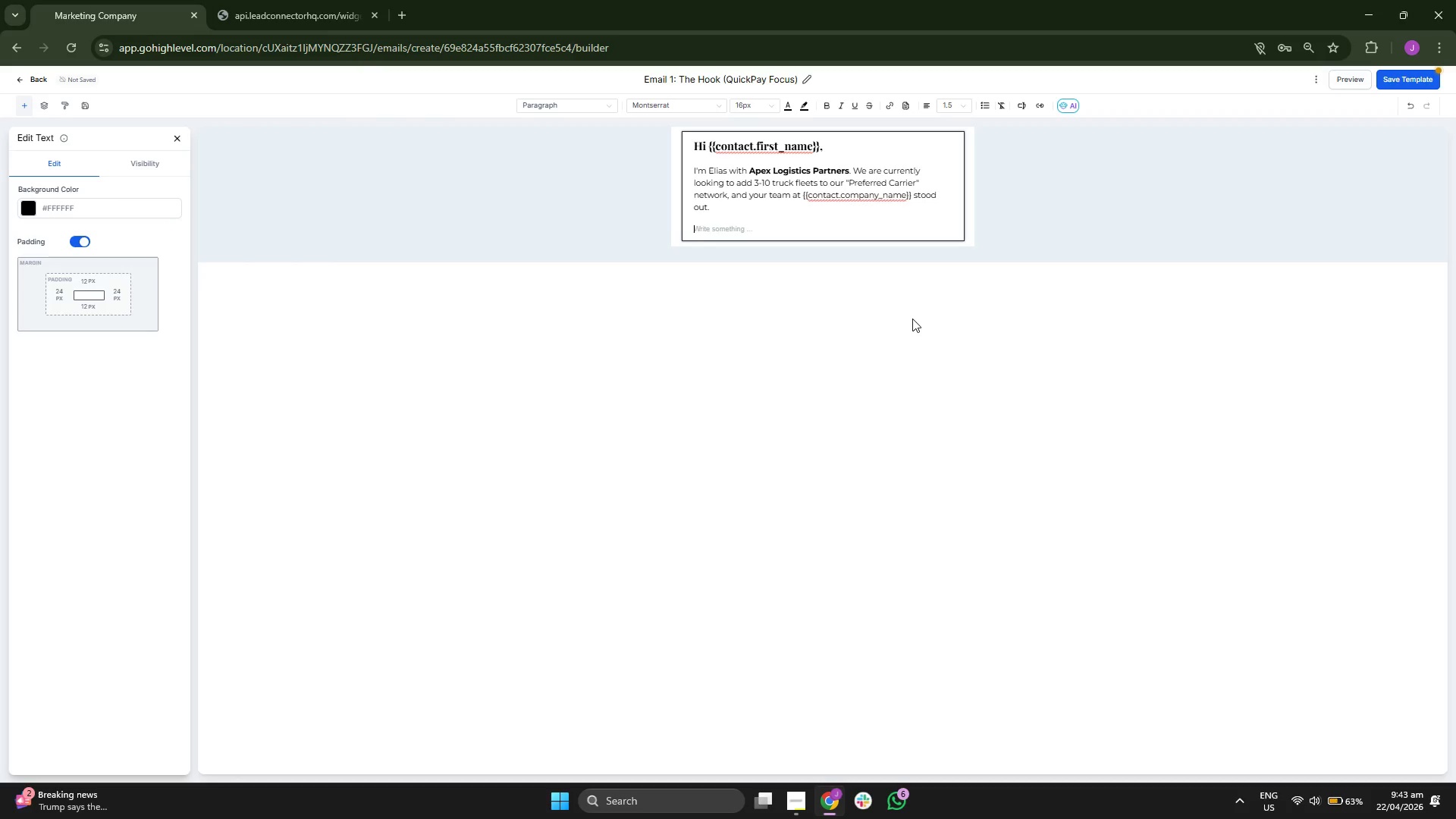 
wait(6.28)
 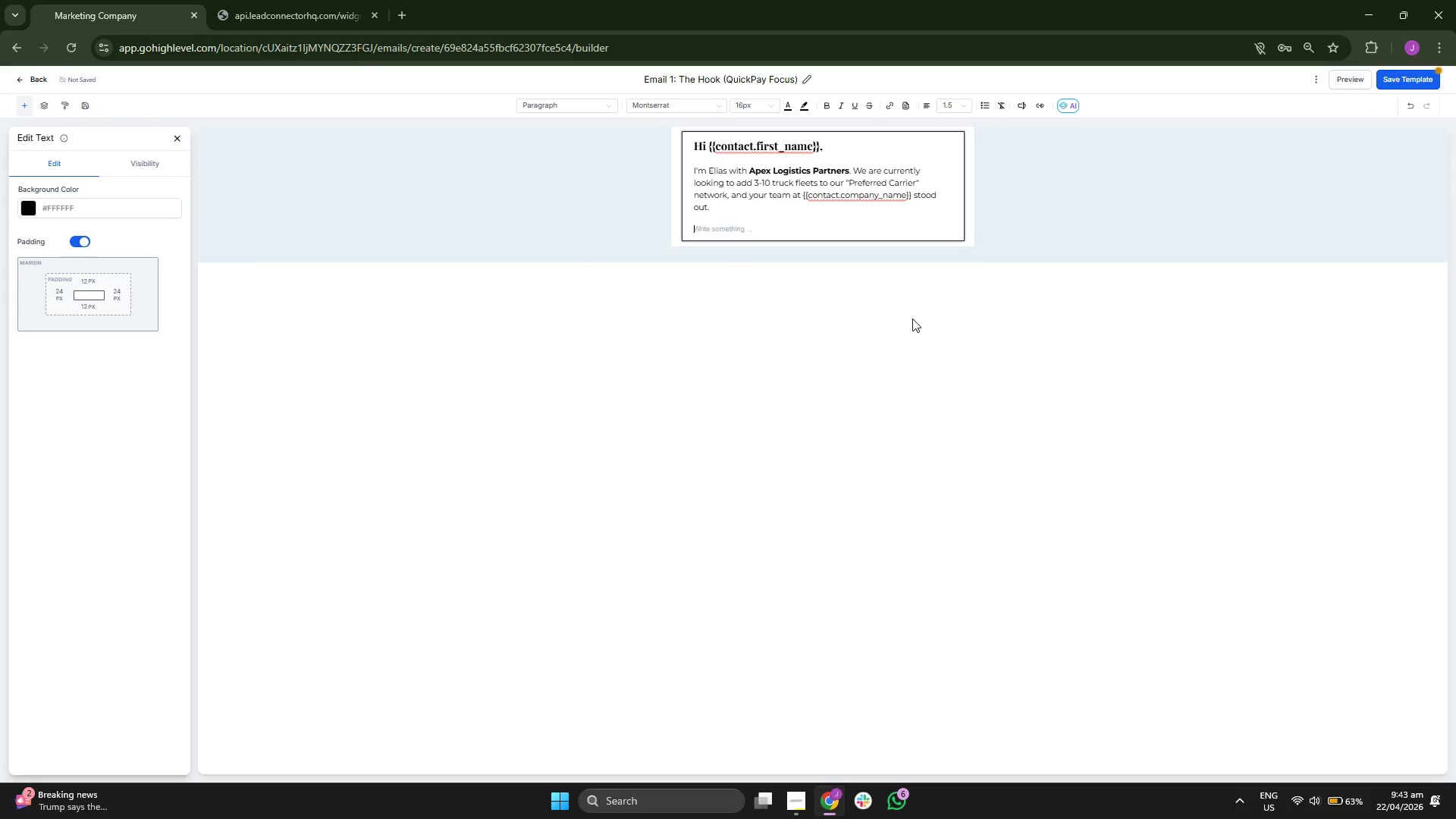 
key(CapsLock)
 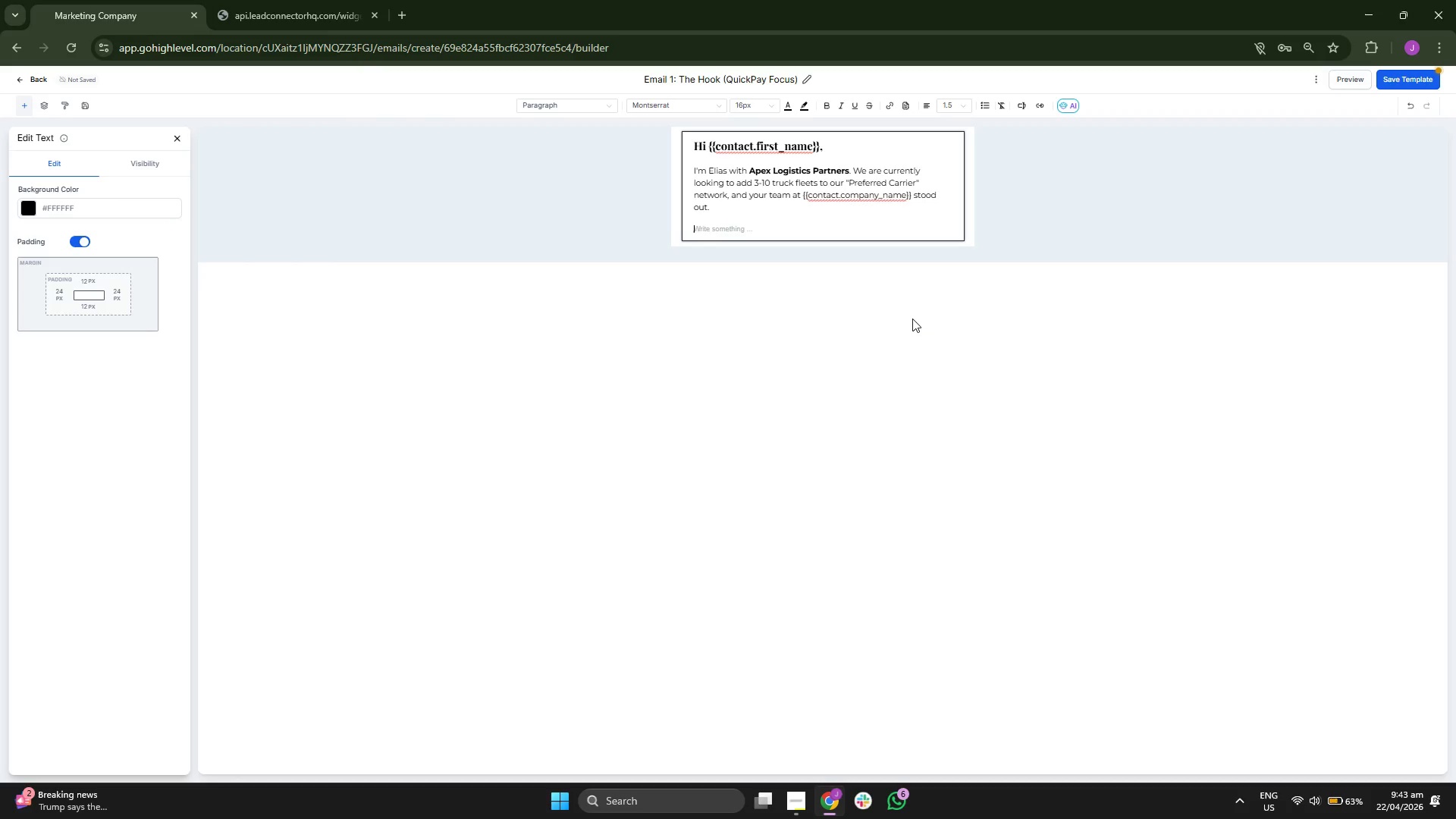 
key(M)
 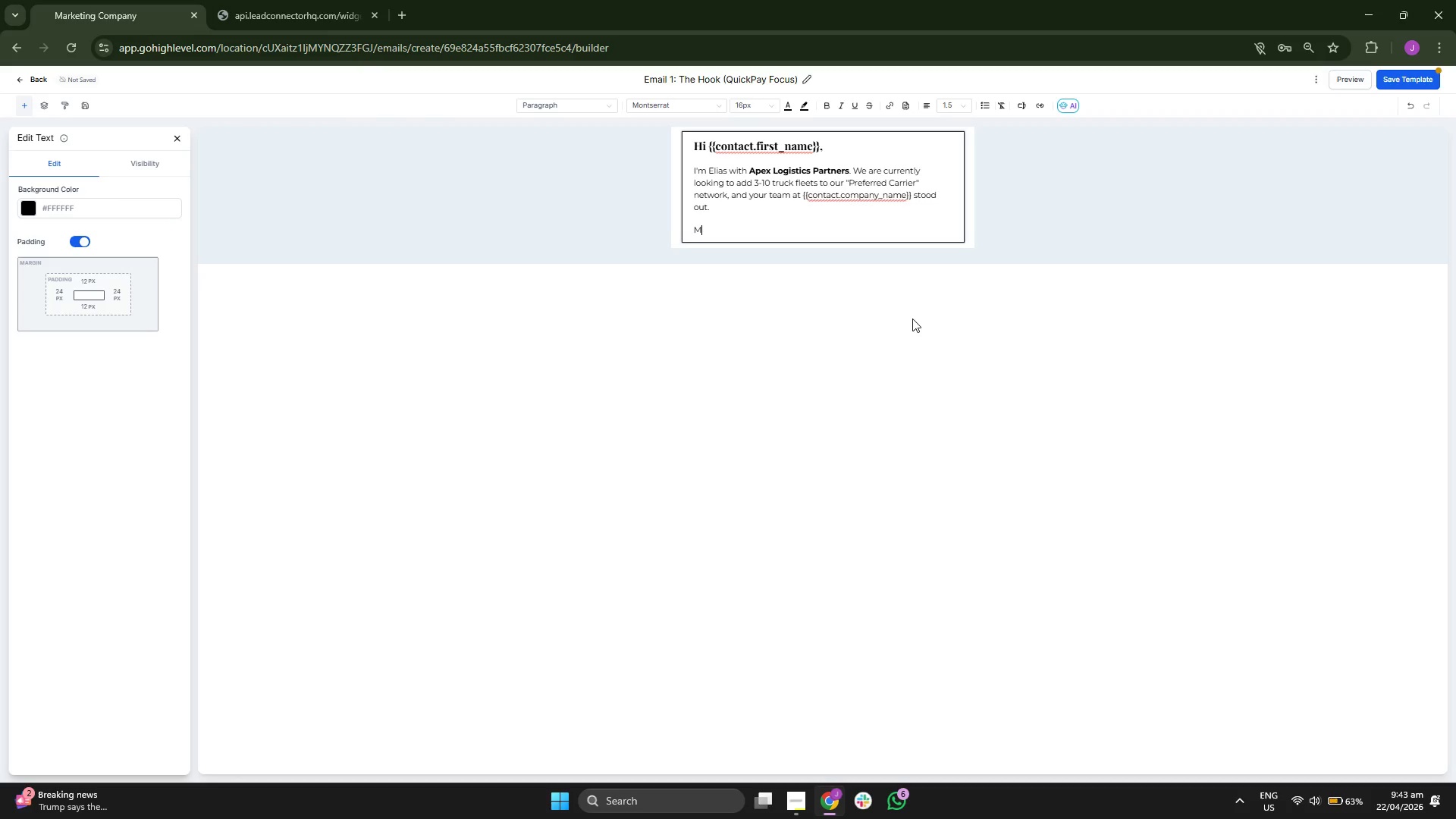 
key(CapsLock)
 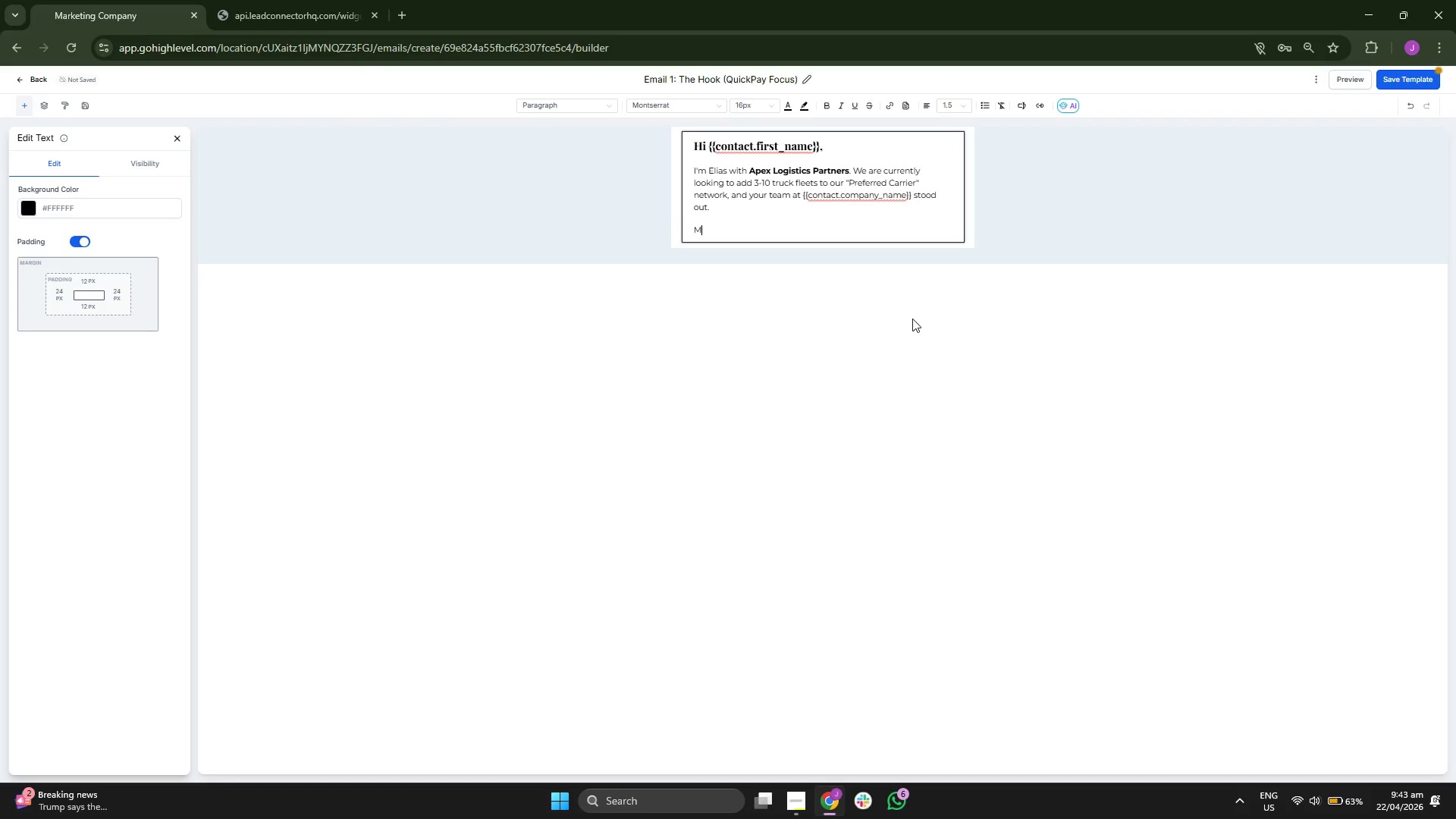 
key(O)
 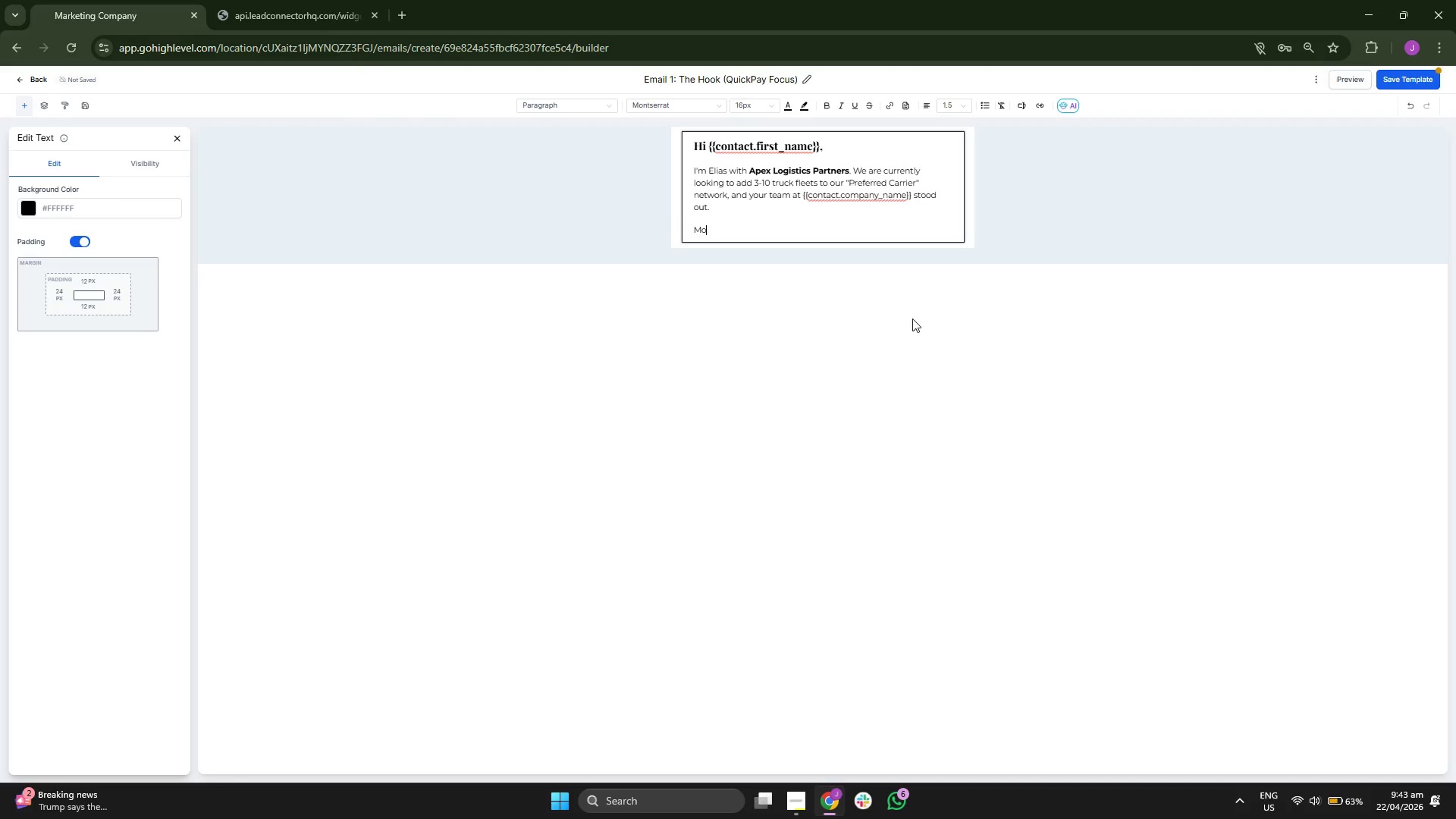 
type(st br)
 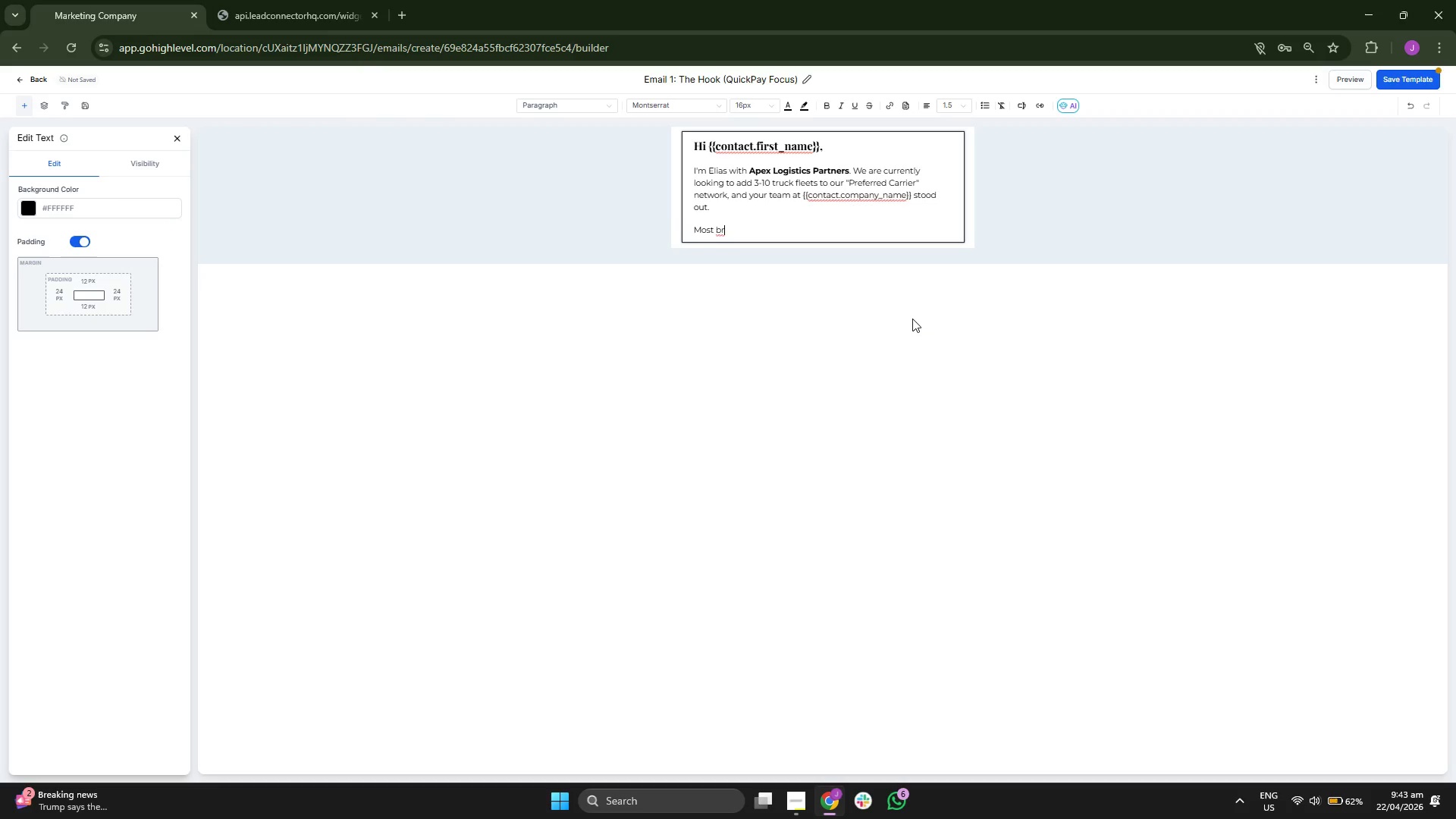 
key(O)
 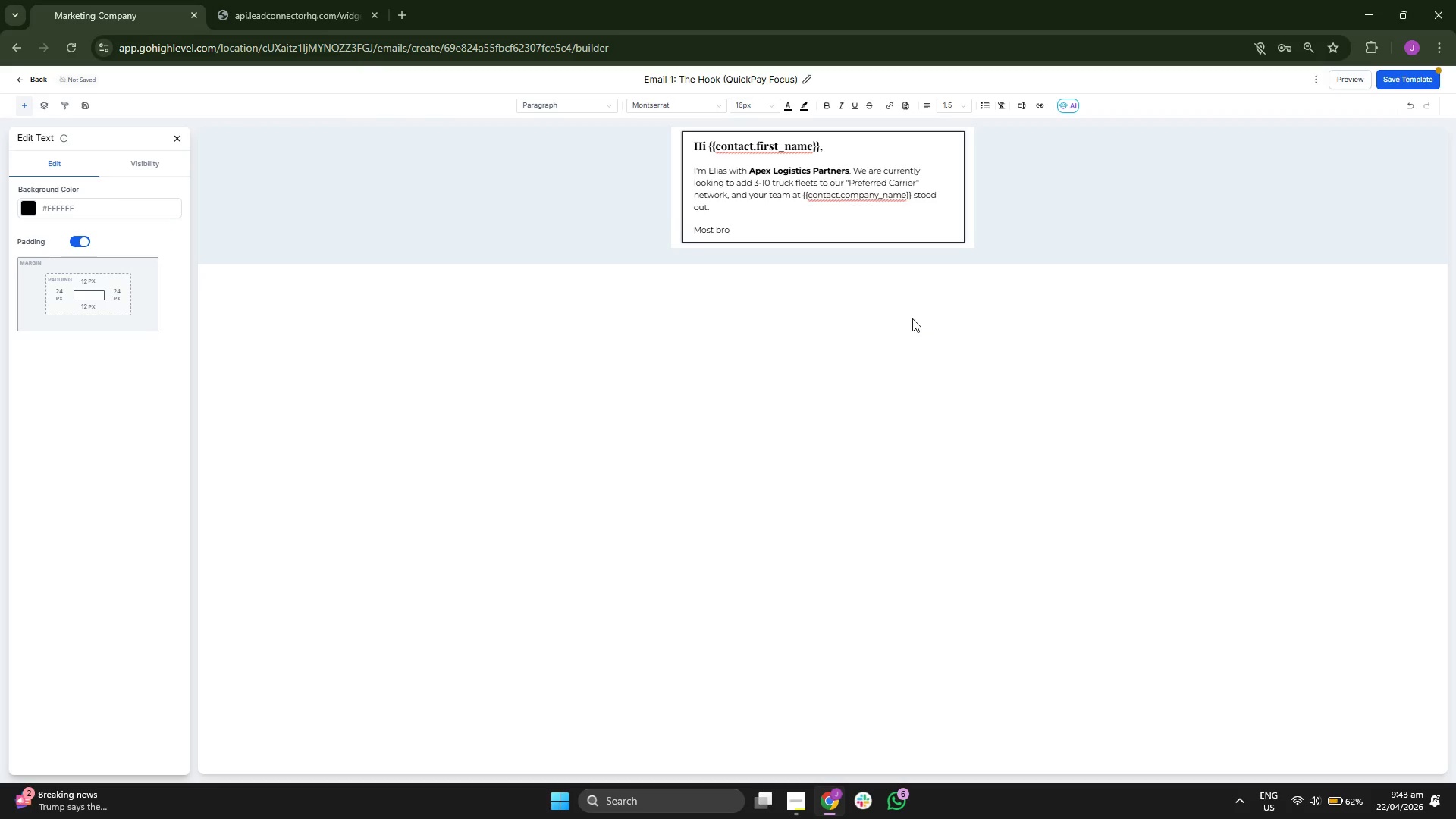 
key(K)
 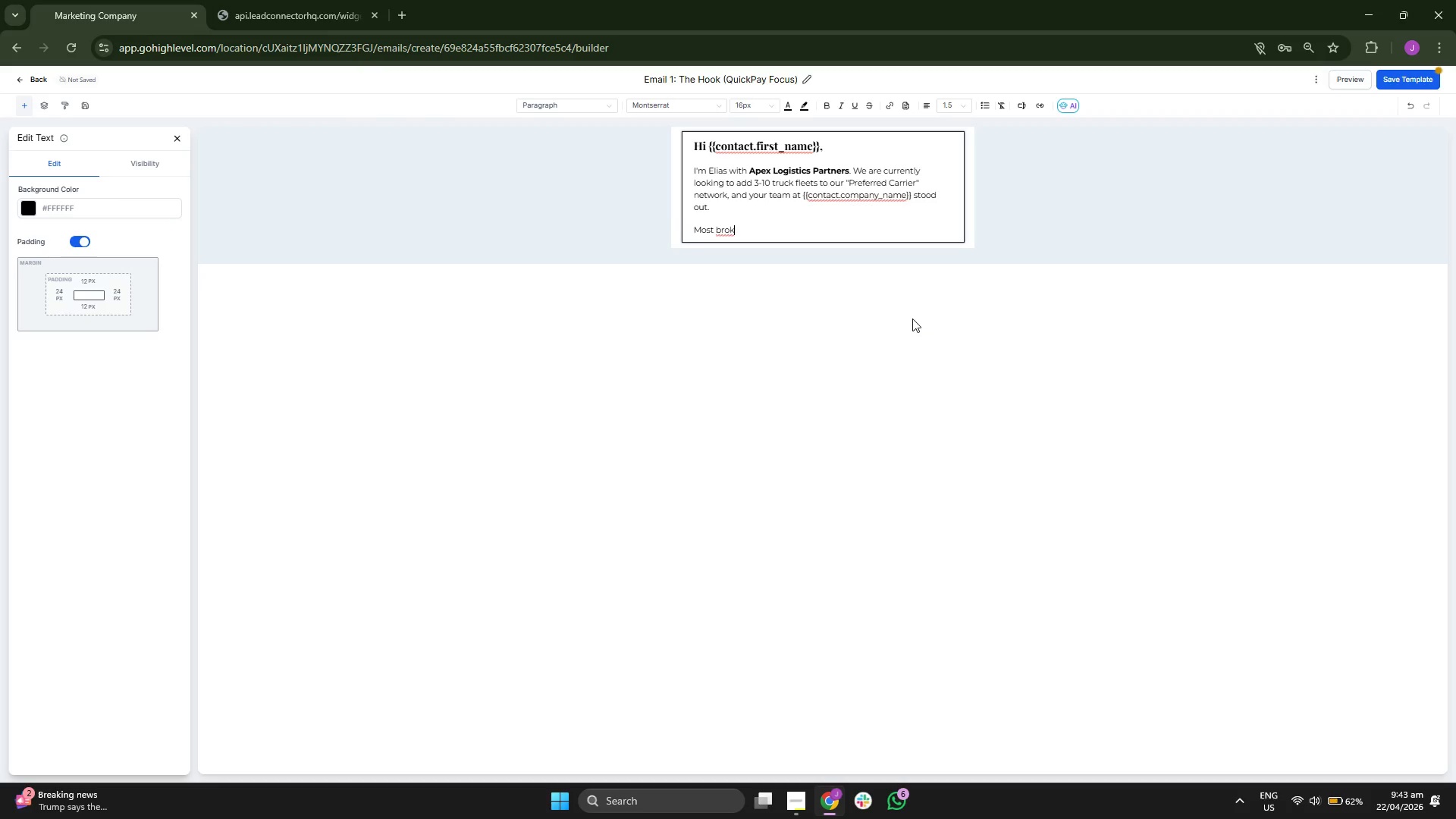 
key(E)
 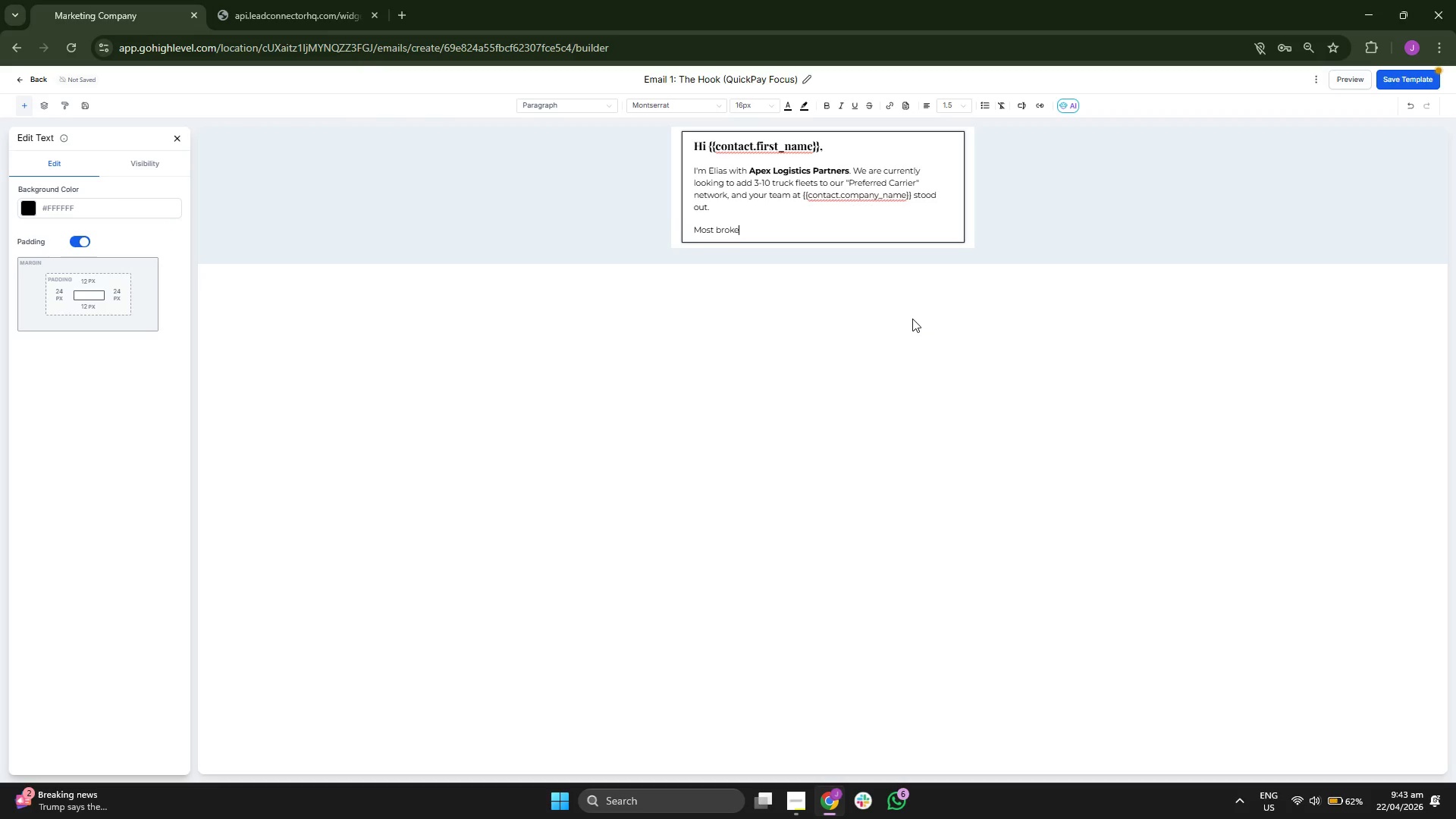 
key(R)
 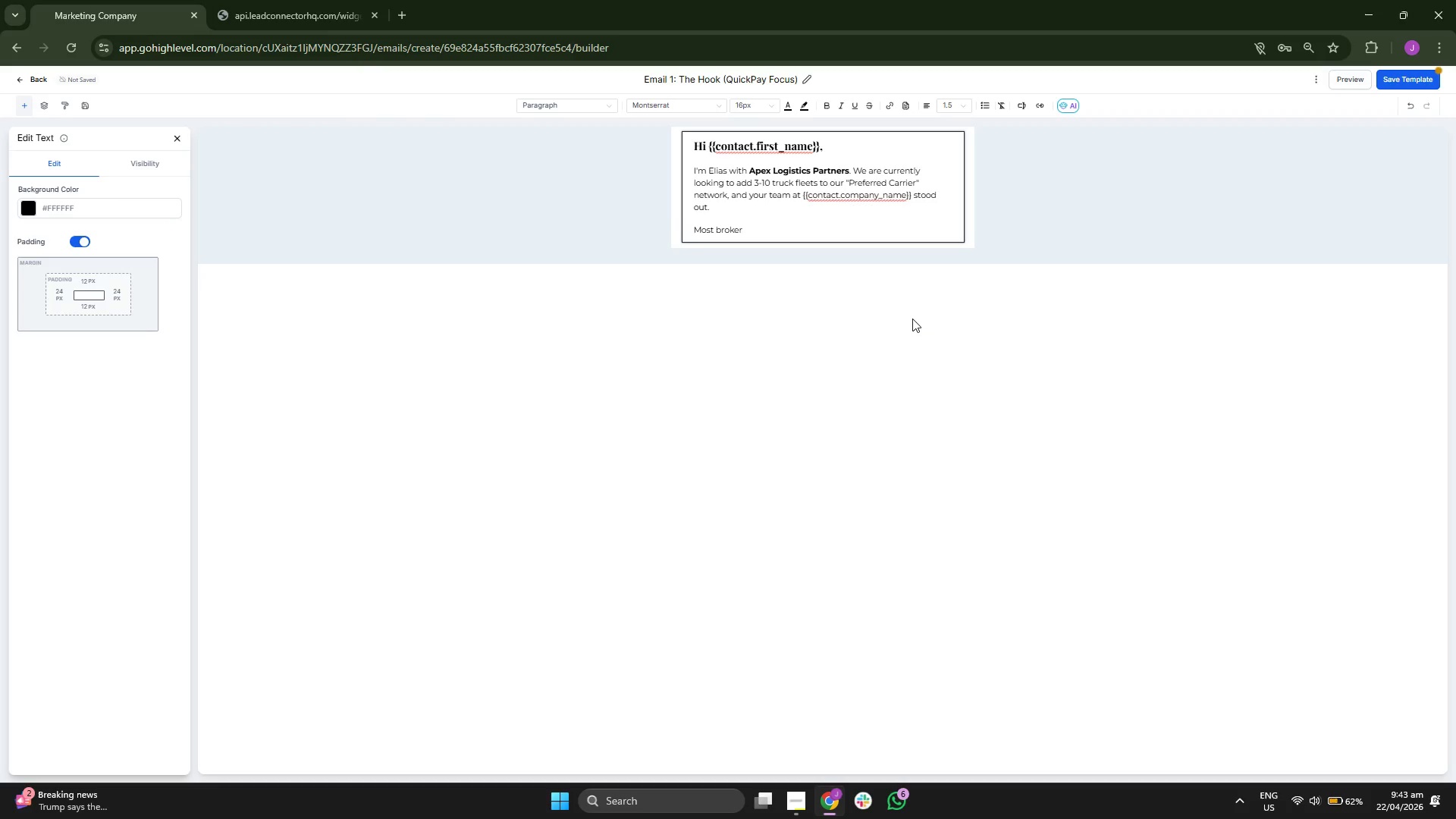 
key(Backspace)
 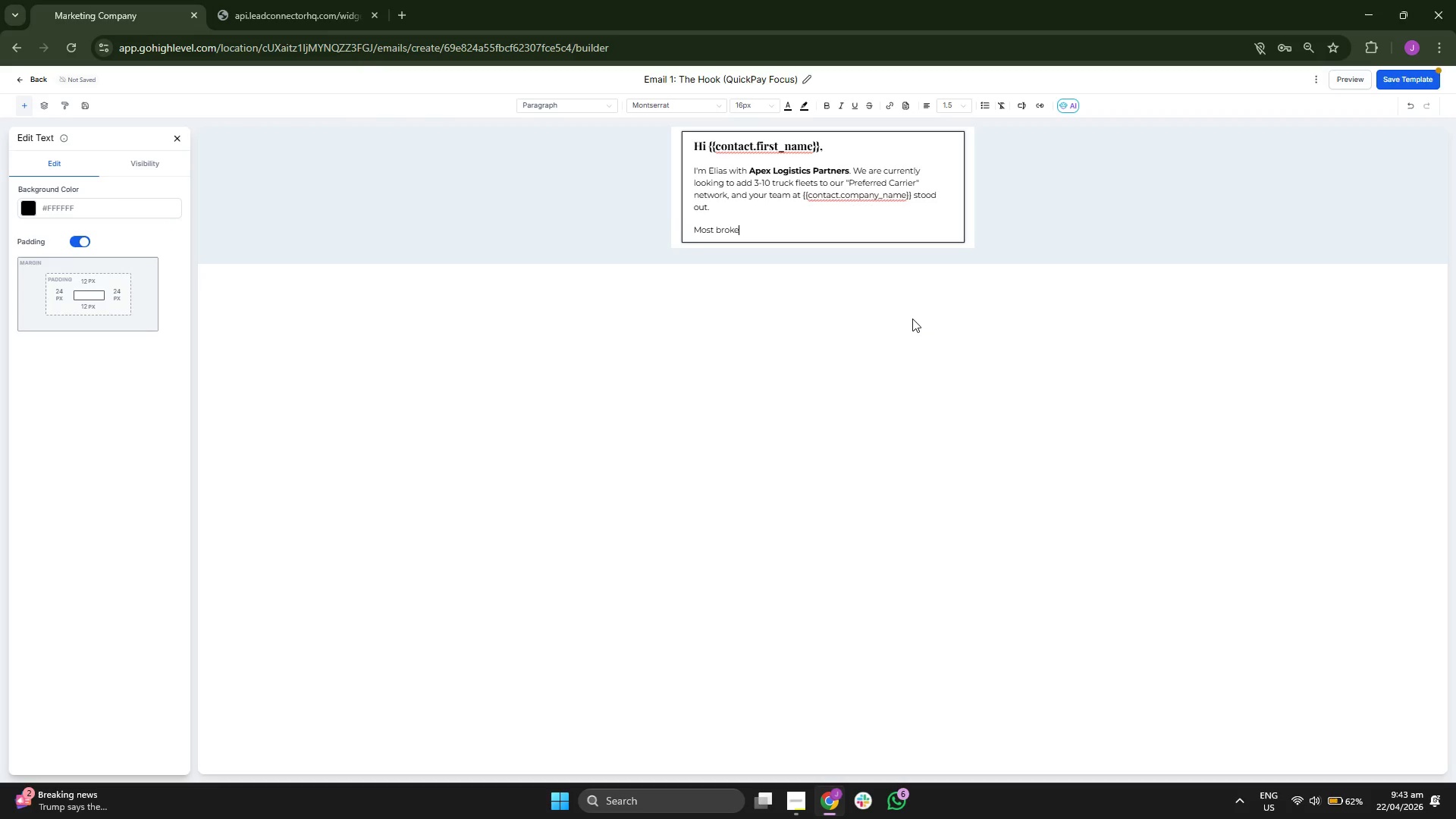 
key(R)
 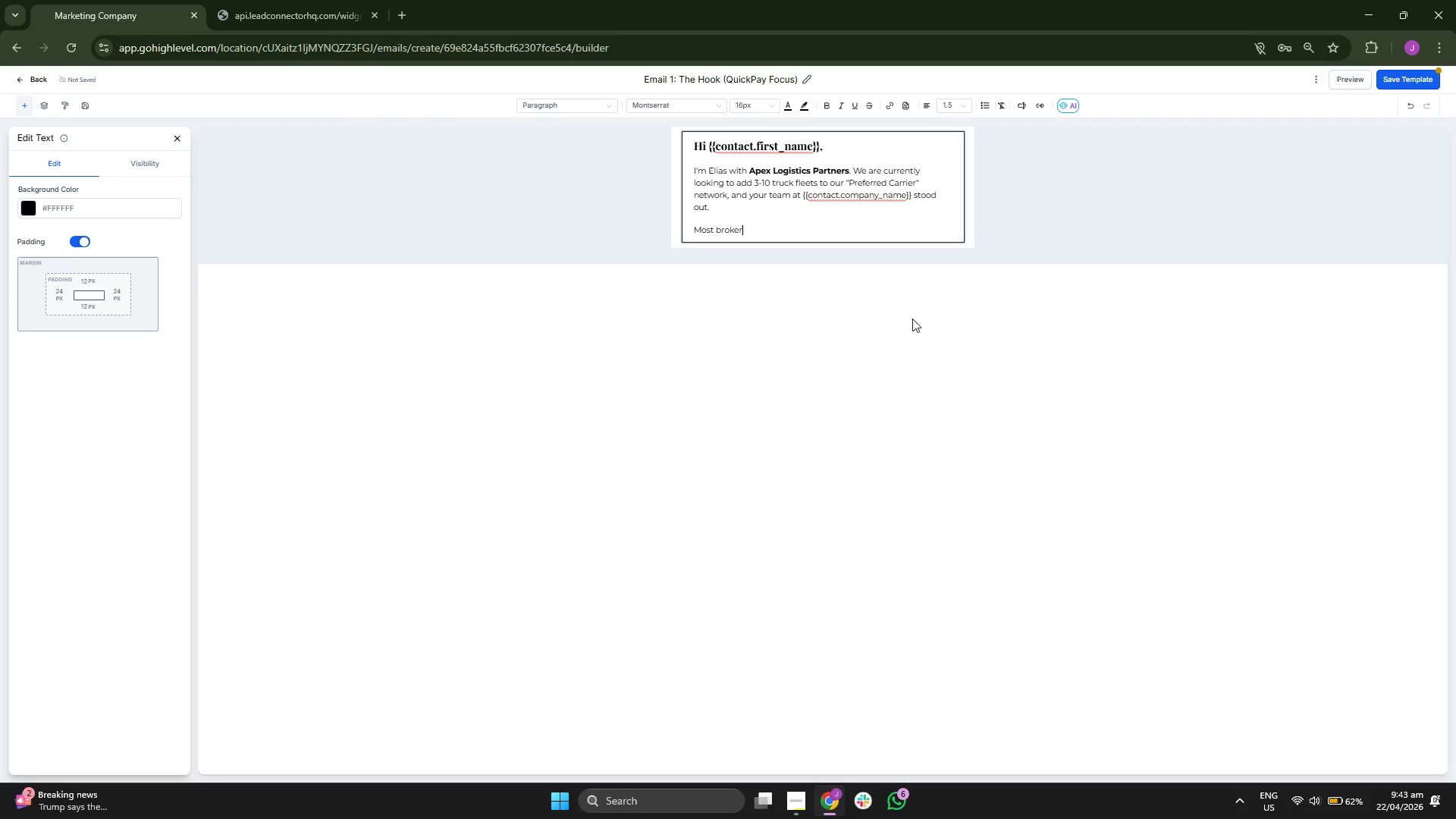 
key(Space)
 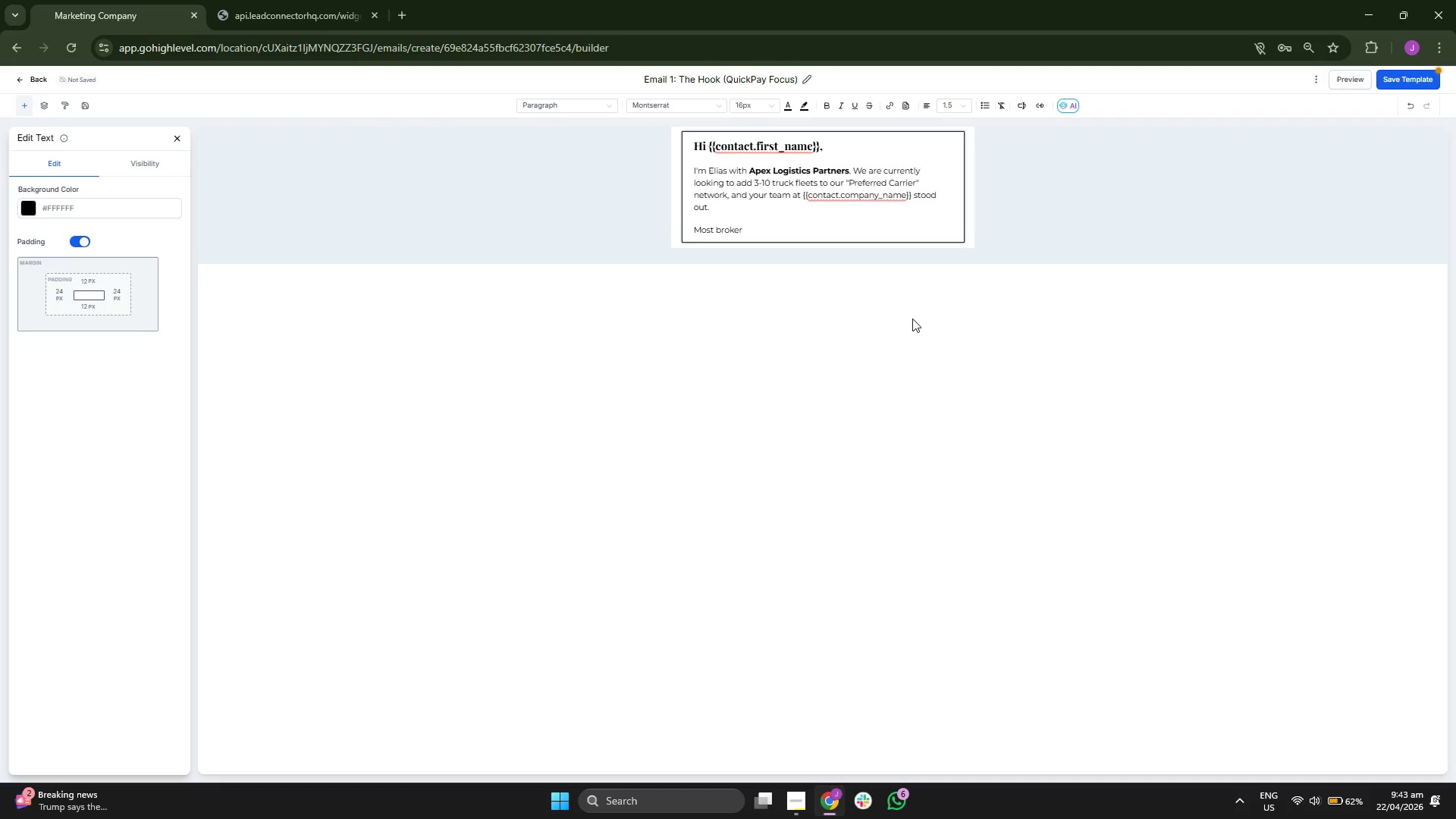 
key(Backspace)
 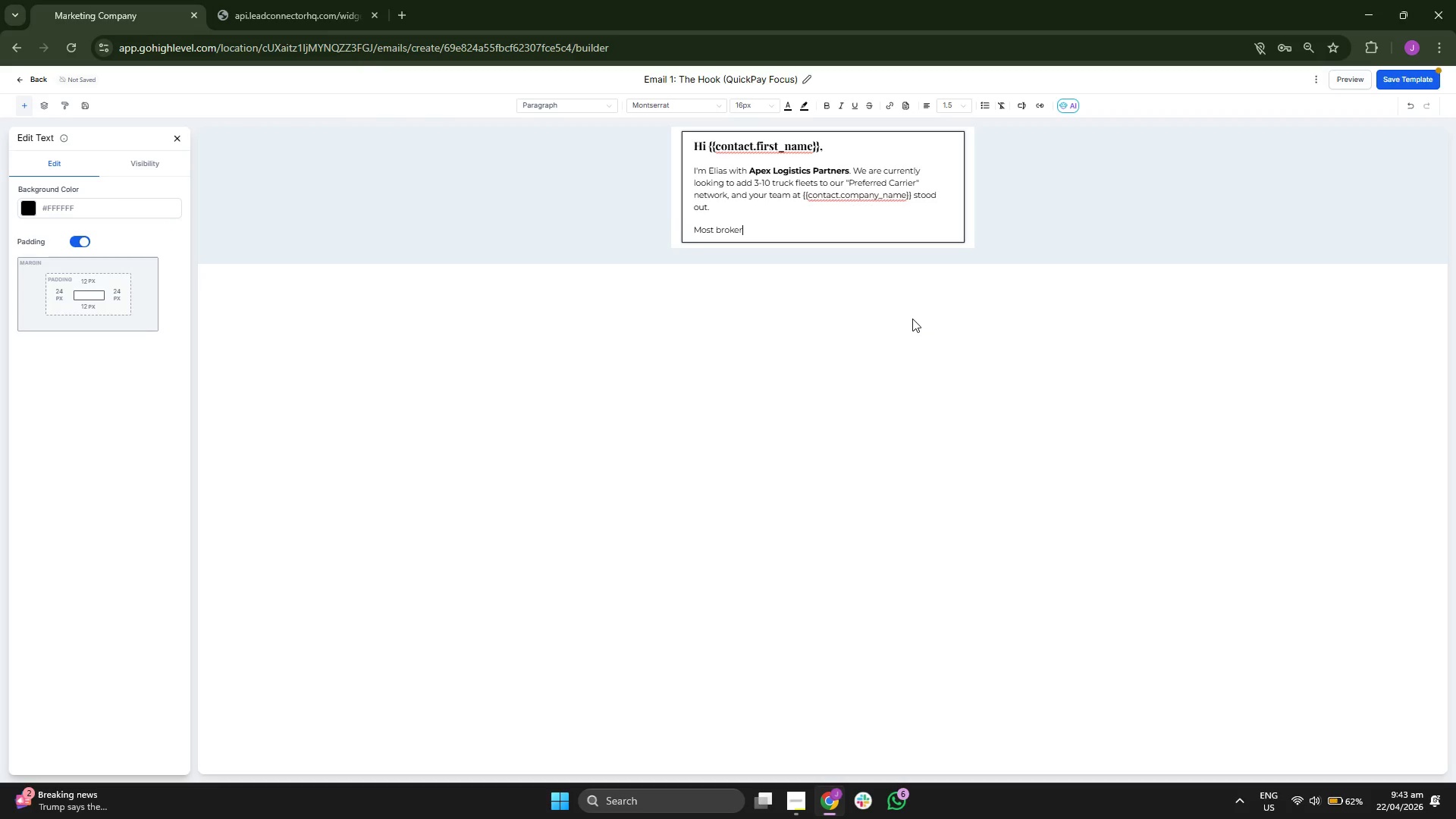 
key(Space)
 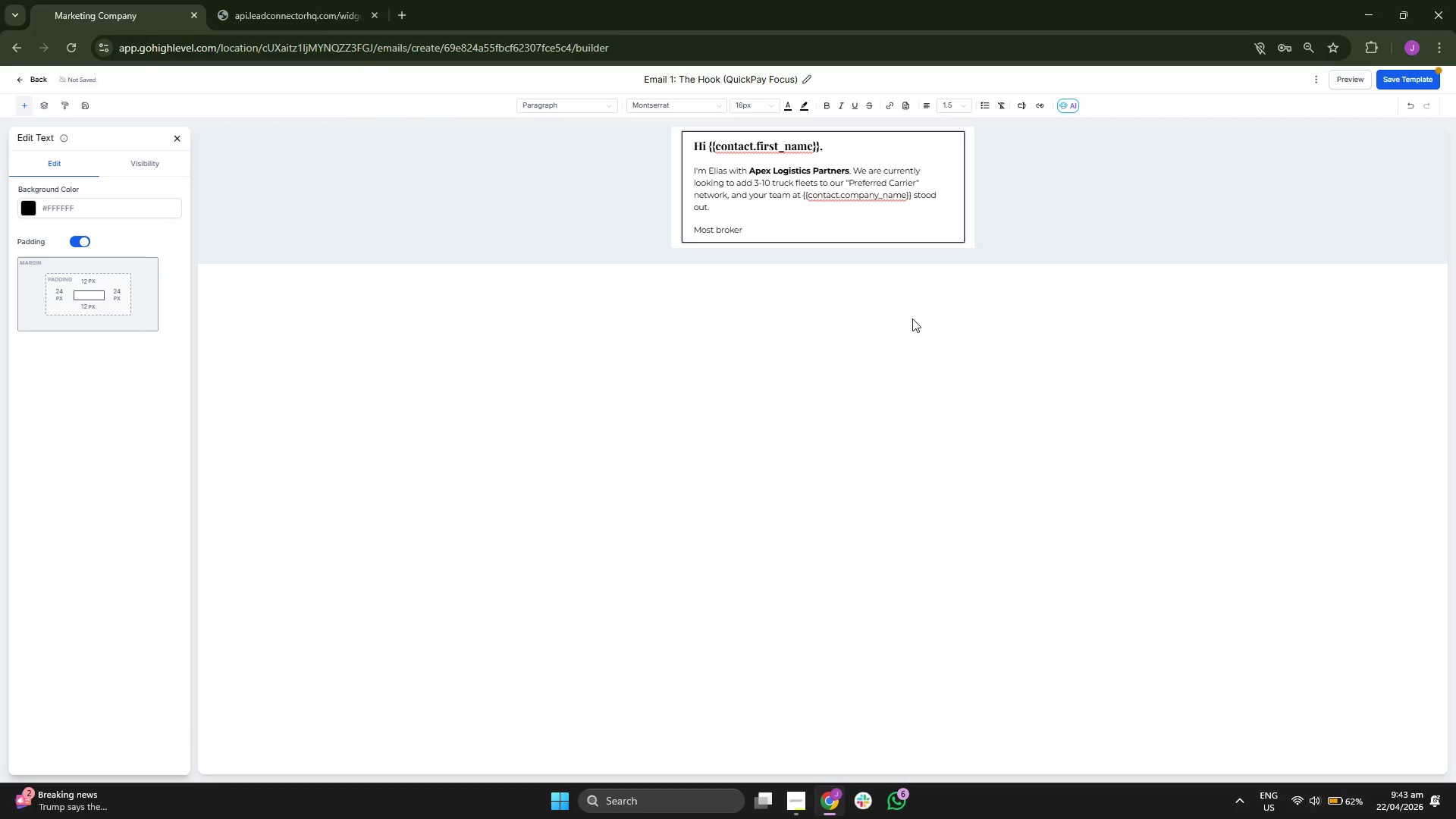 
key(Backspace)
 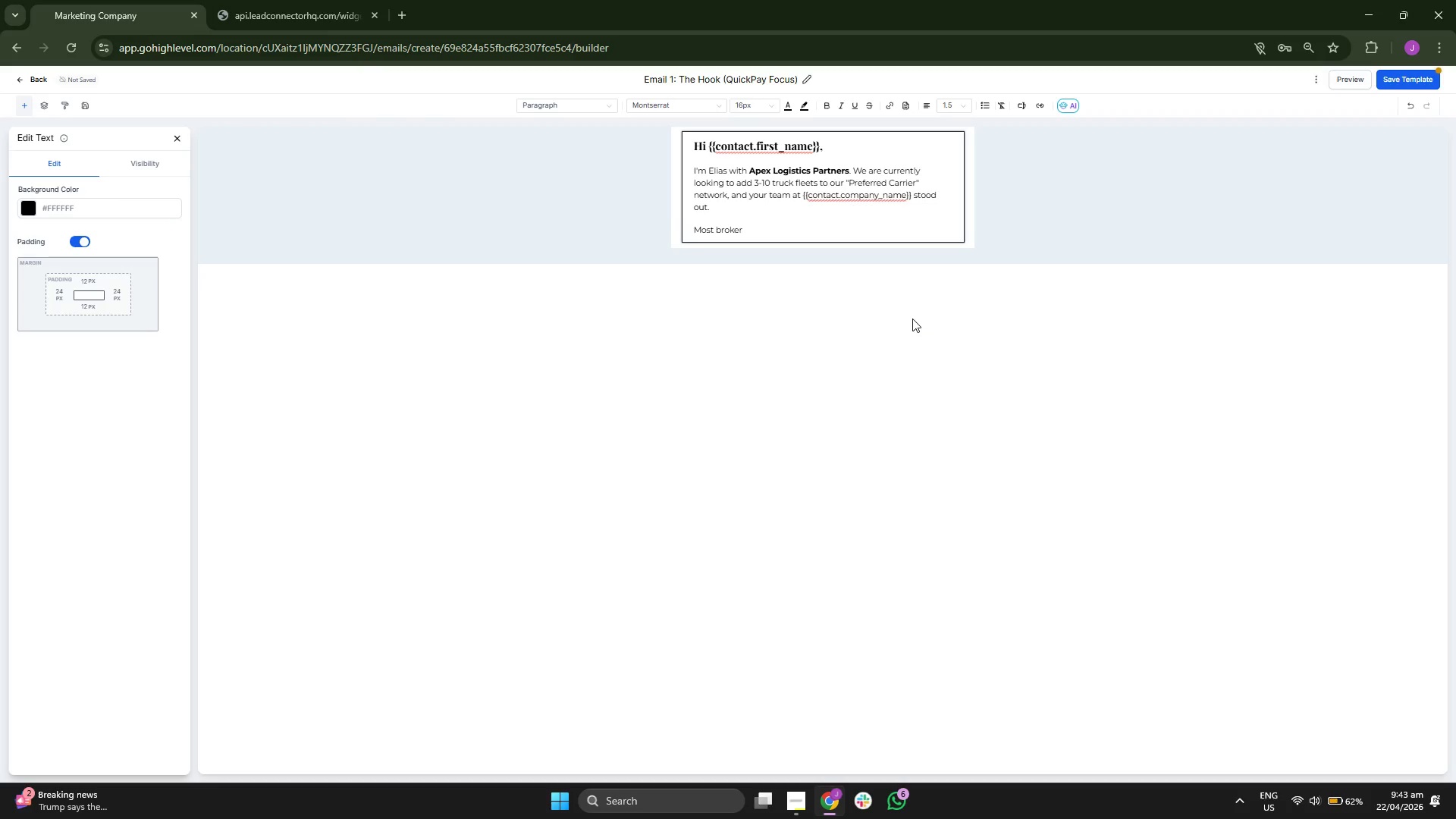 
type(ages sit )
 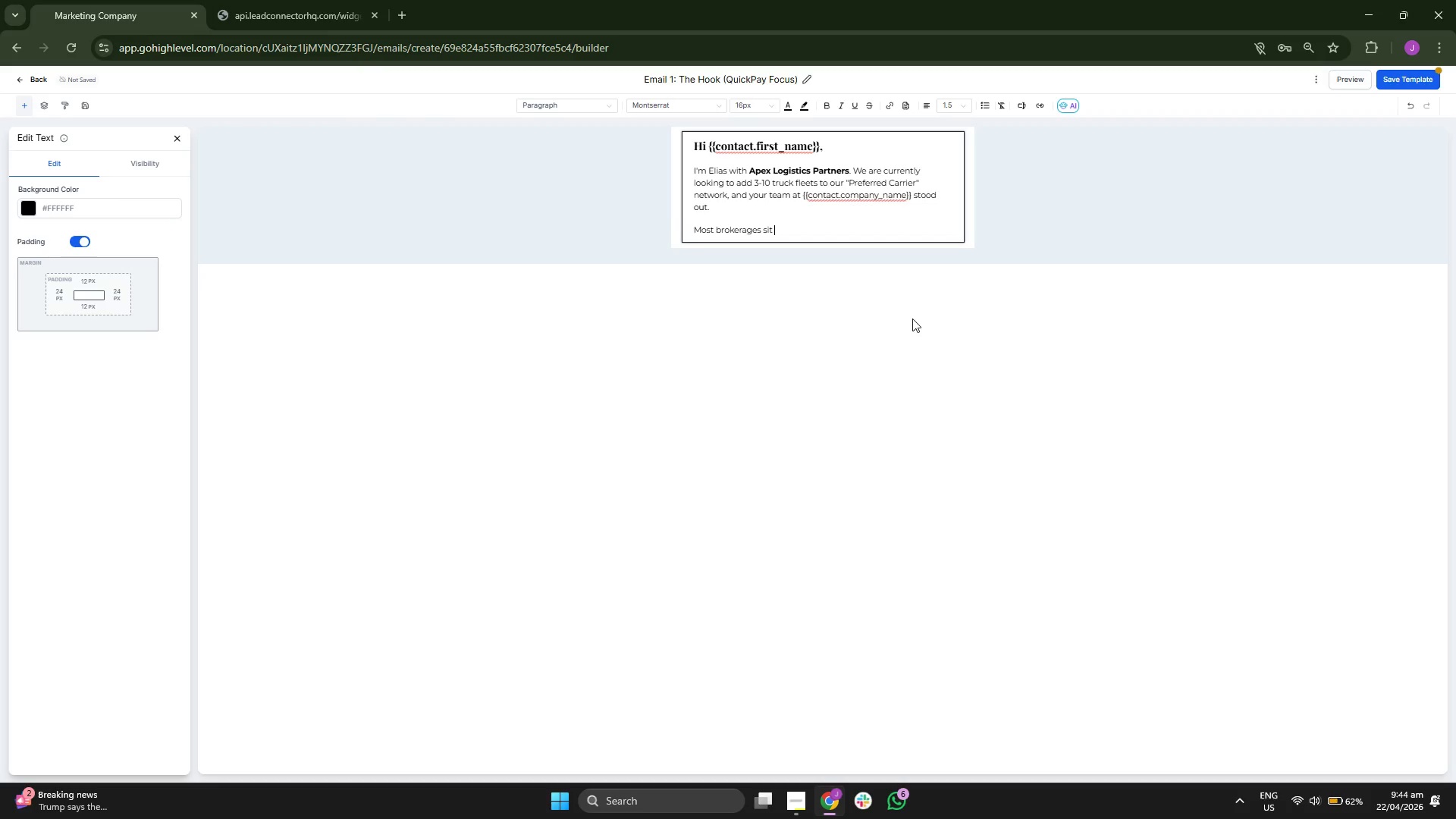 
type(on your )
 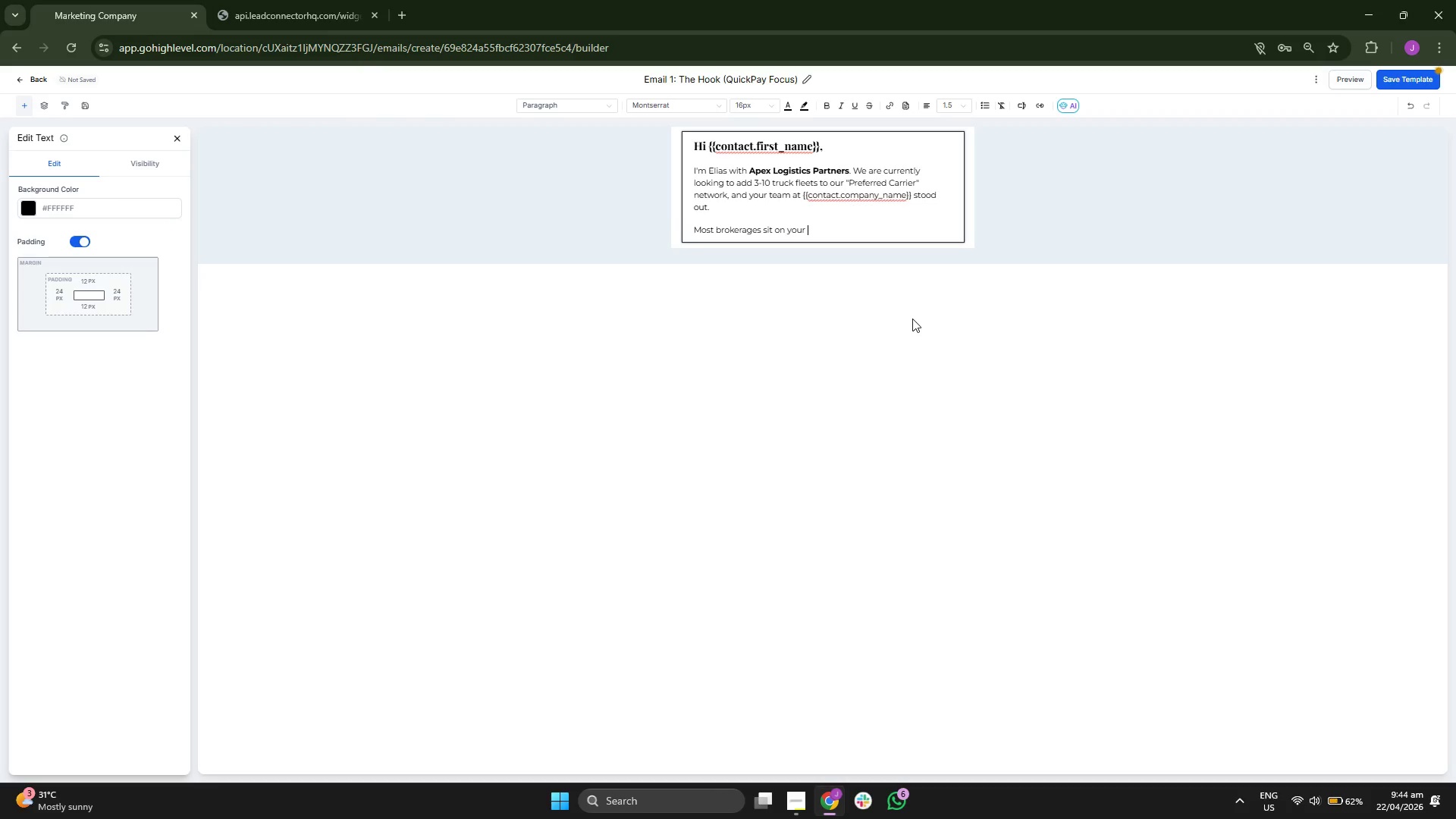 
type(mone)
 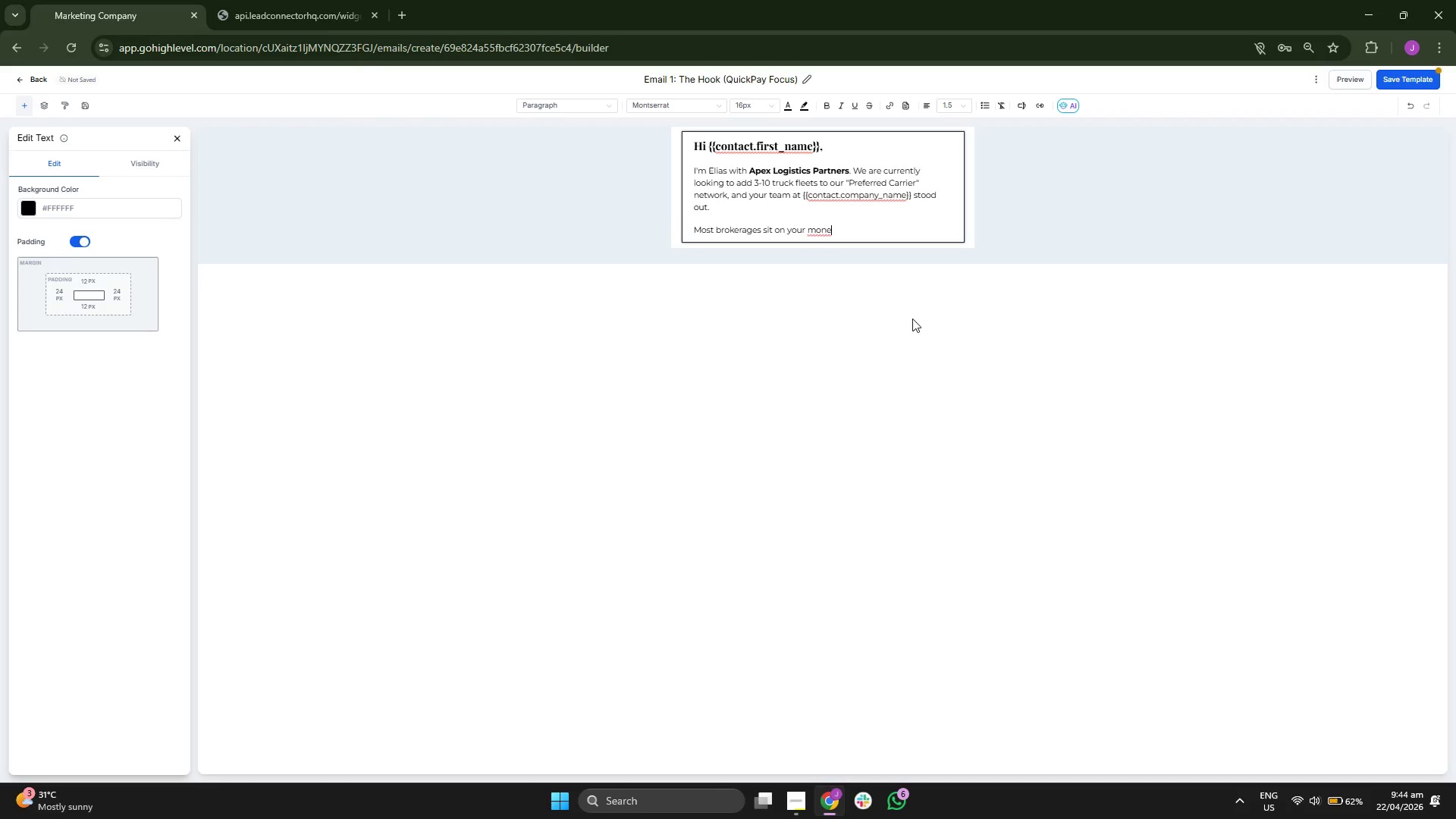 
key(Y)
 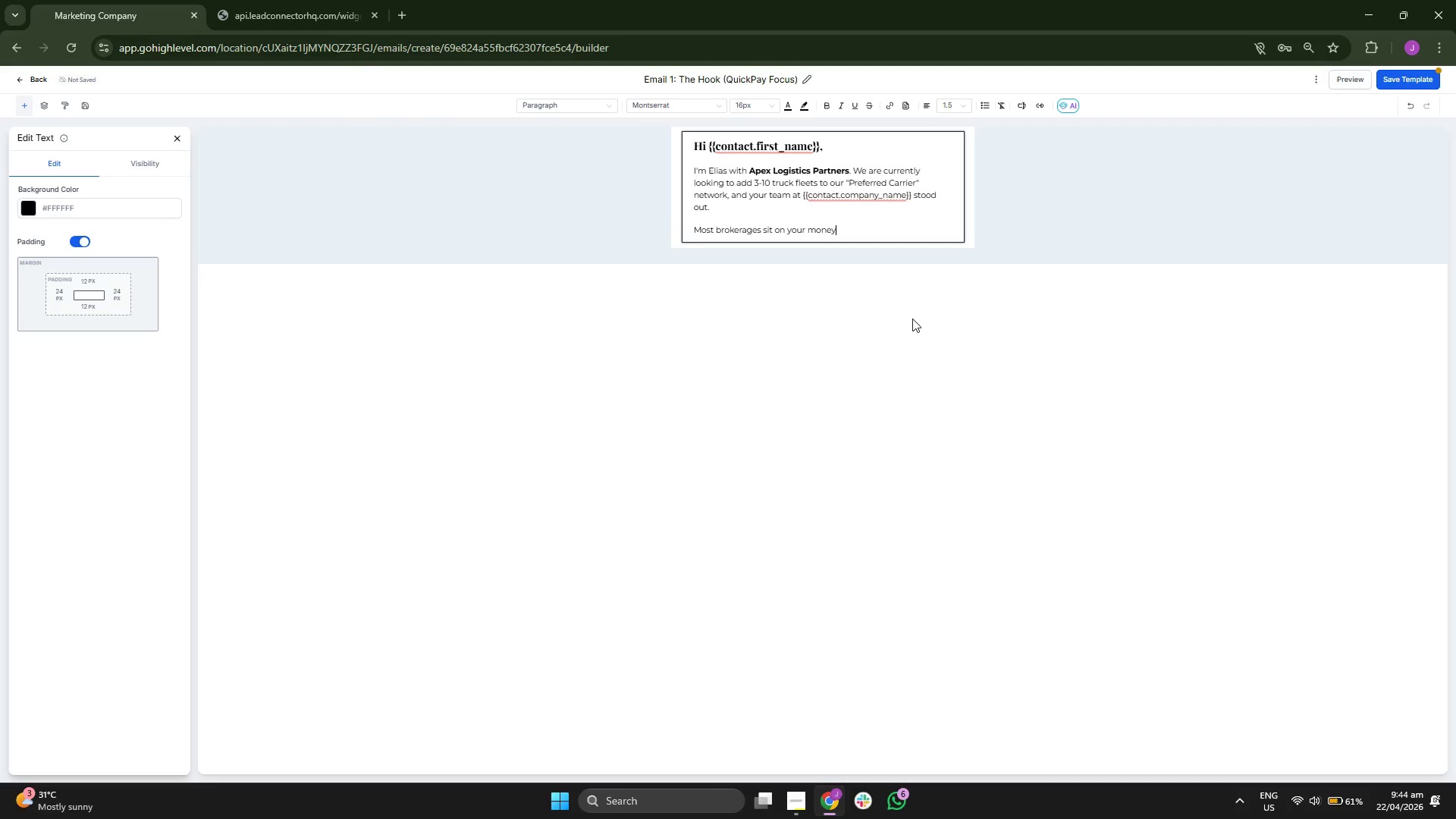 
key(Space)
 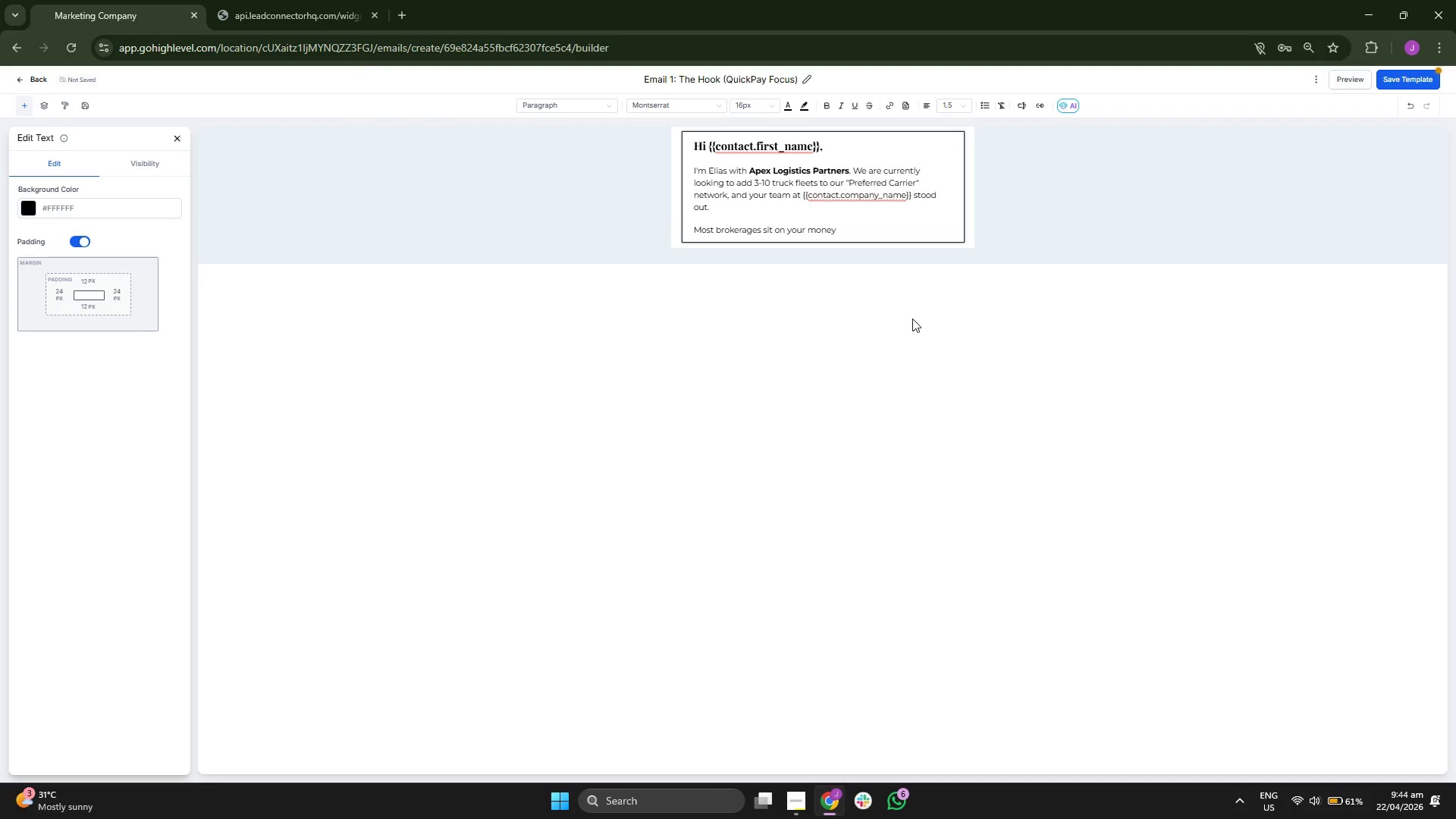 
key(F)
 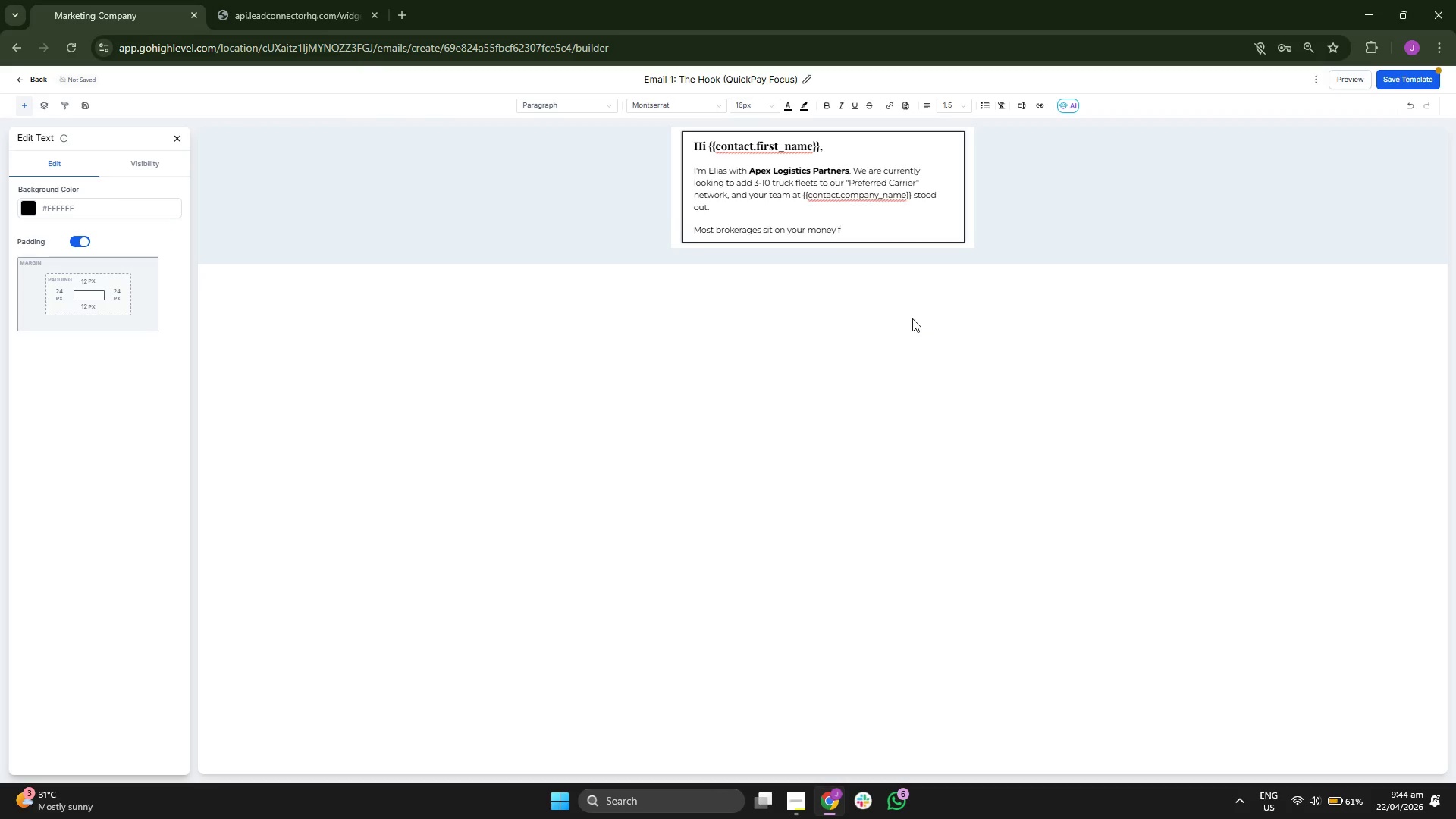 
type(or )
 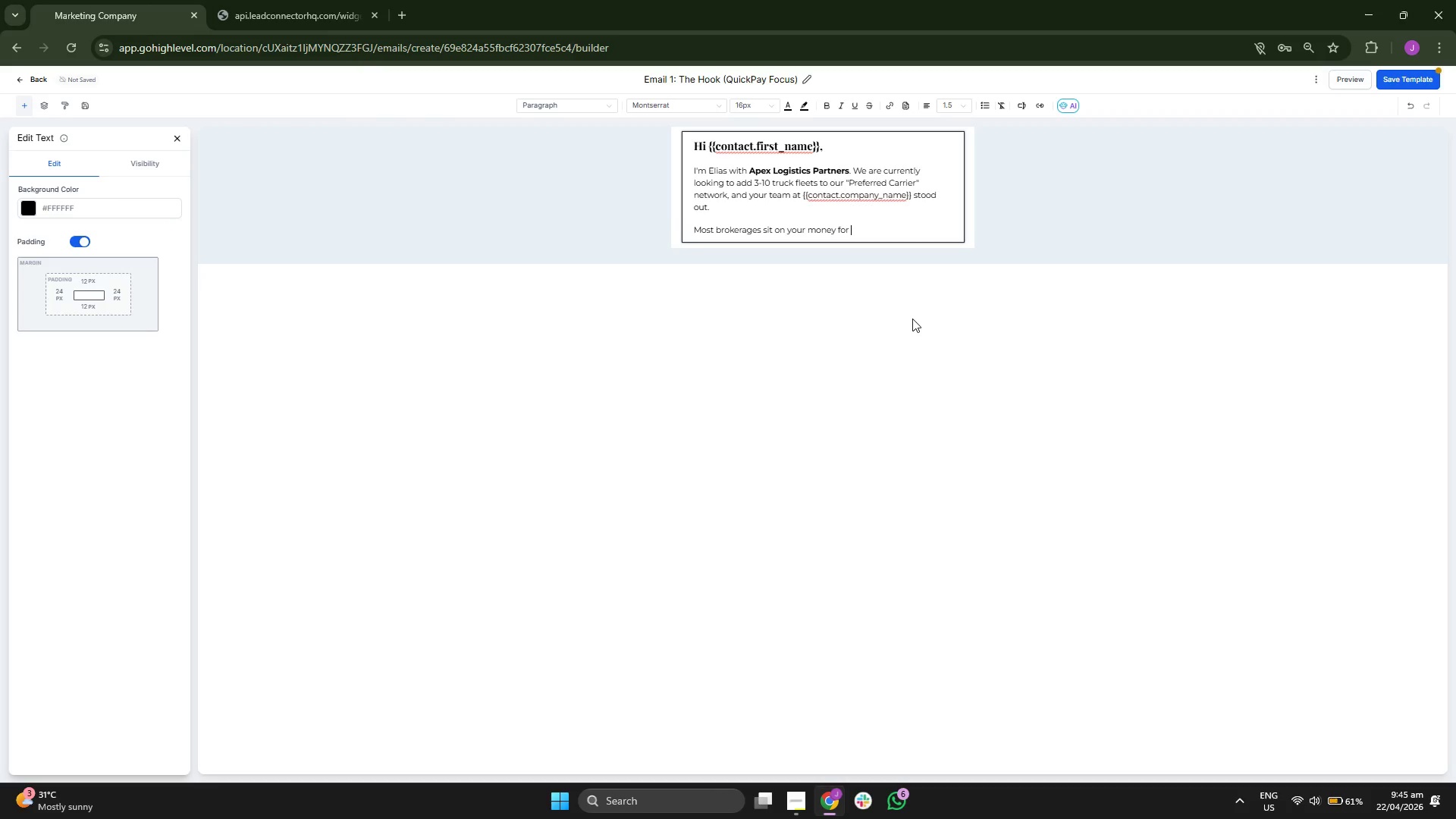 
type(30)
 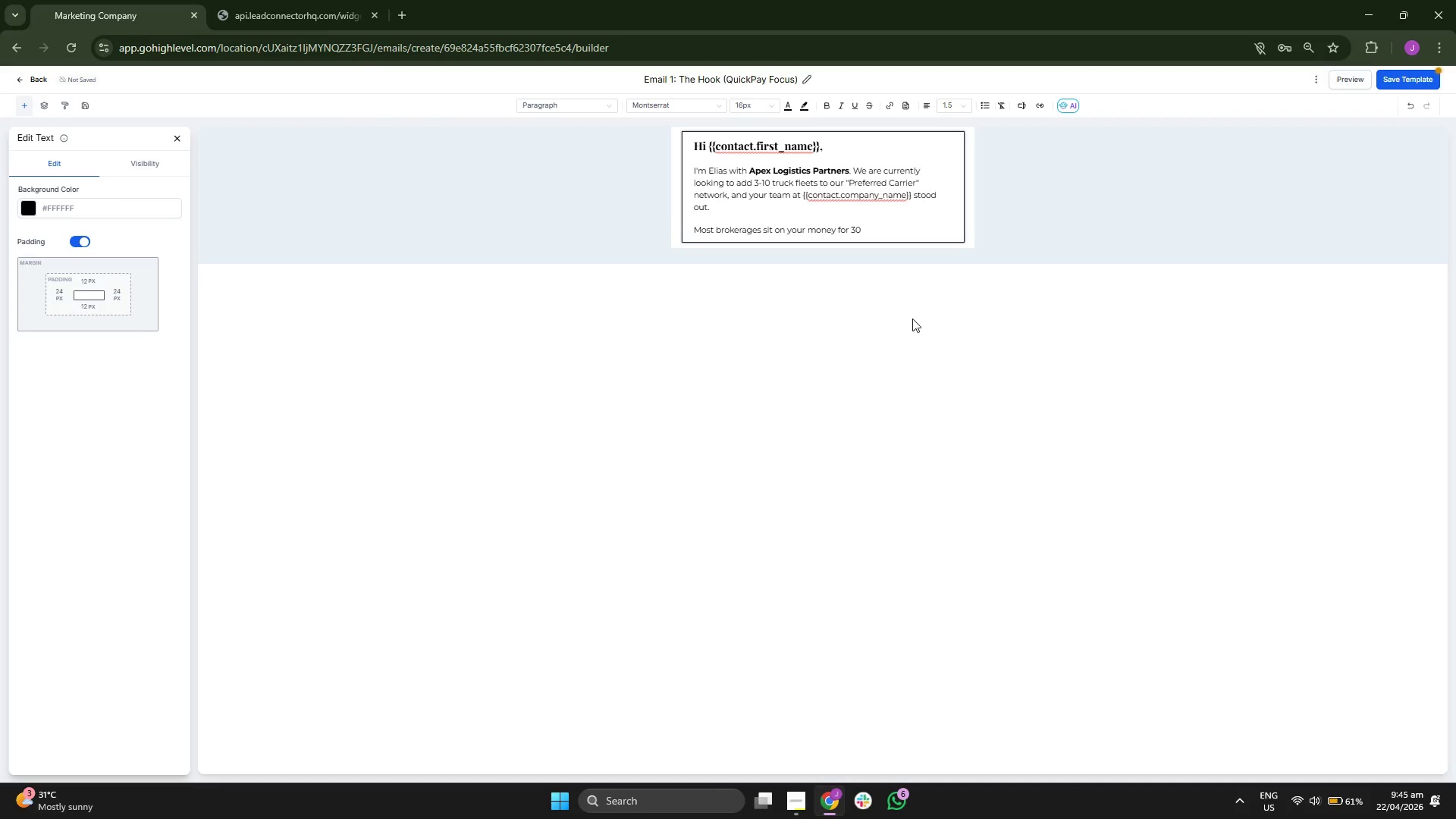 
type(+ days)
 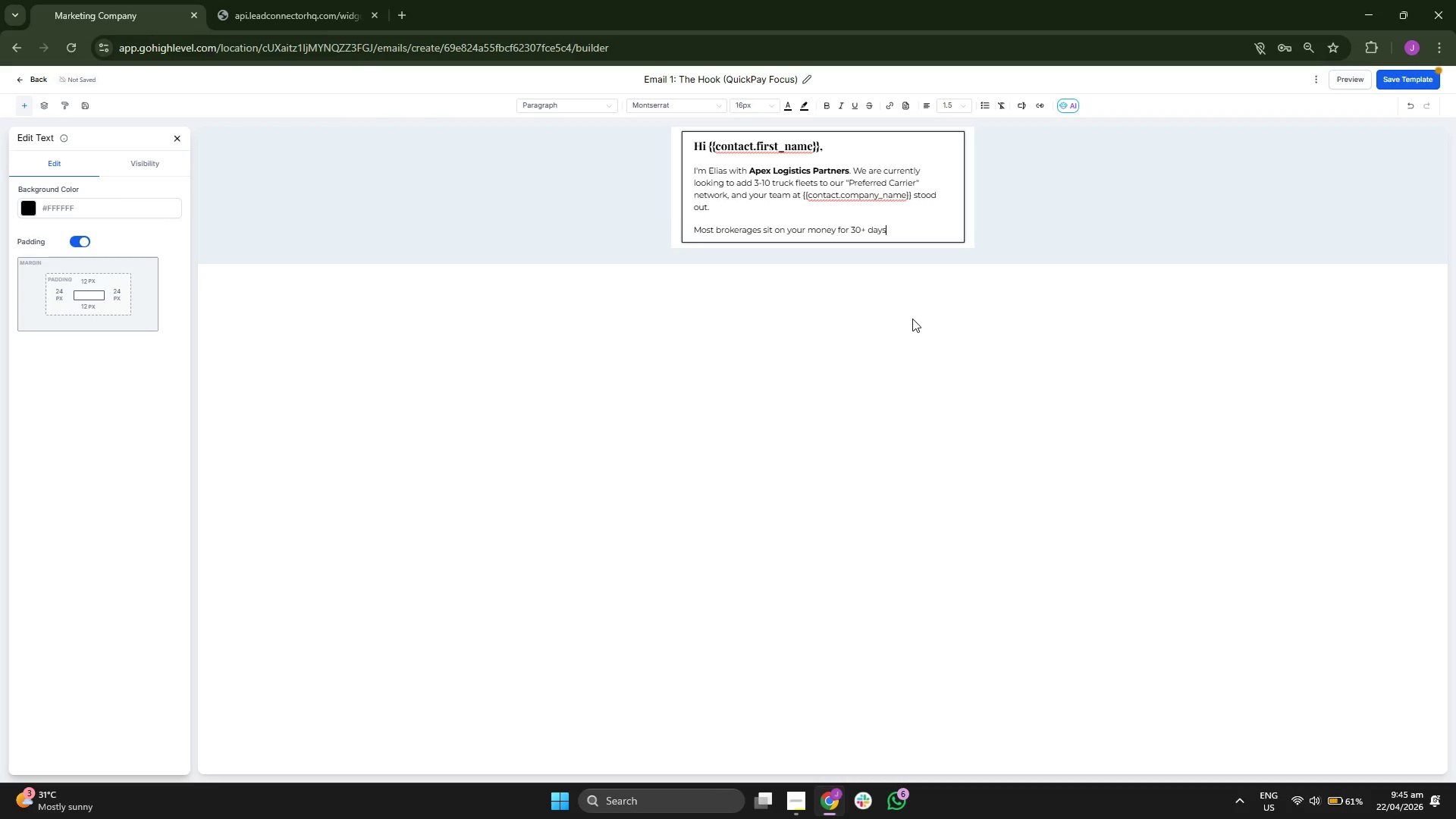 
key(Period)
 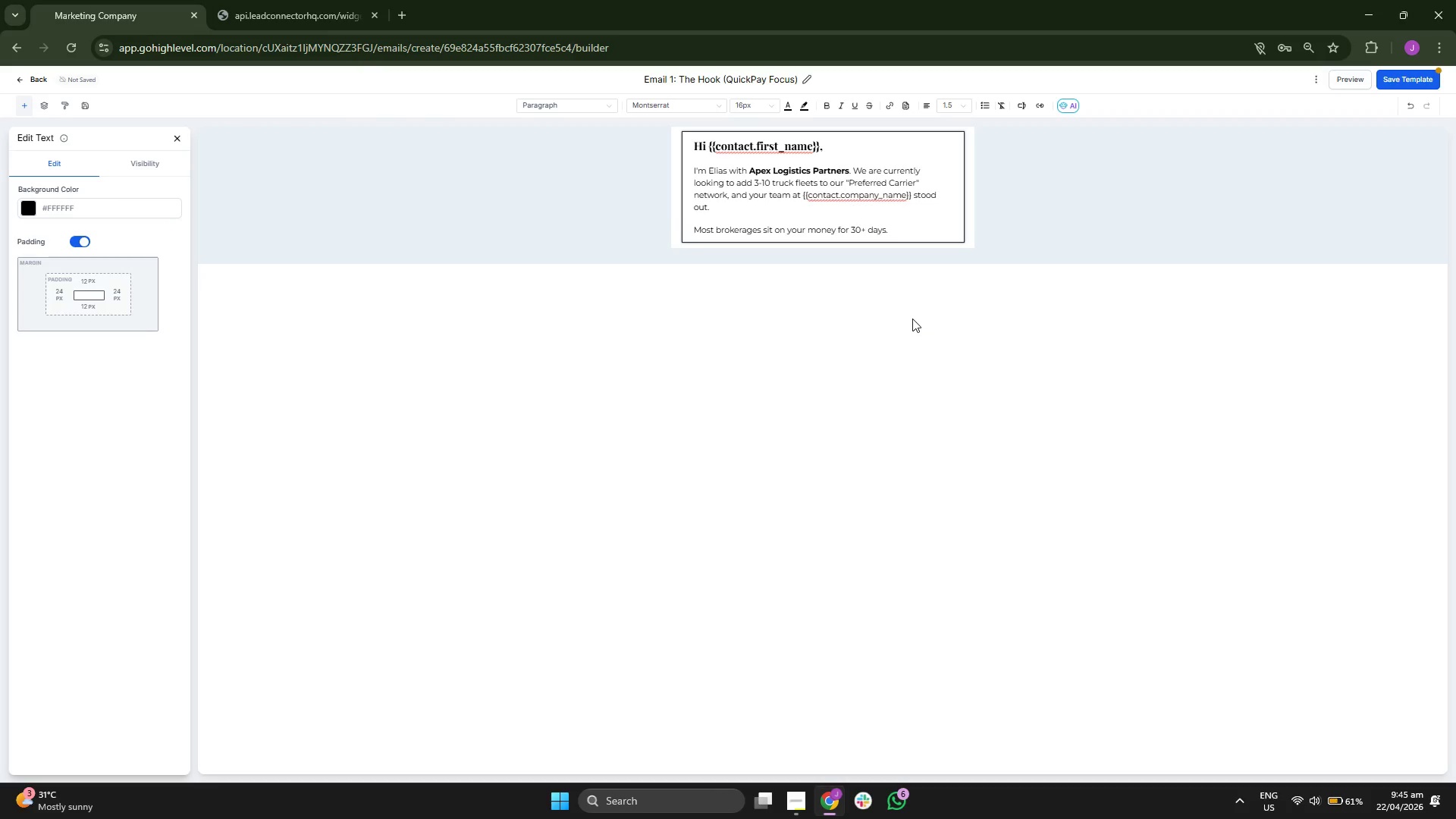 
key(Space)
 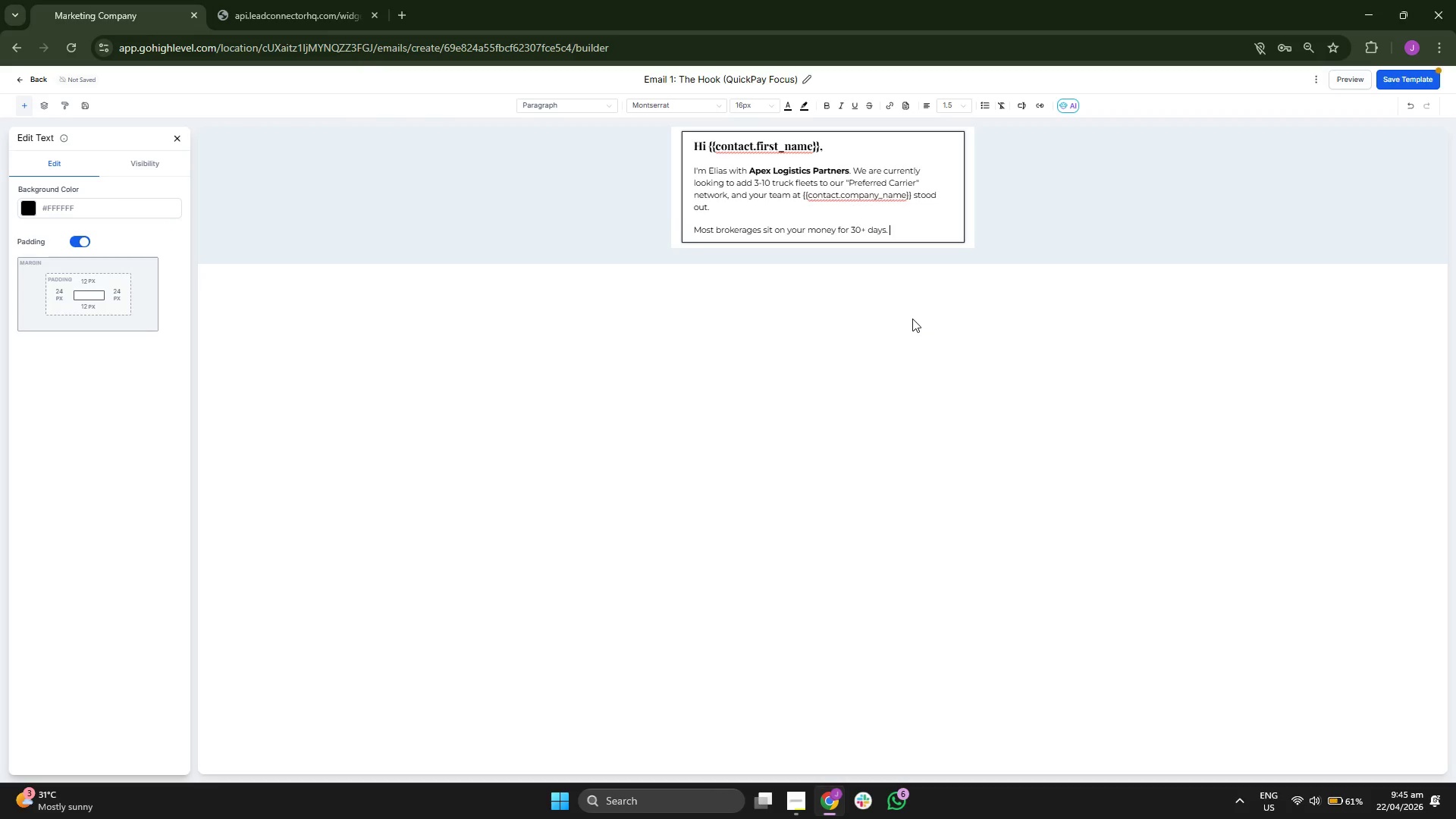 
key(CapsLock)
 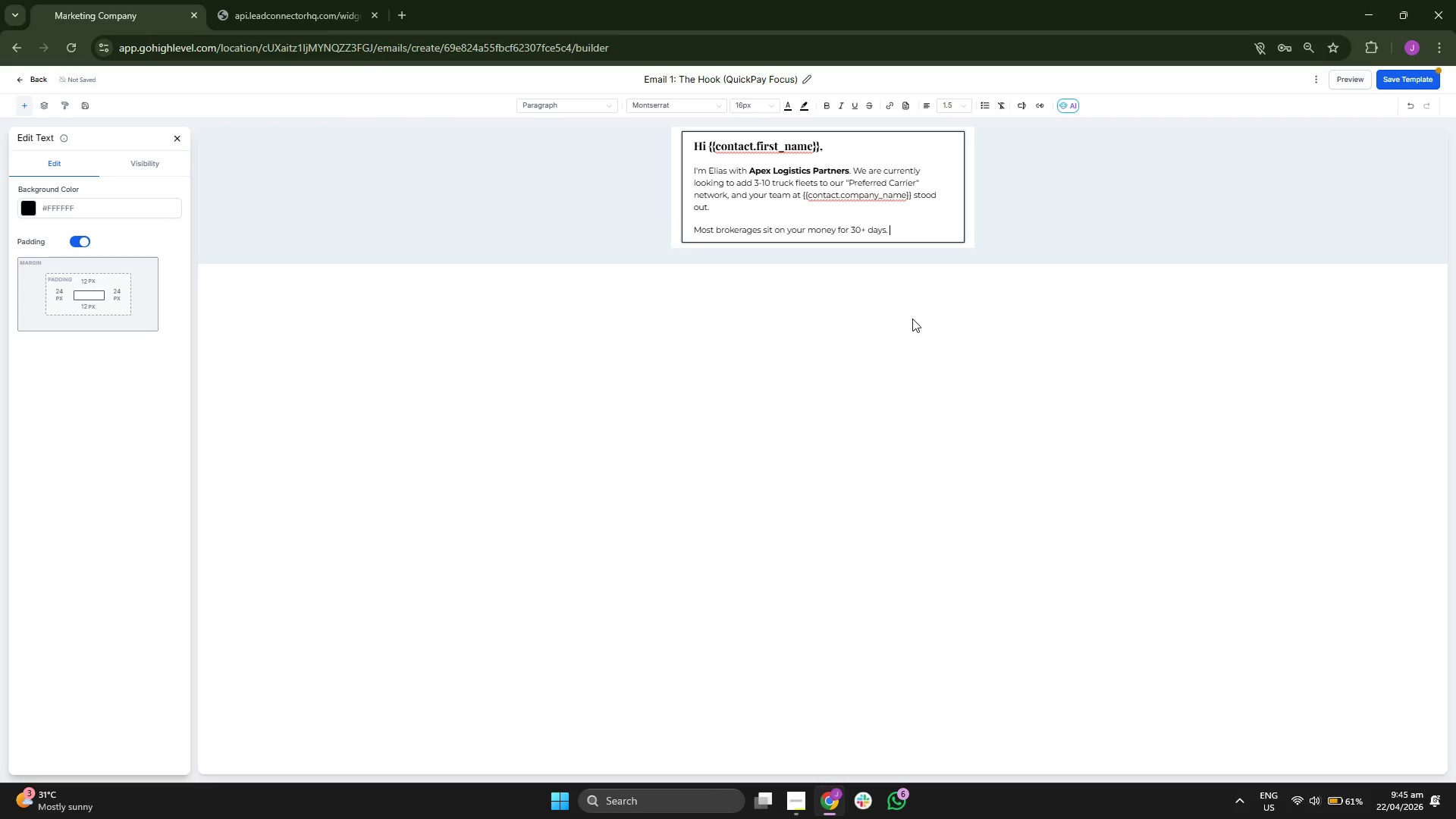 
key(W)
 